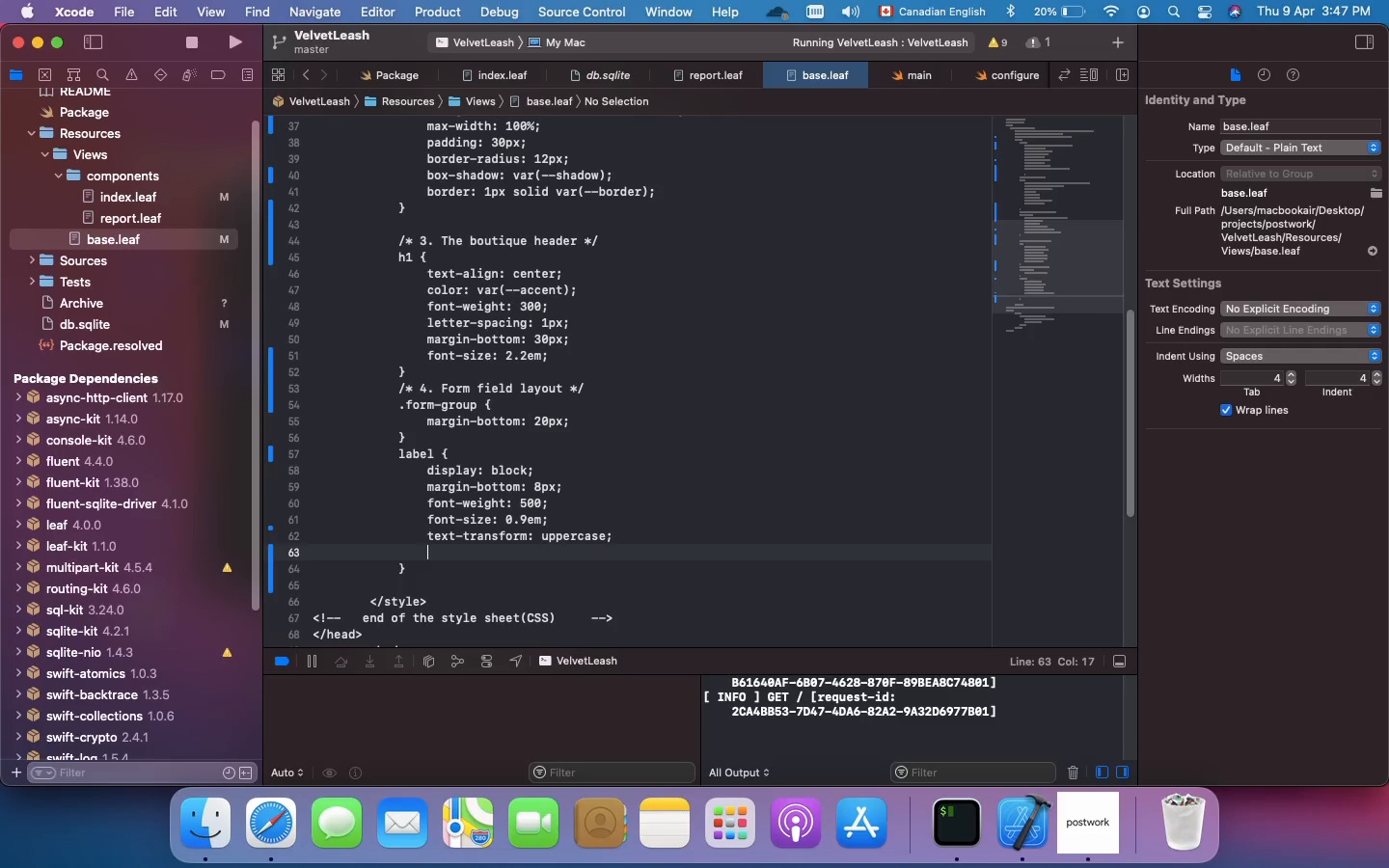 
type(letter-spacing: 0.5px;)
 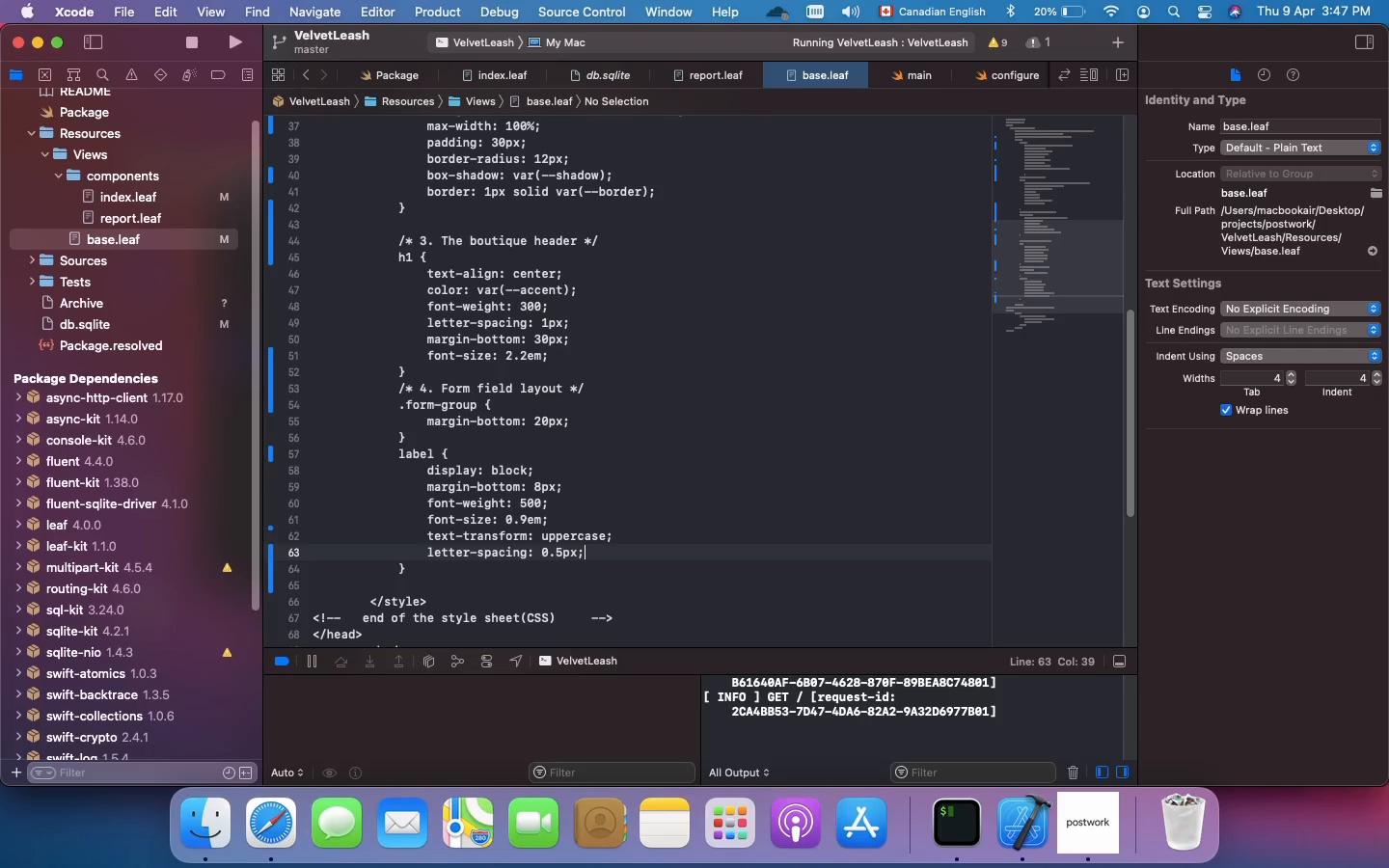 
 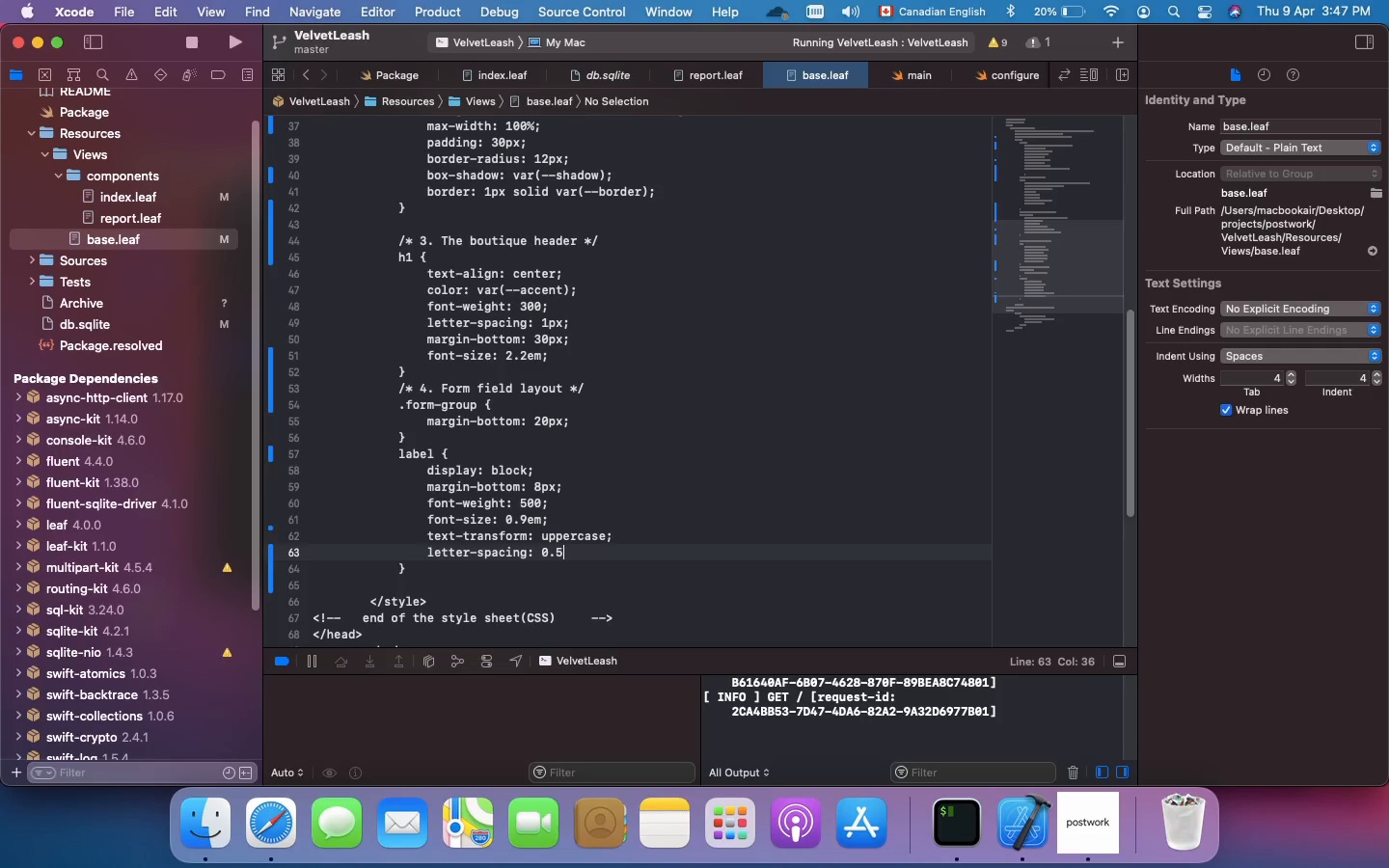 
key(Enter)
 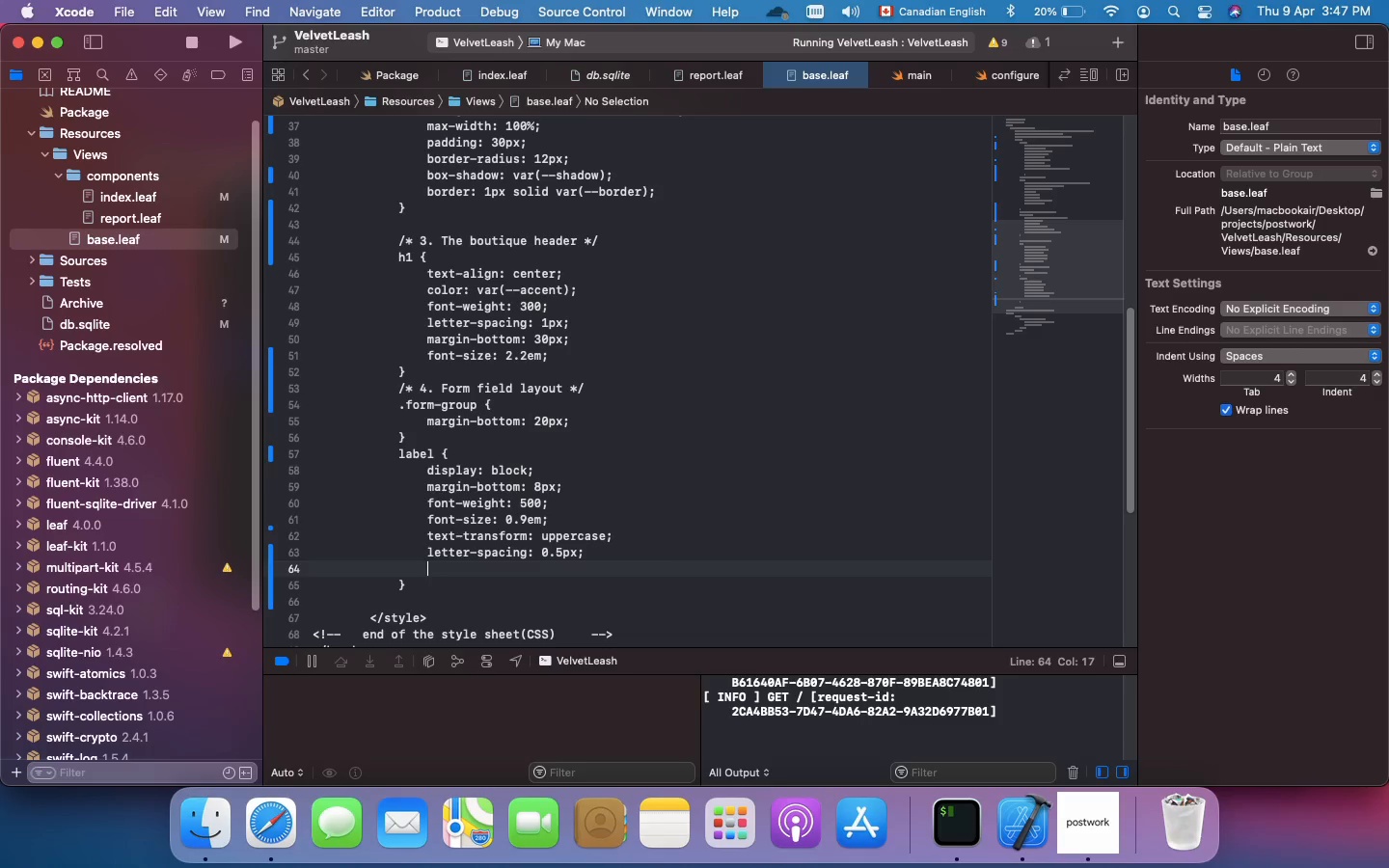 
type(color: #888;)
 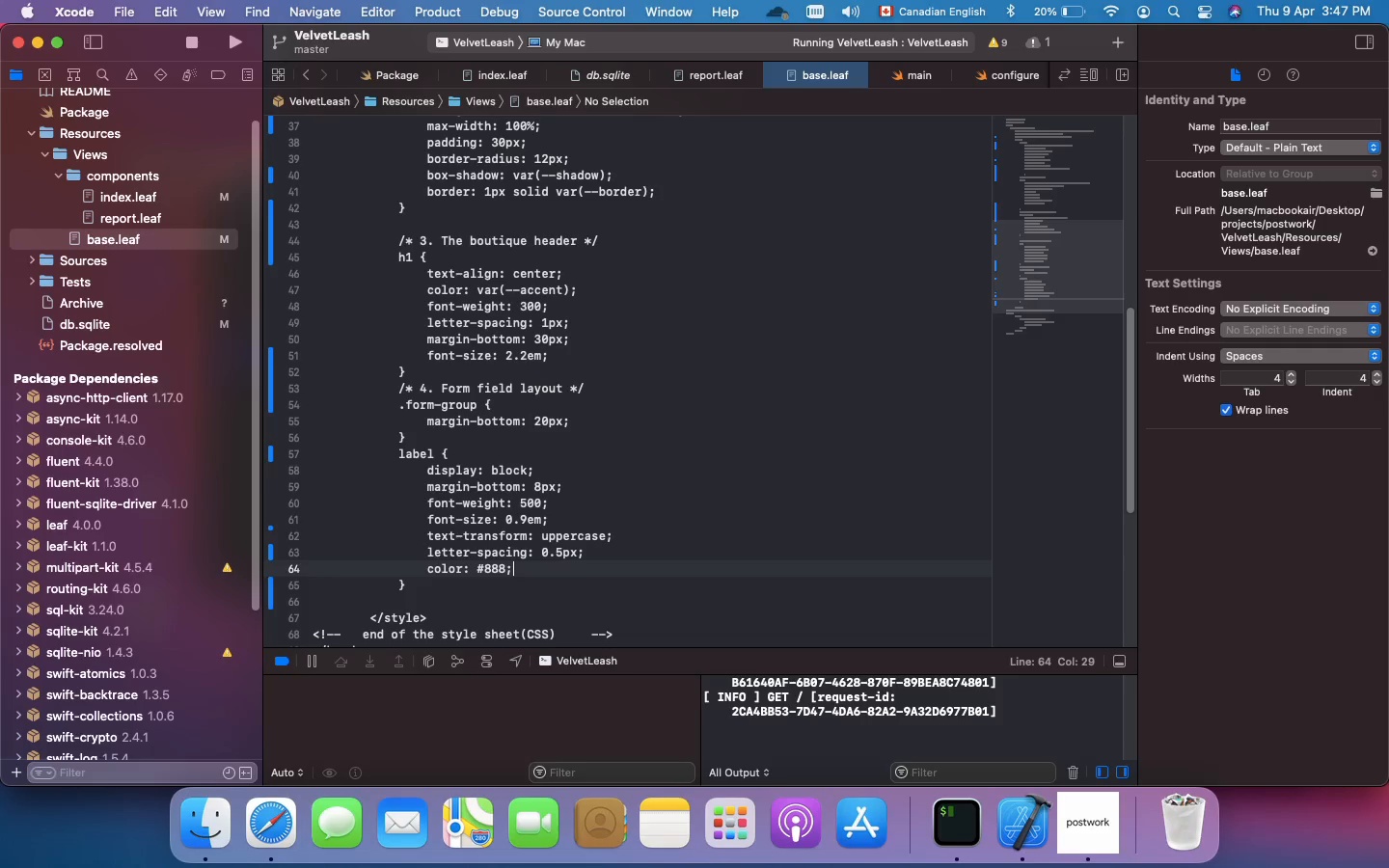 
scroll: coordinate [676, 491], scroll_direction: down, amount: 20.0
 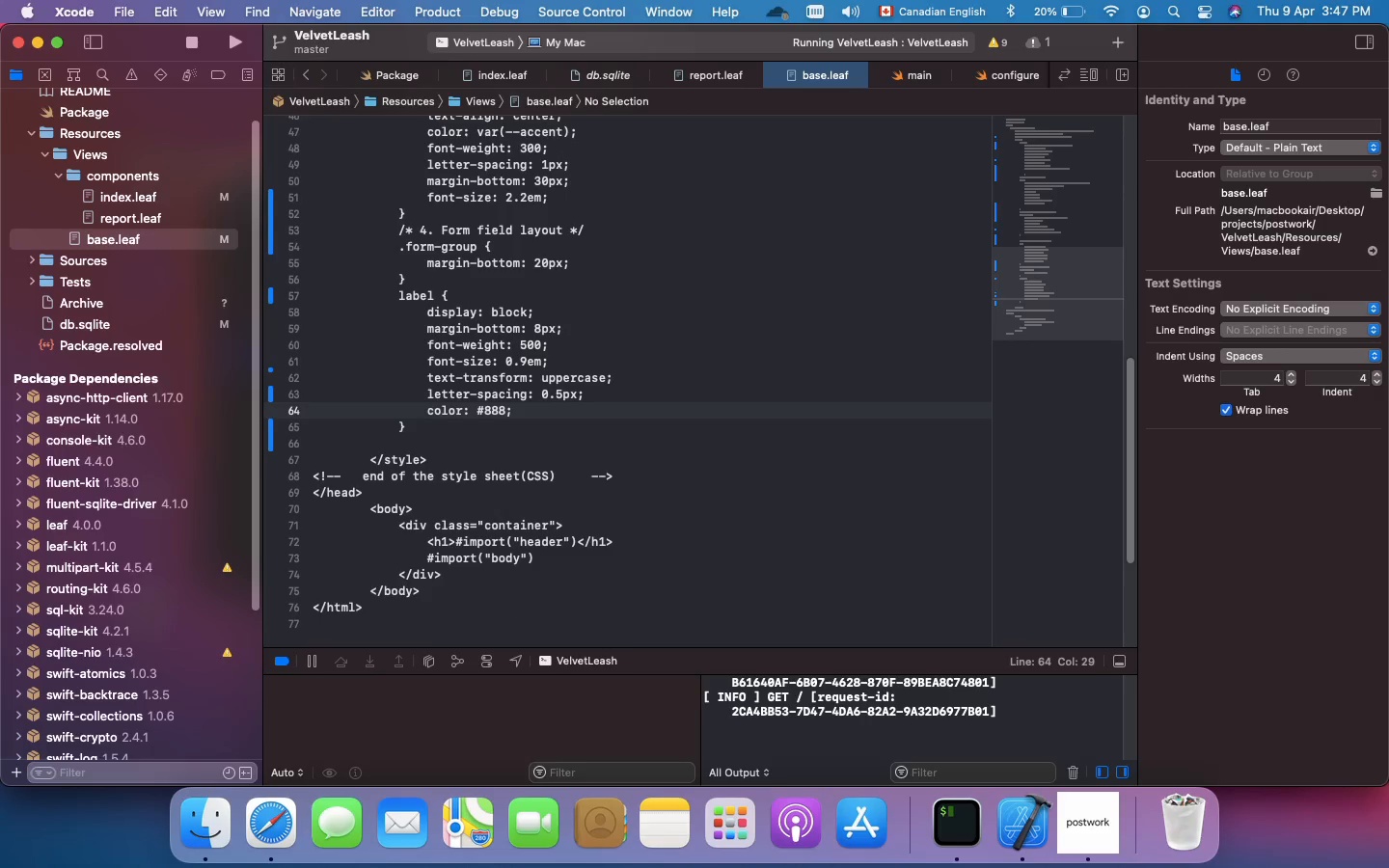 
key(ArrowDown)
 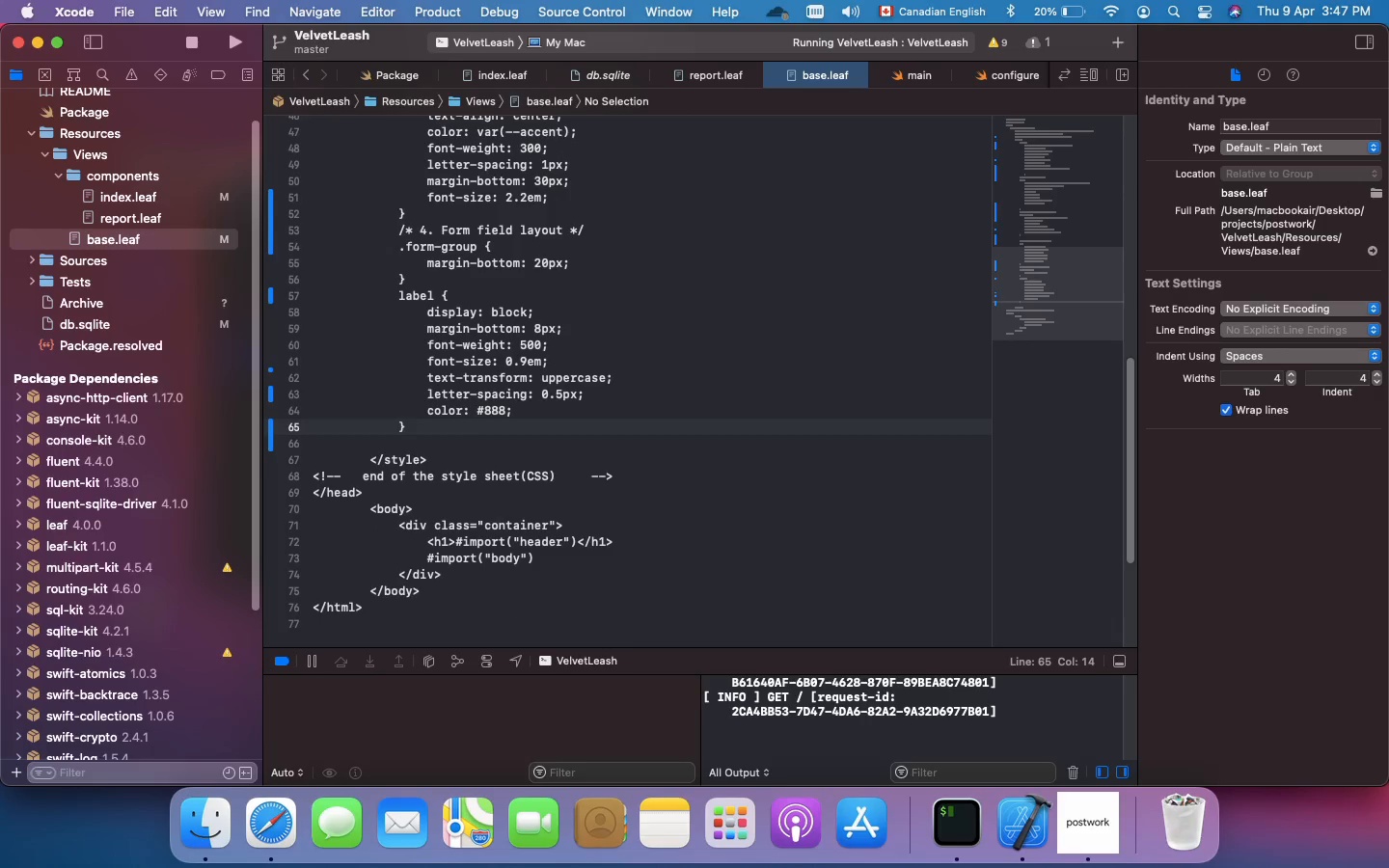 
key(Enter)
 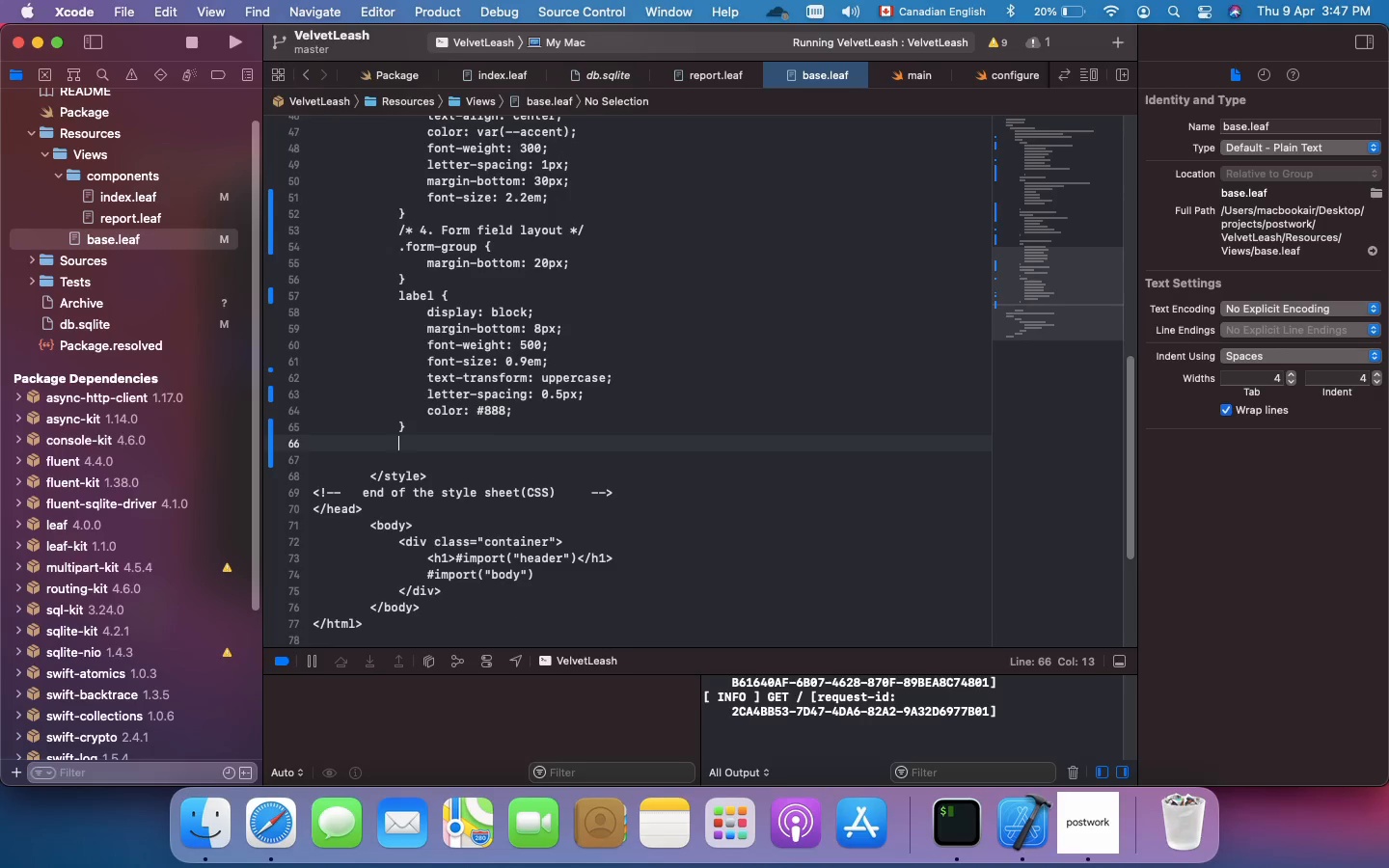 
key(Slash)
 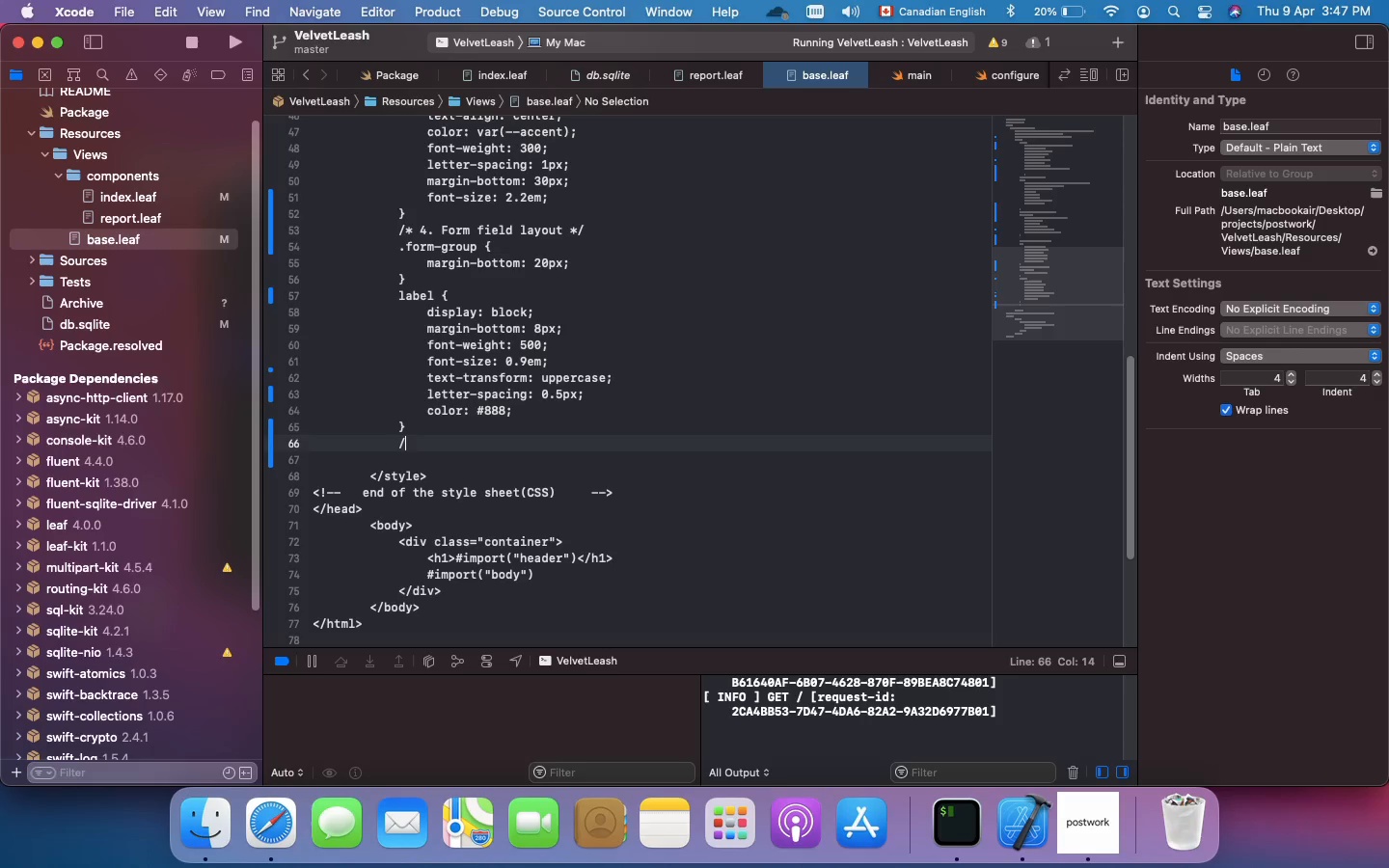 
key(Shift+ShiftRight)
 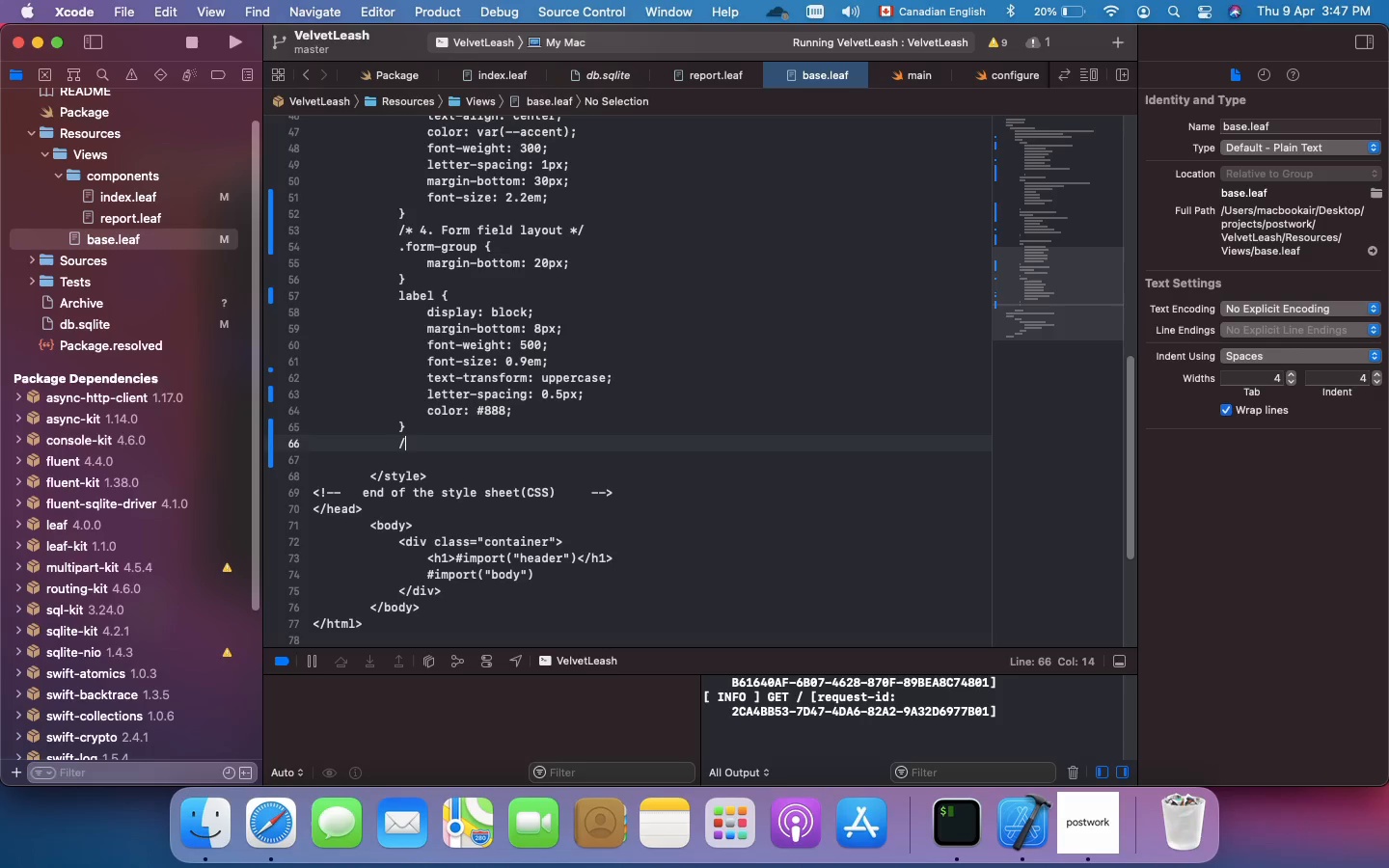 
key(Shift+8)
 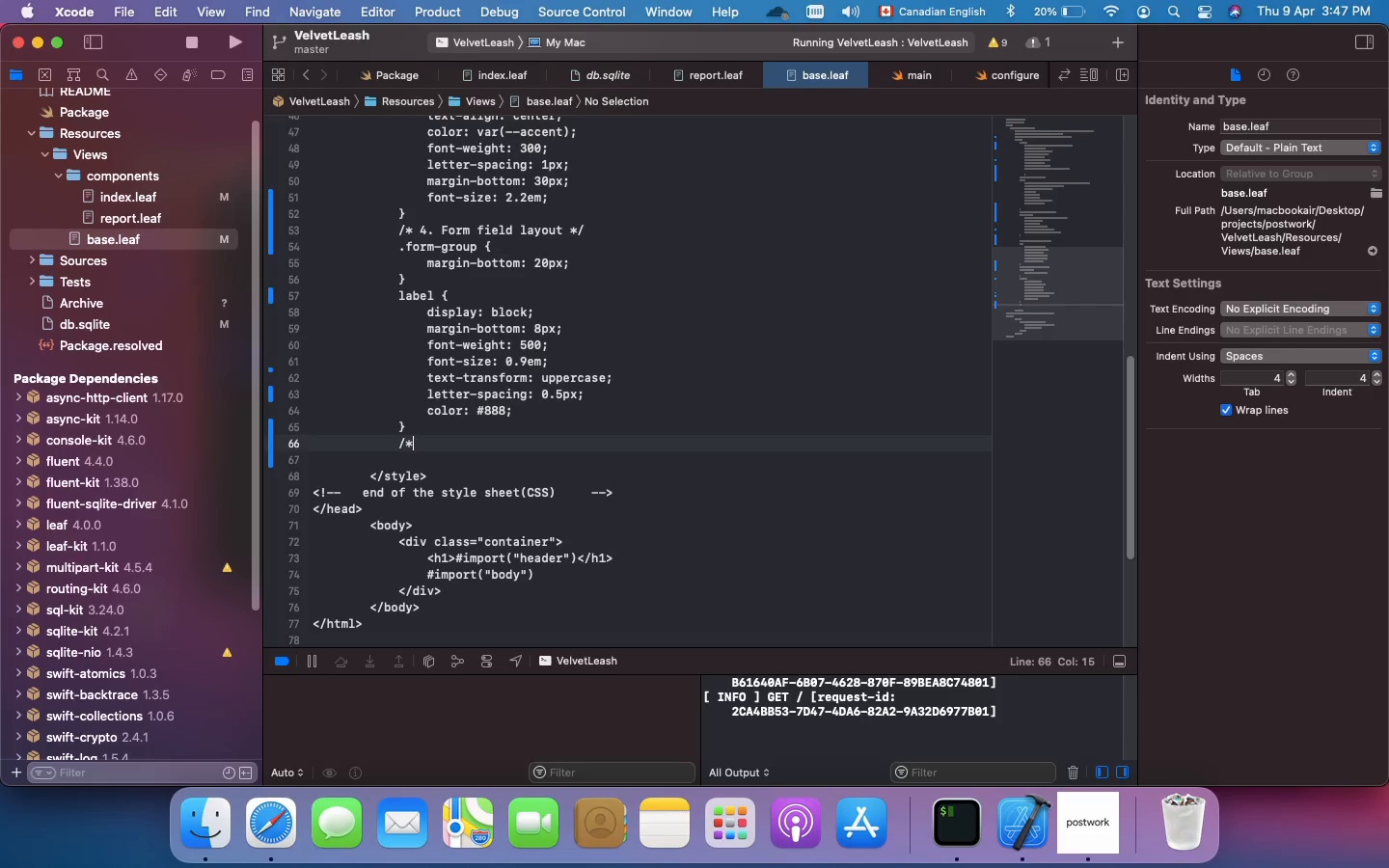 
key(Space)
 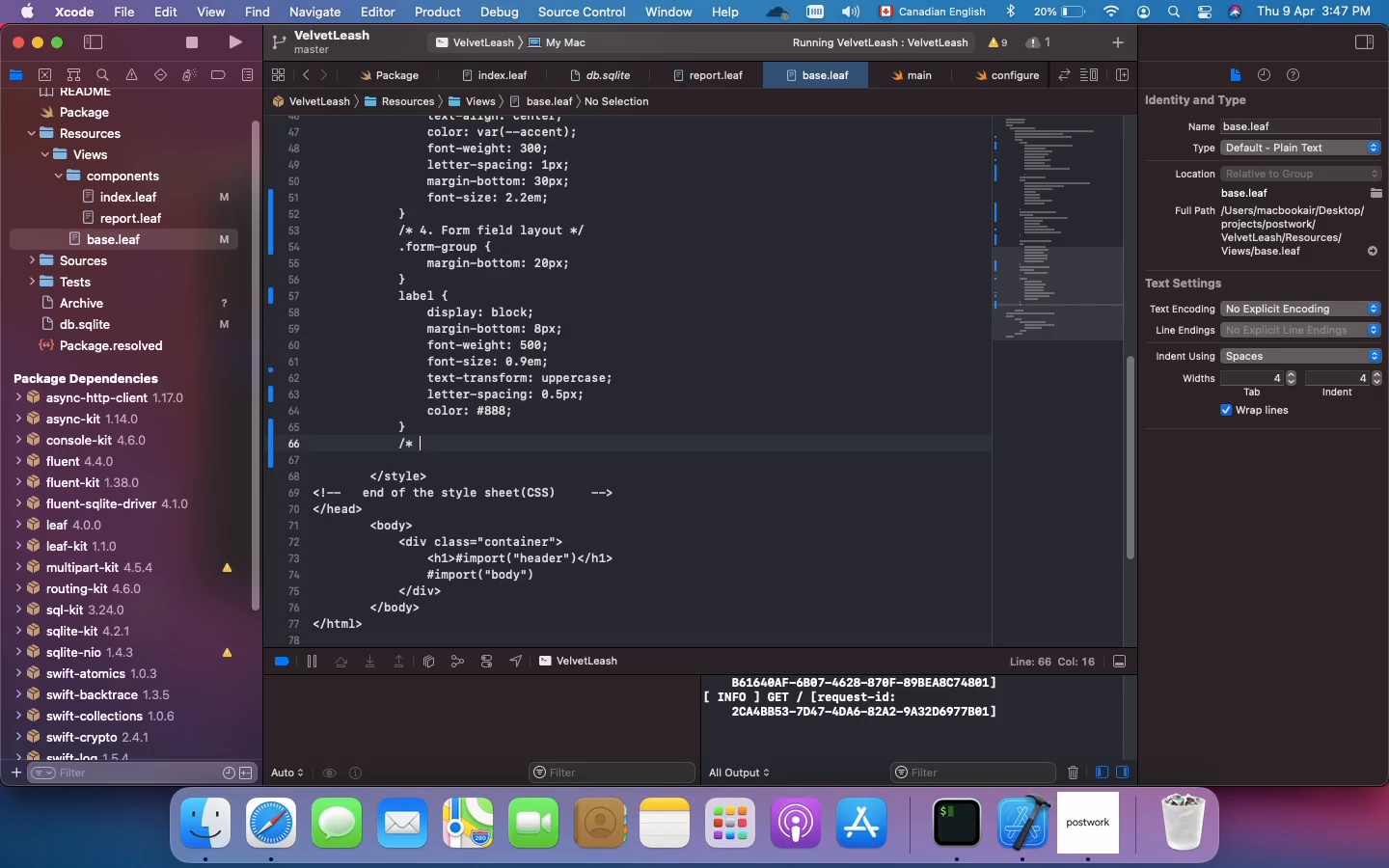 
key(5)
 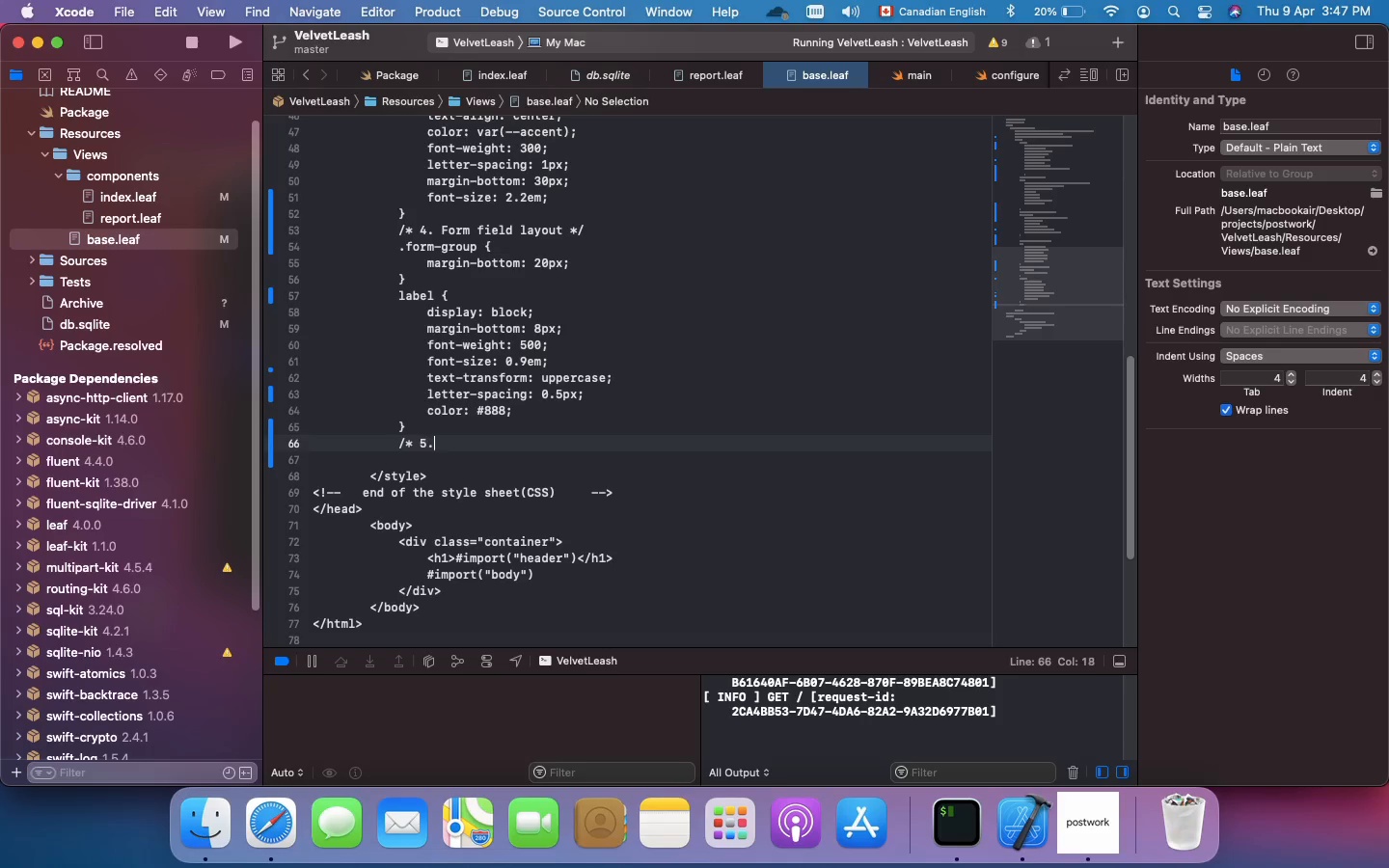 
key(Period)
 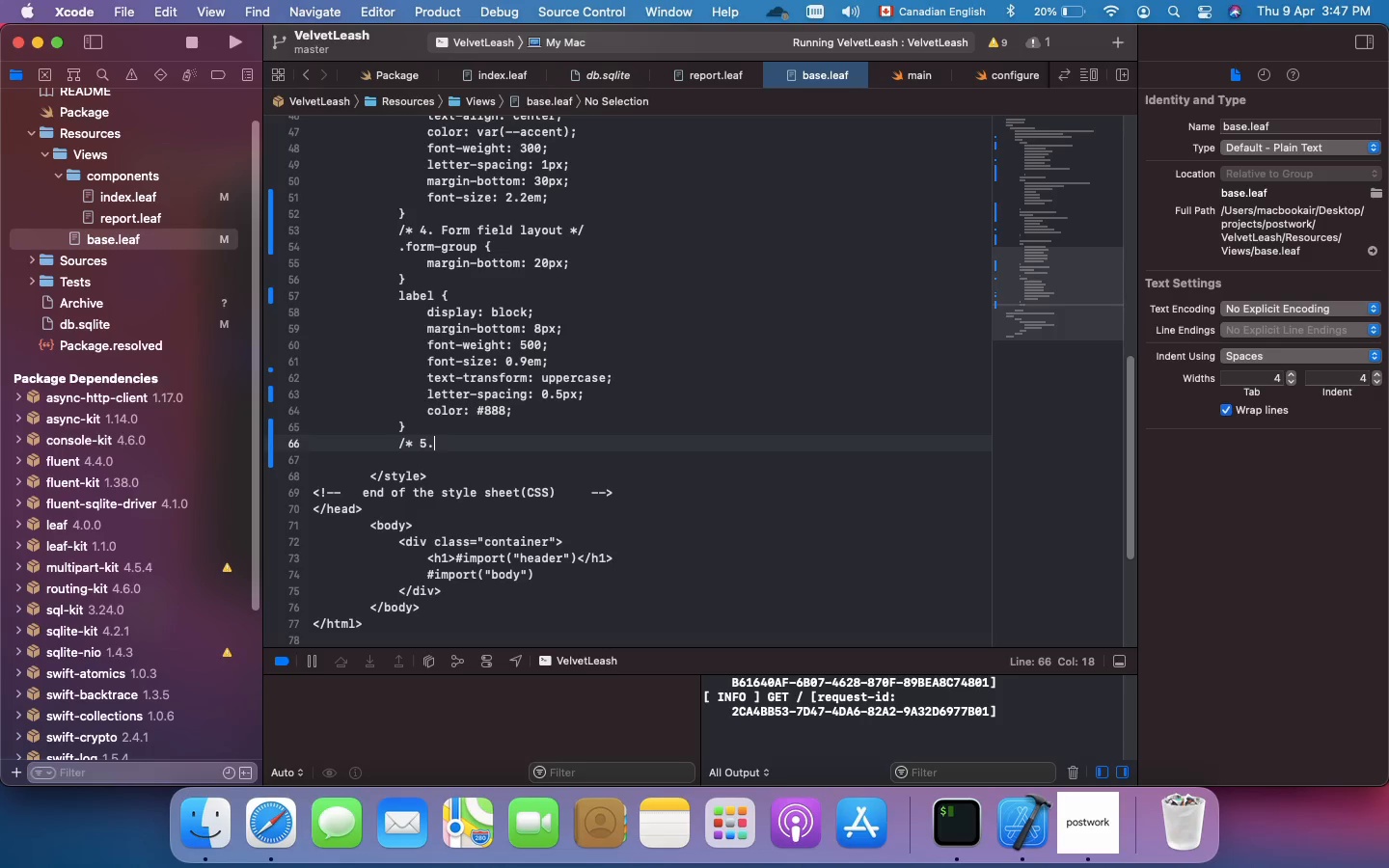 
key(Space)
 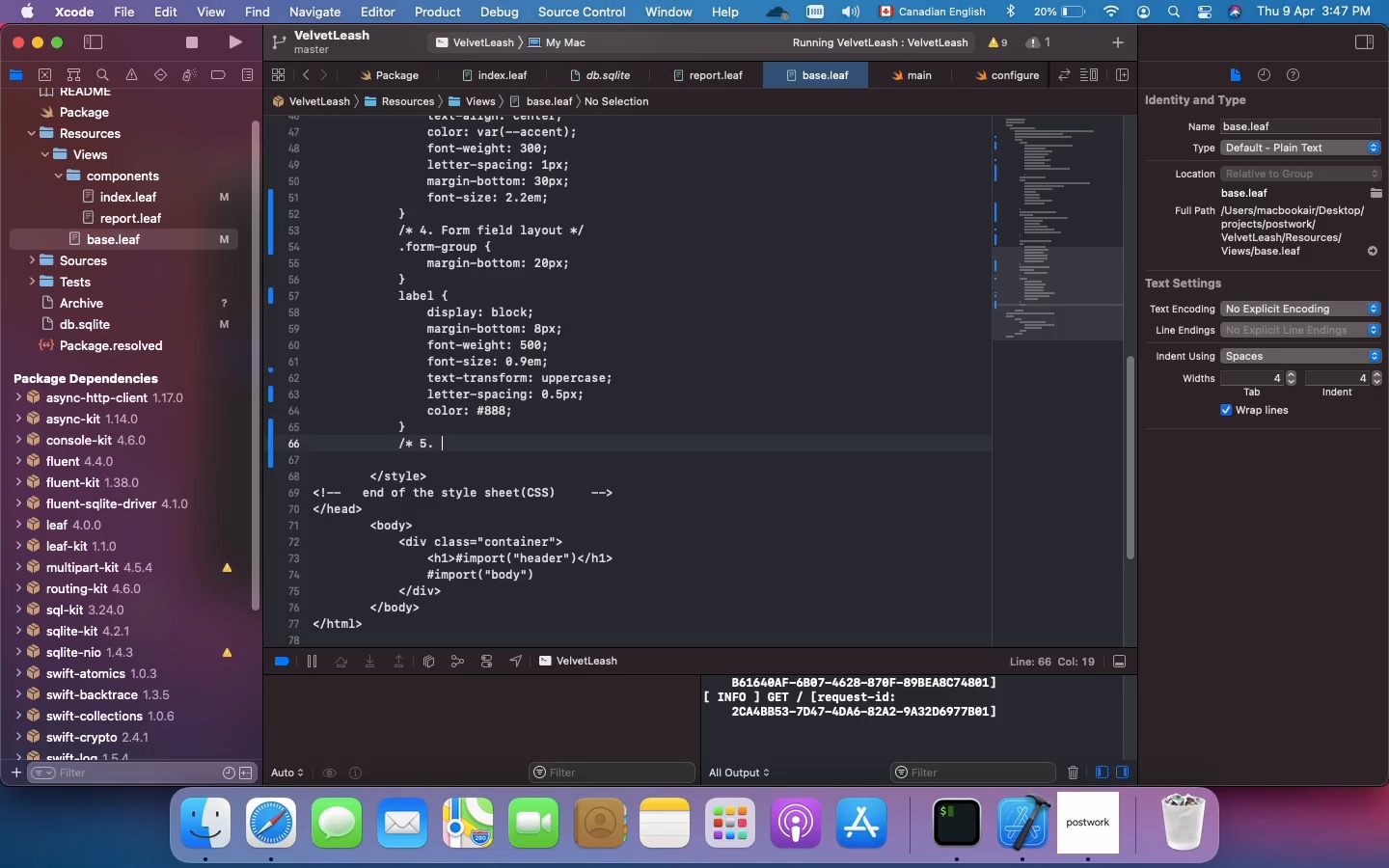 
wait(5.36)
 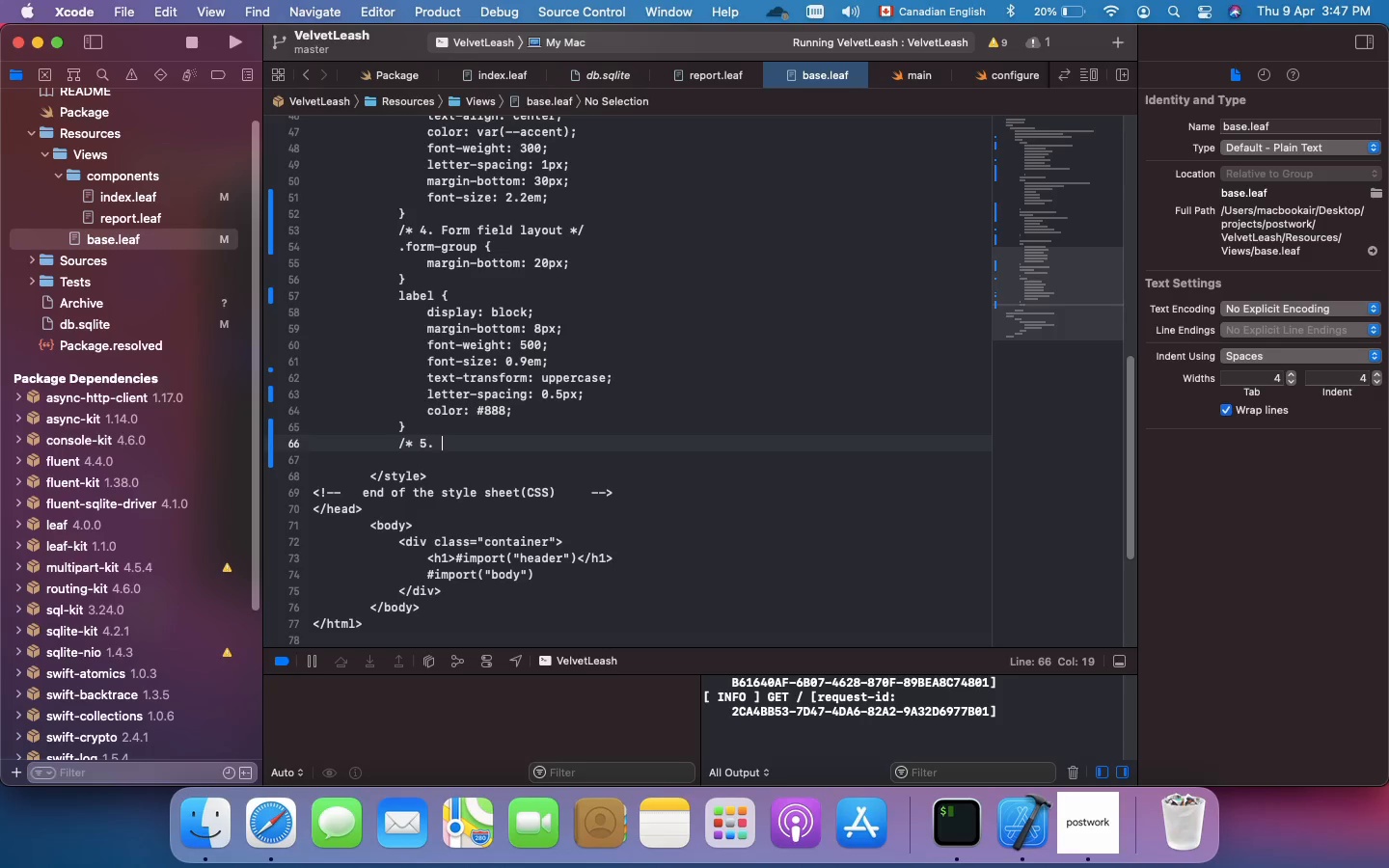 
type(Input )
key(Backspace)
type(s, selects, and Textarea styling */)
 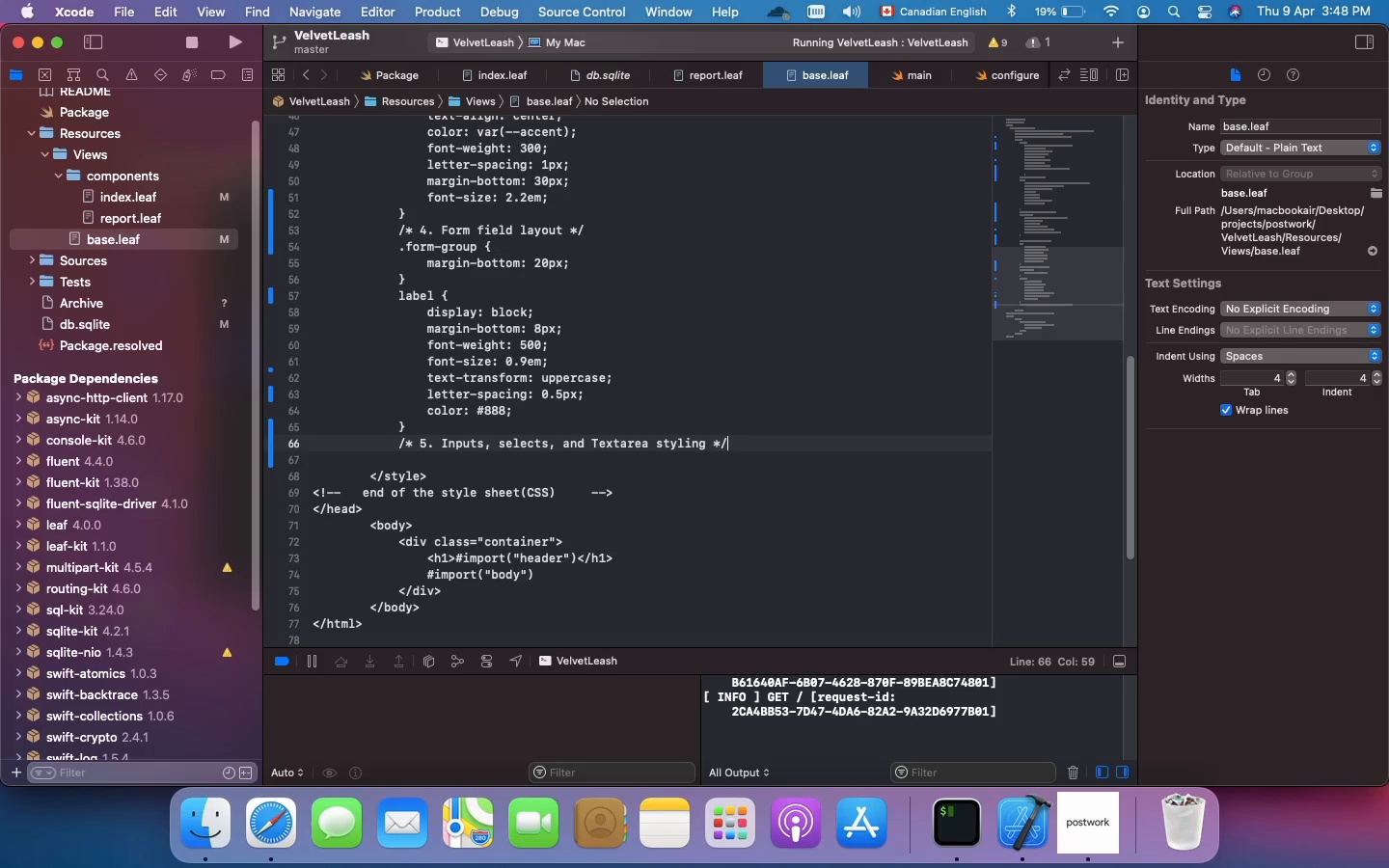 
key(Enter)
 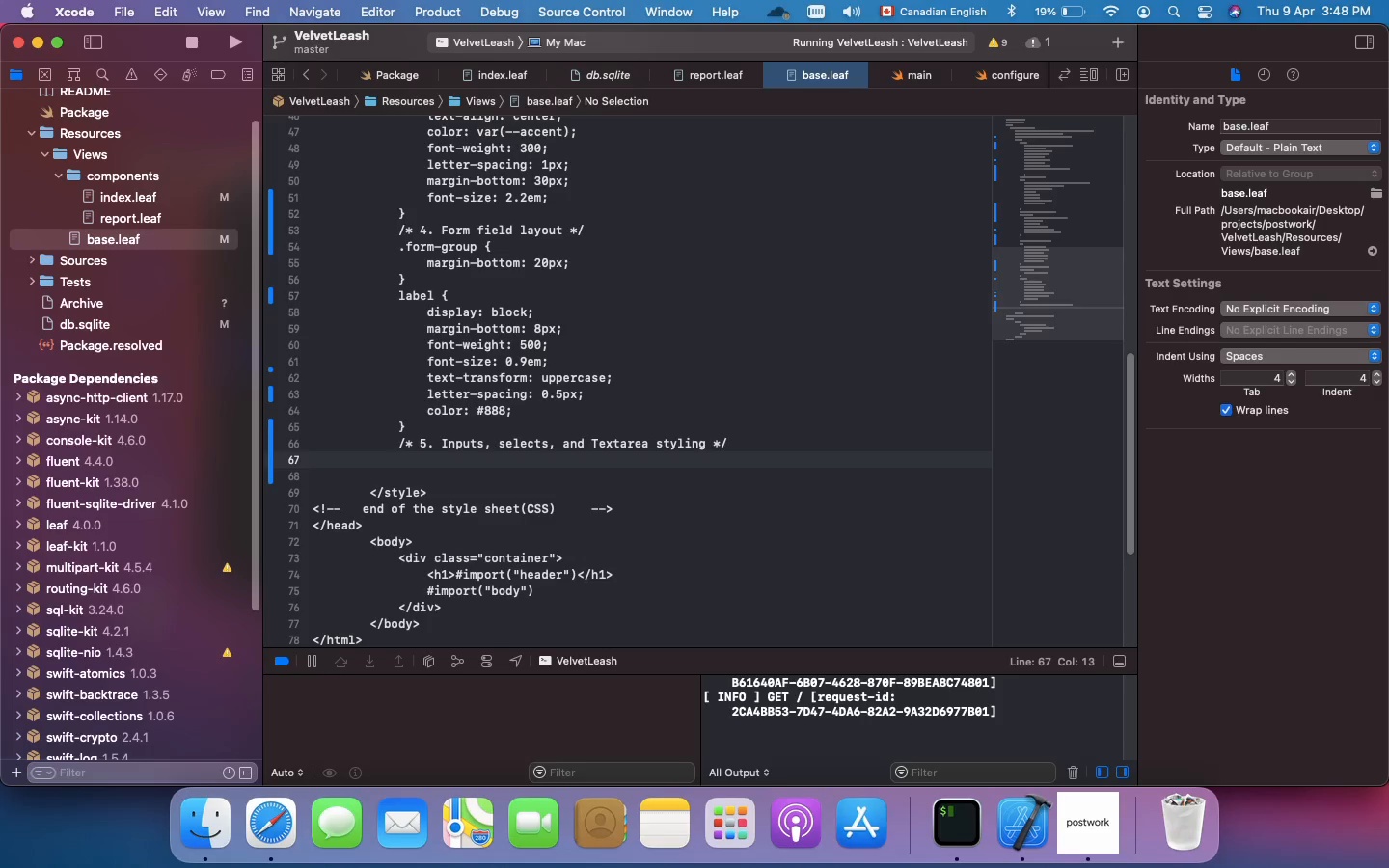 
wait(5.91)
 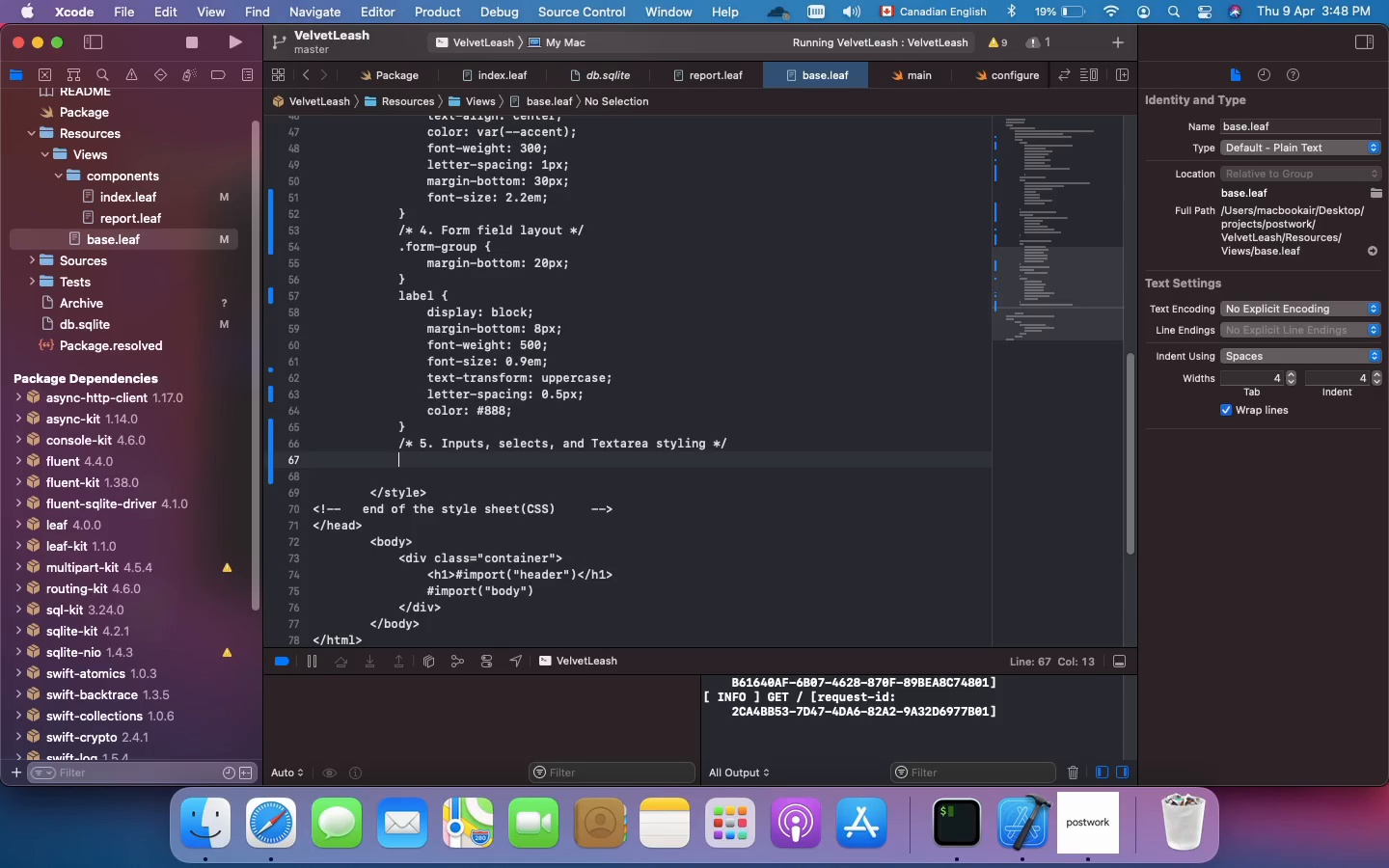 
type(input[)
 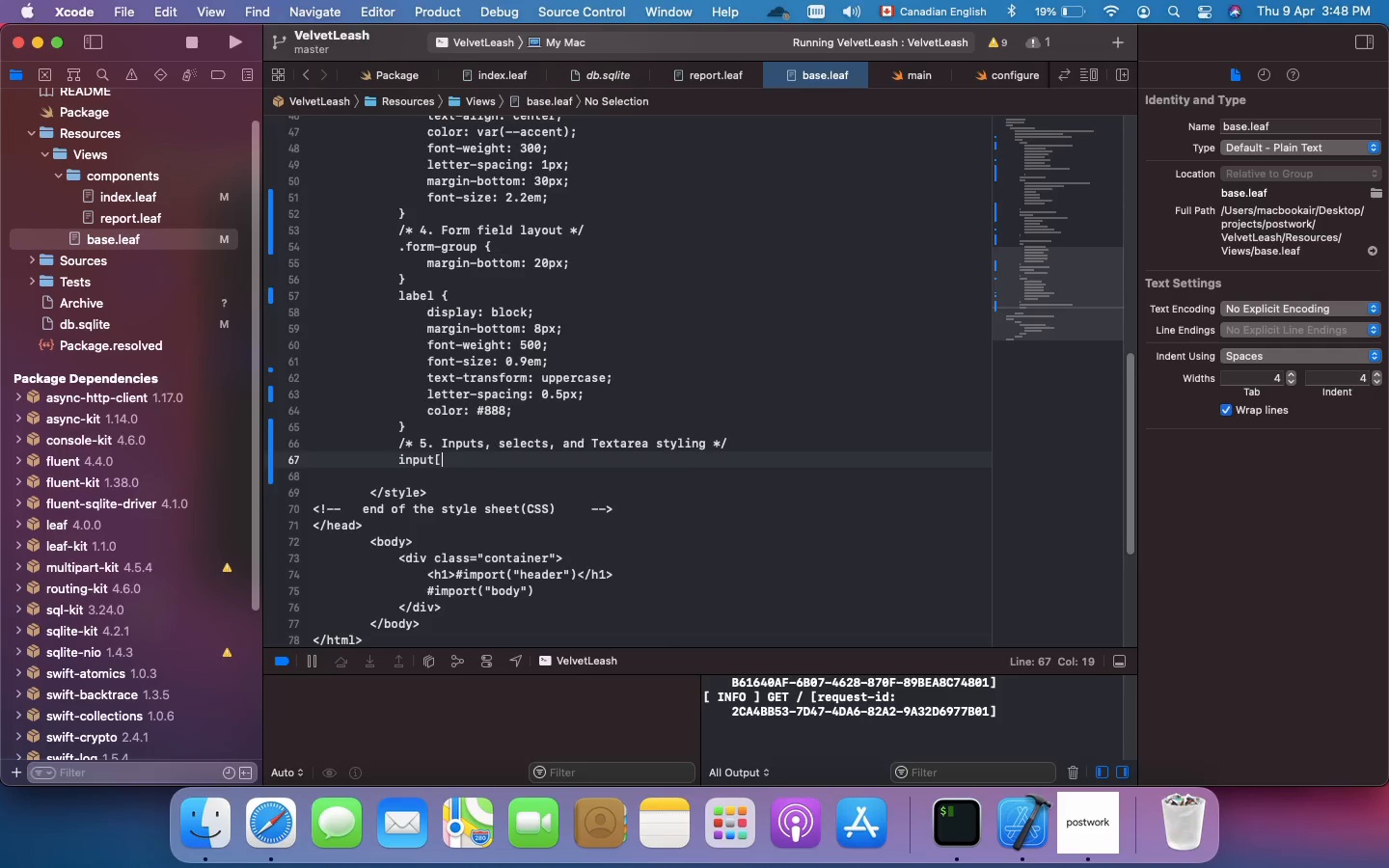 
type(type="text)
 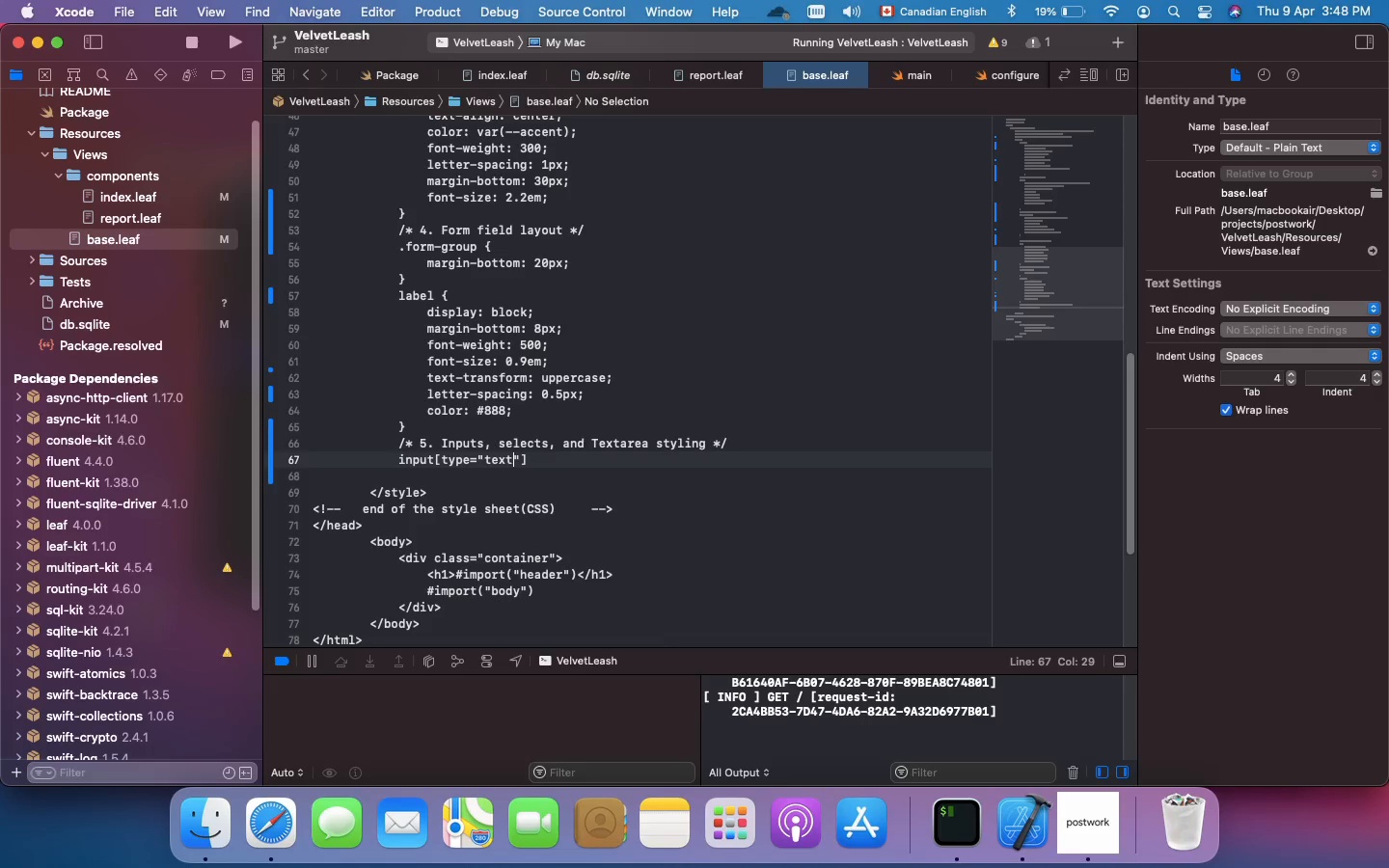 
key(ArrowRight)
 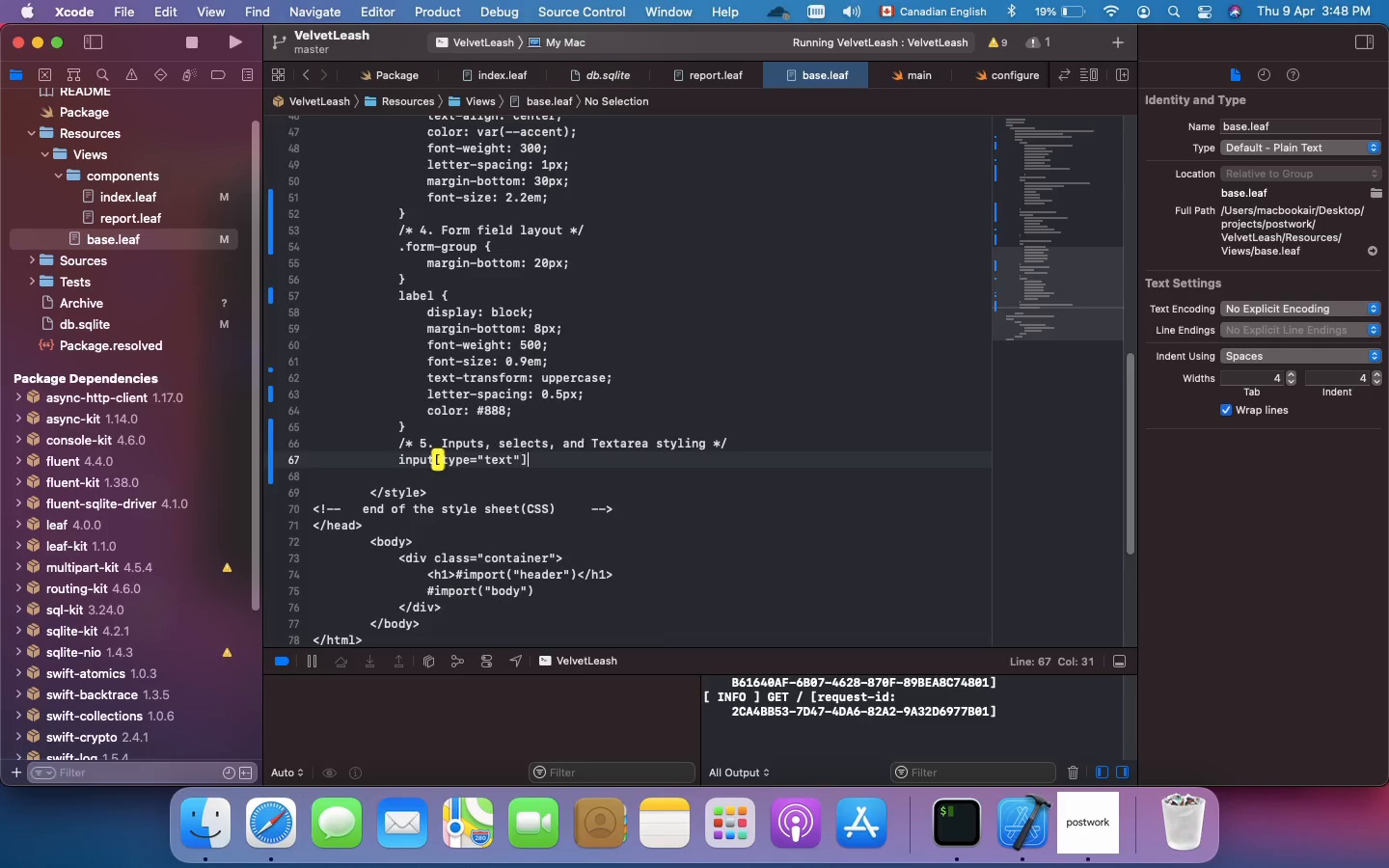 
key(ArrowRight)
 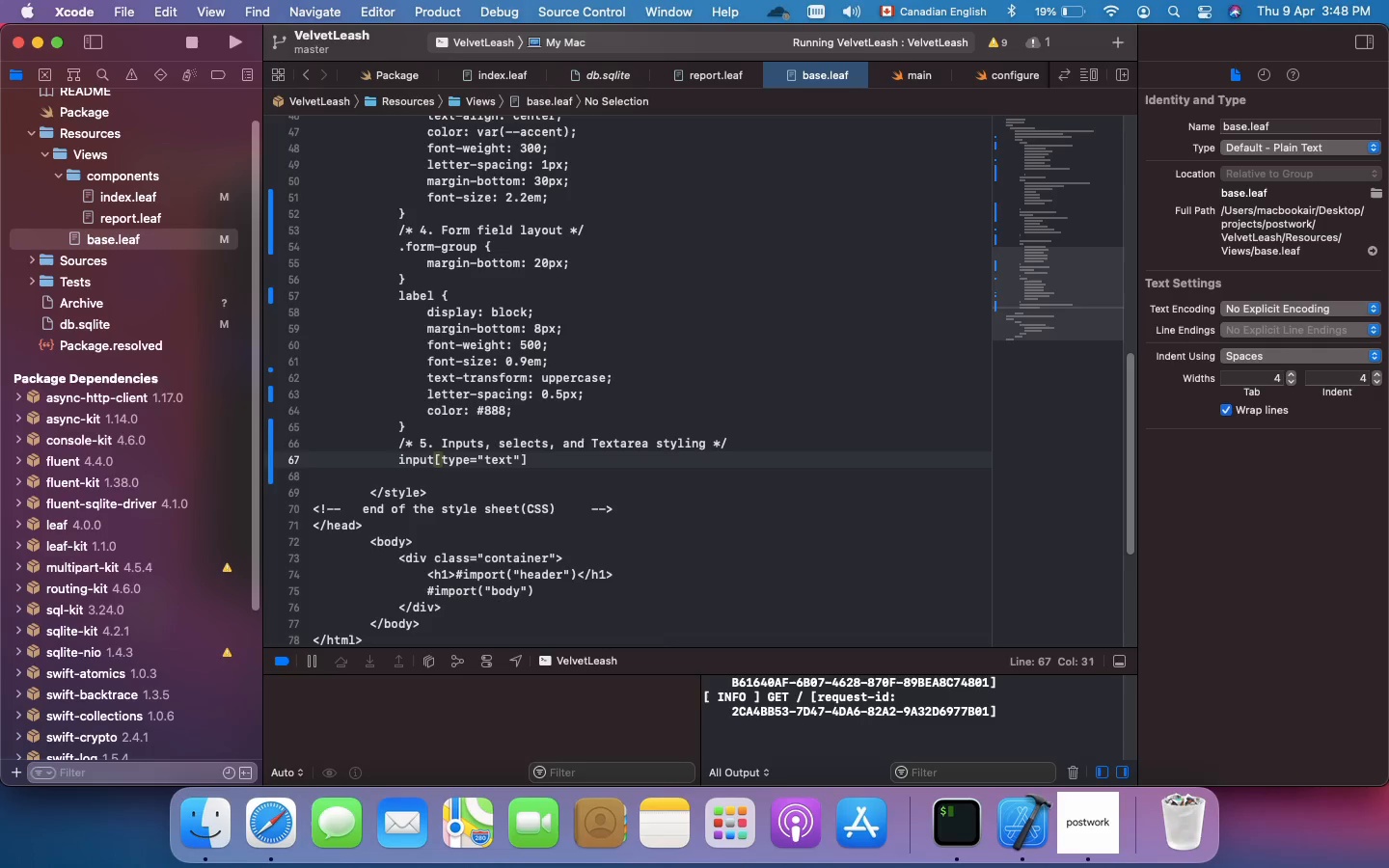 
type(, select, textarea{)
 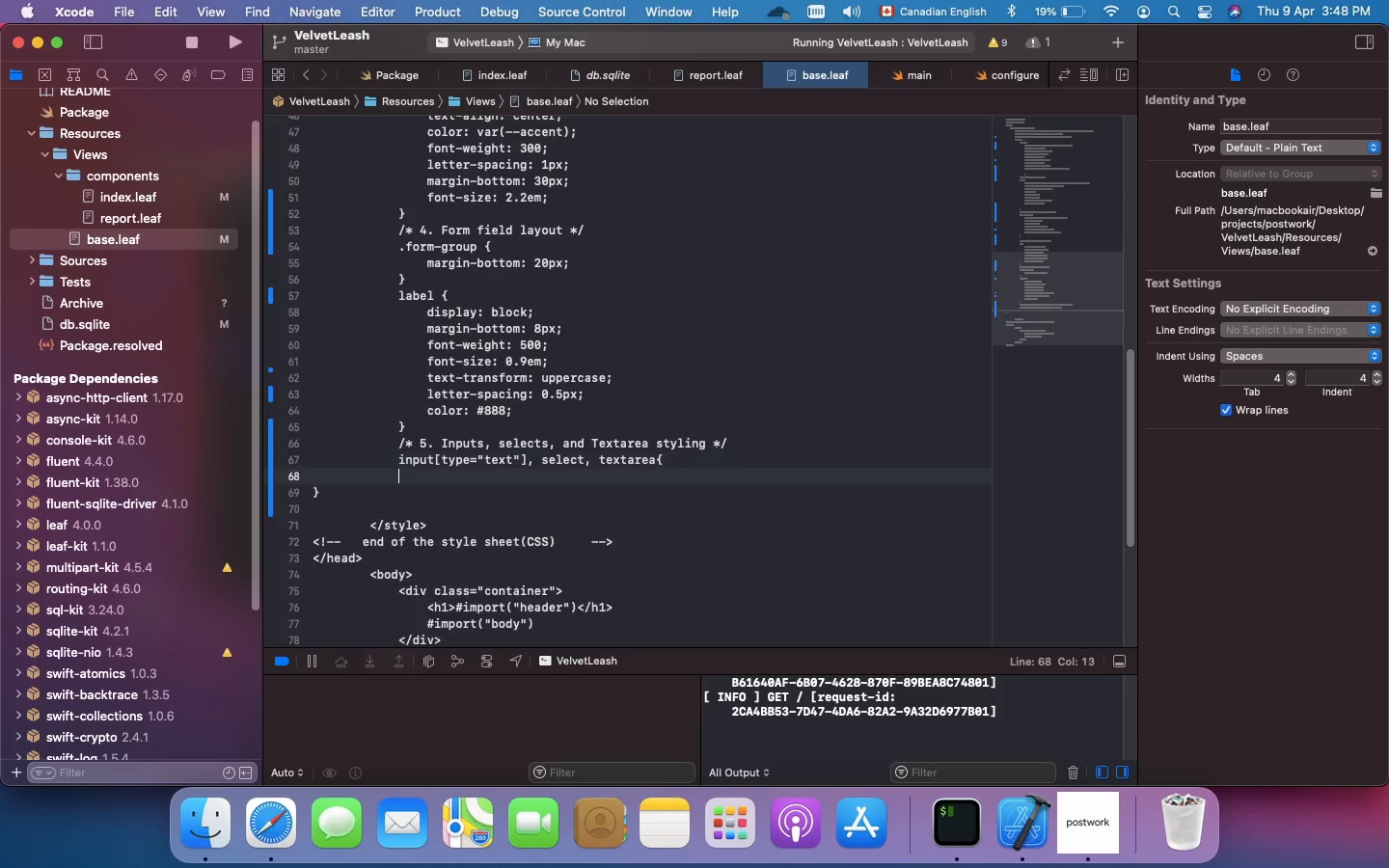 
 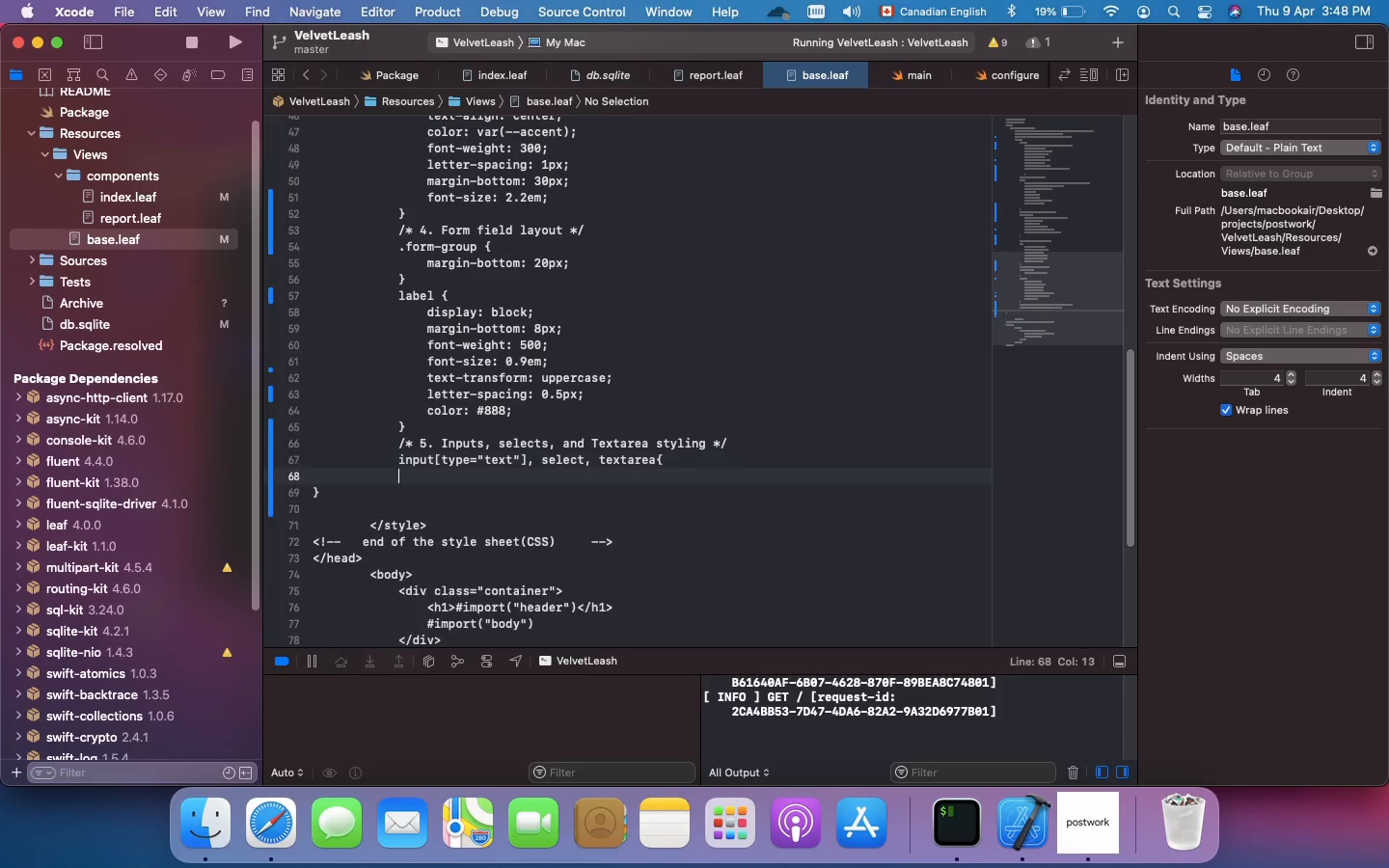 
key(Enter)
 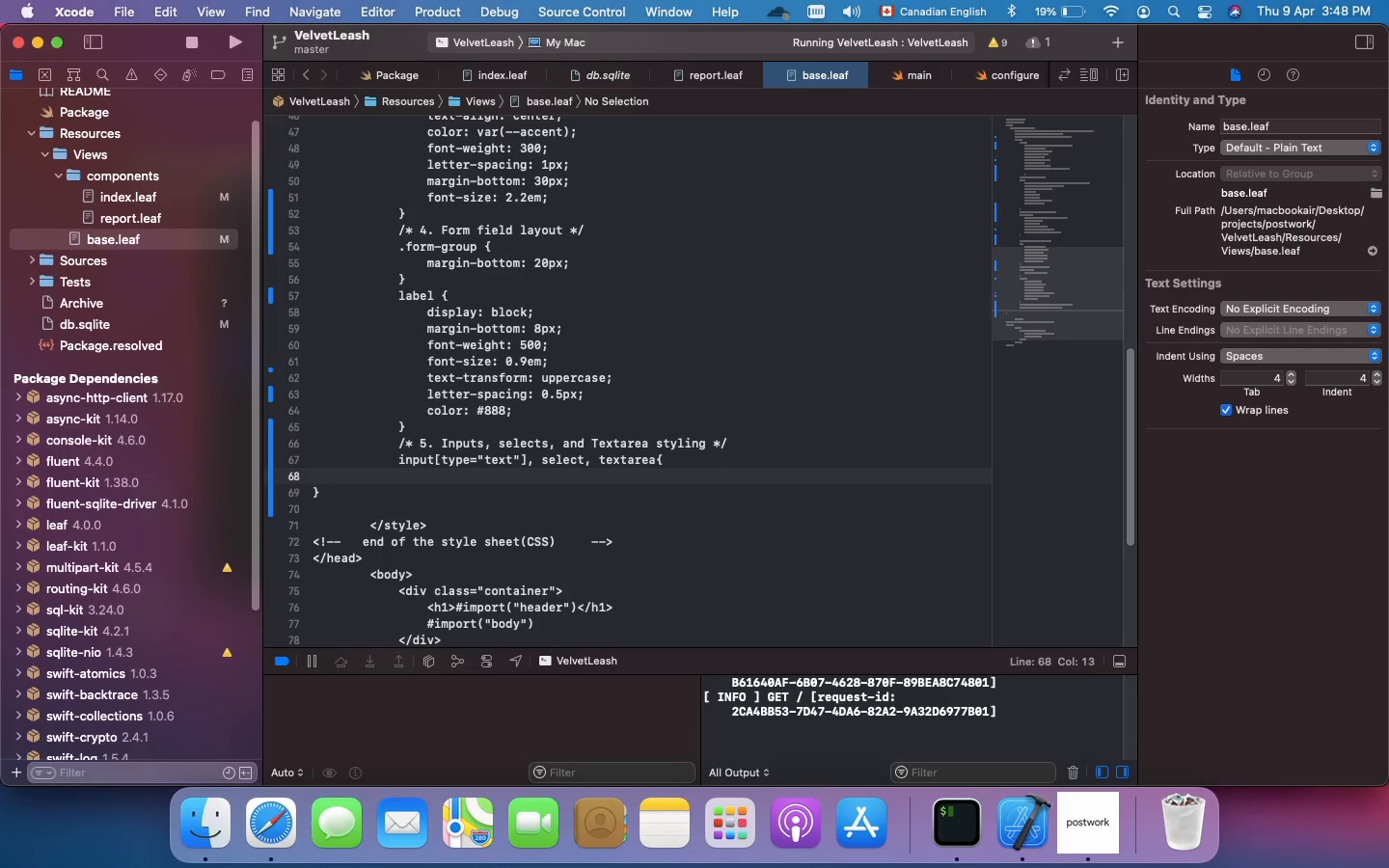 
key(ArrowLeft)
 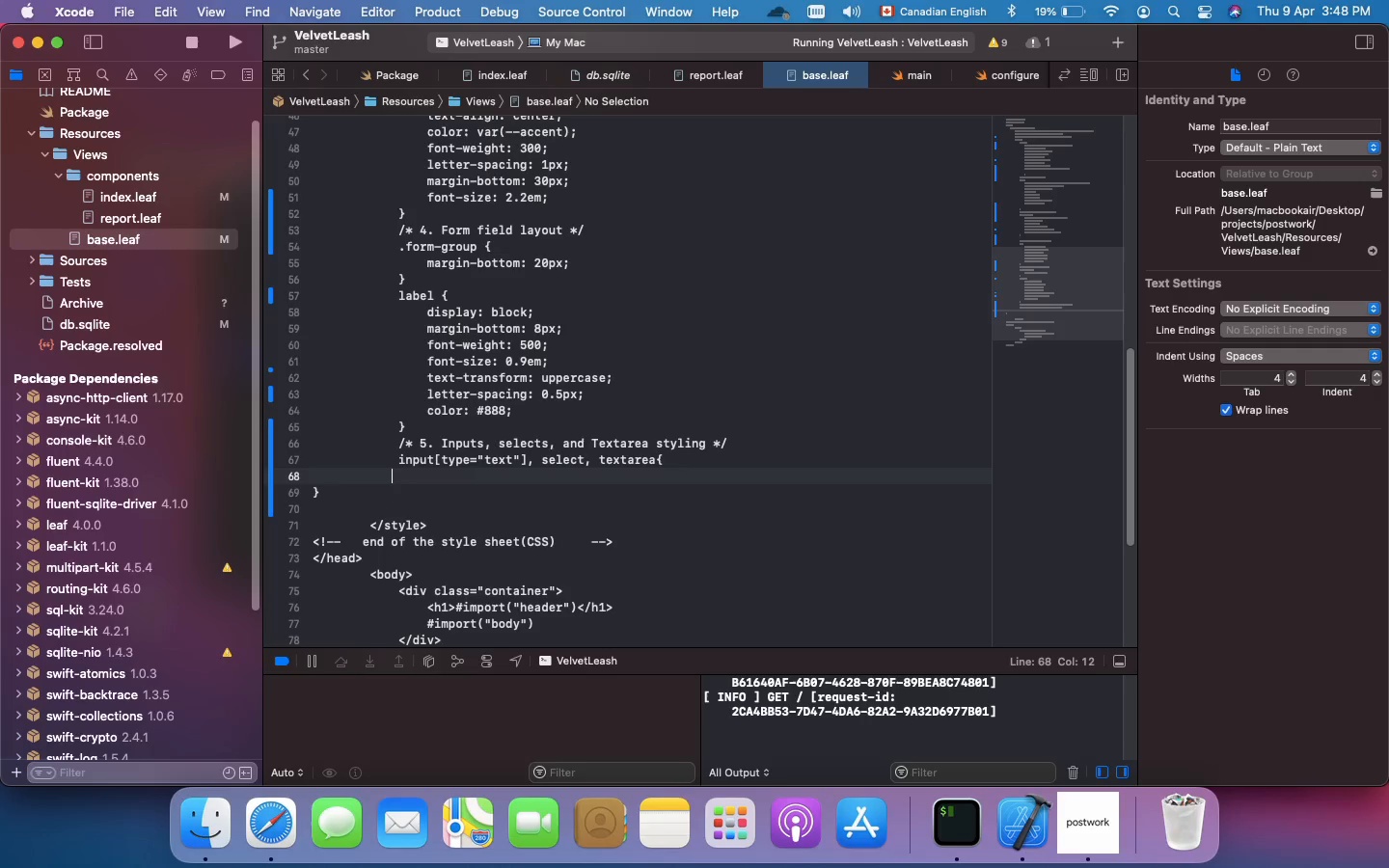 
hold_key(key=ArrowLeft, duration=0.79)
 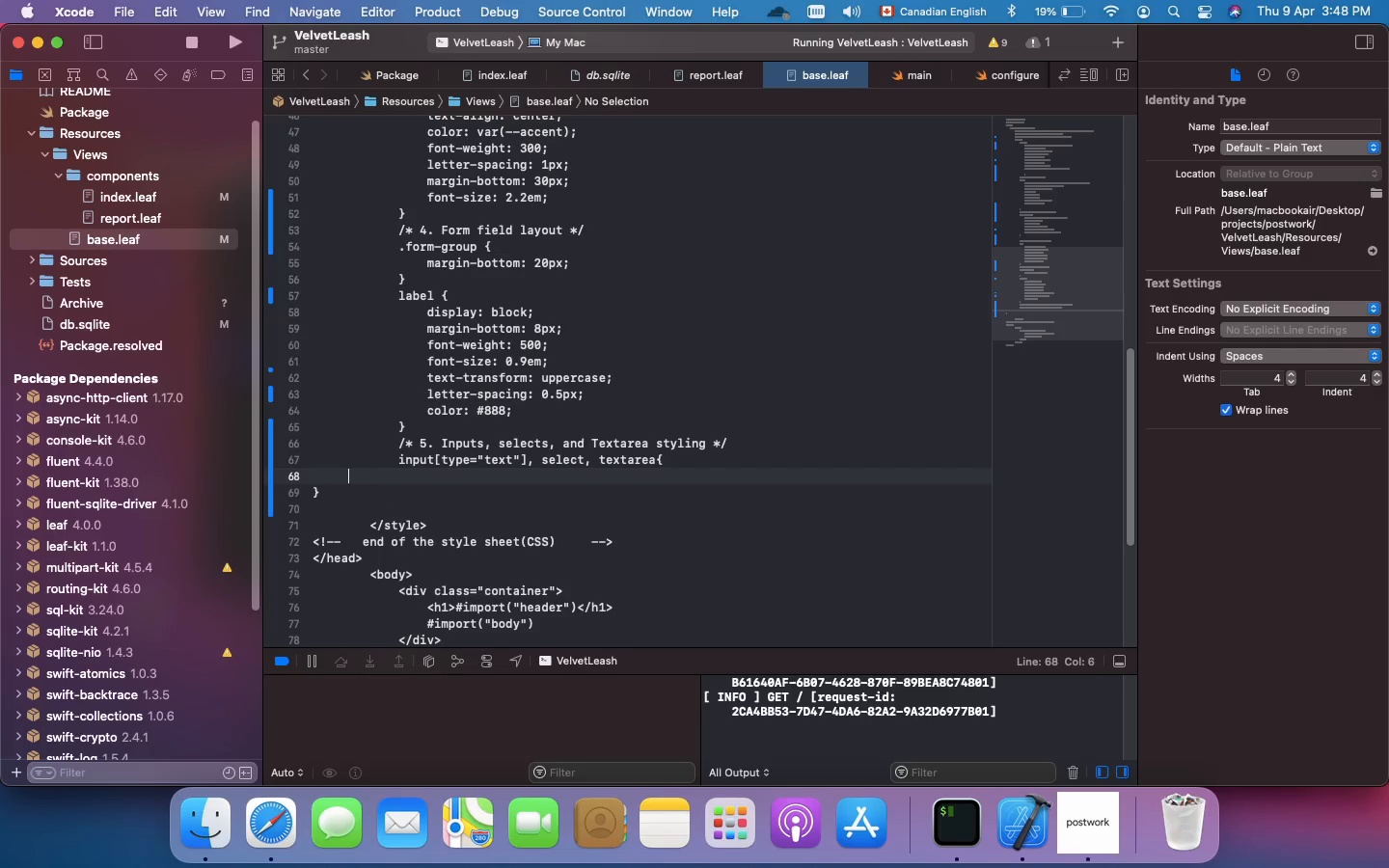 
key(ArrowLeft)
 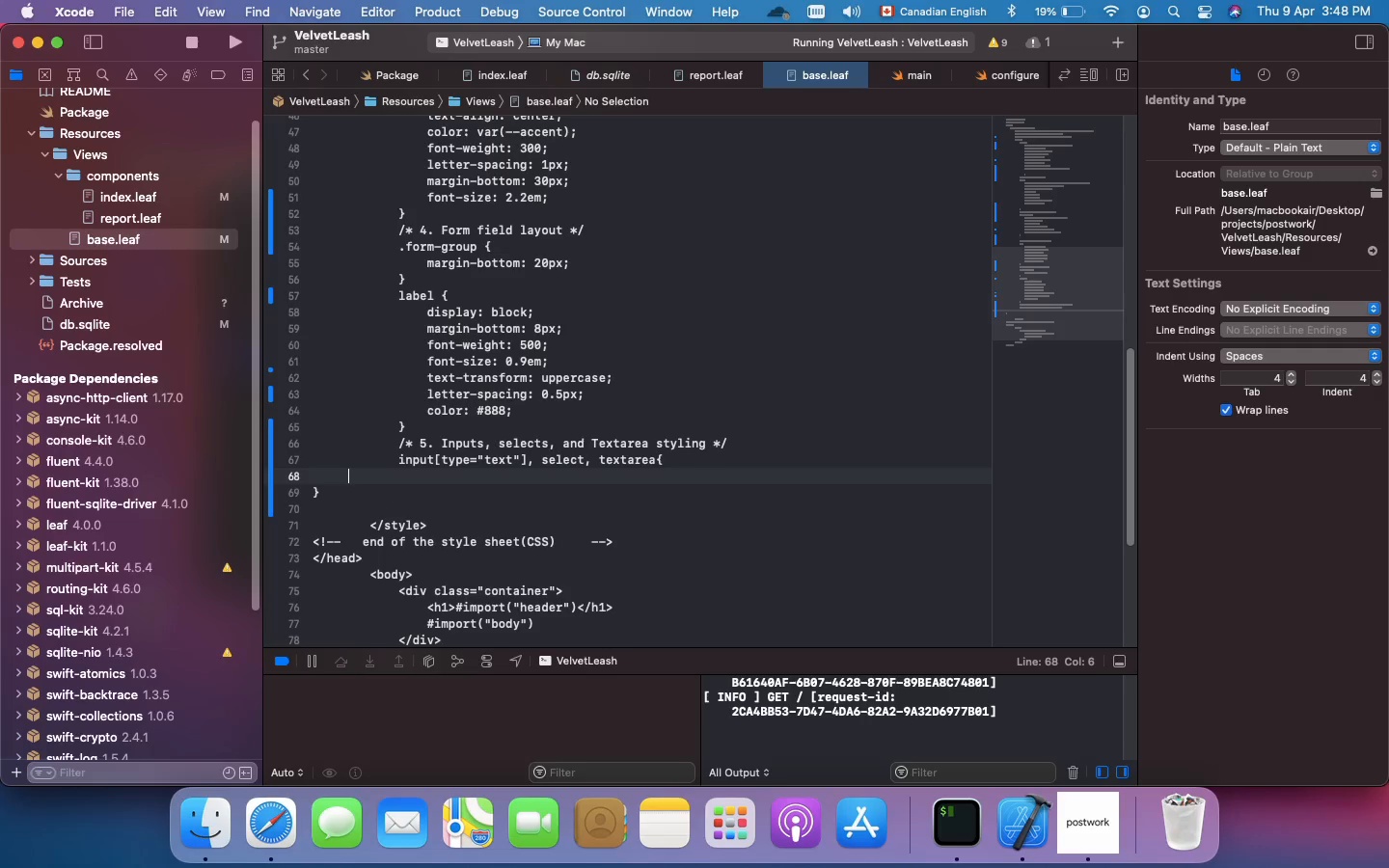 
key(ArrowLeft)
 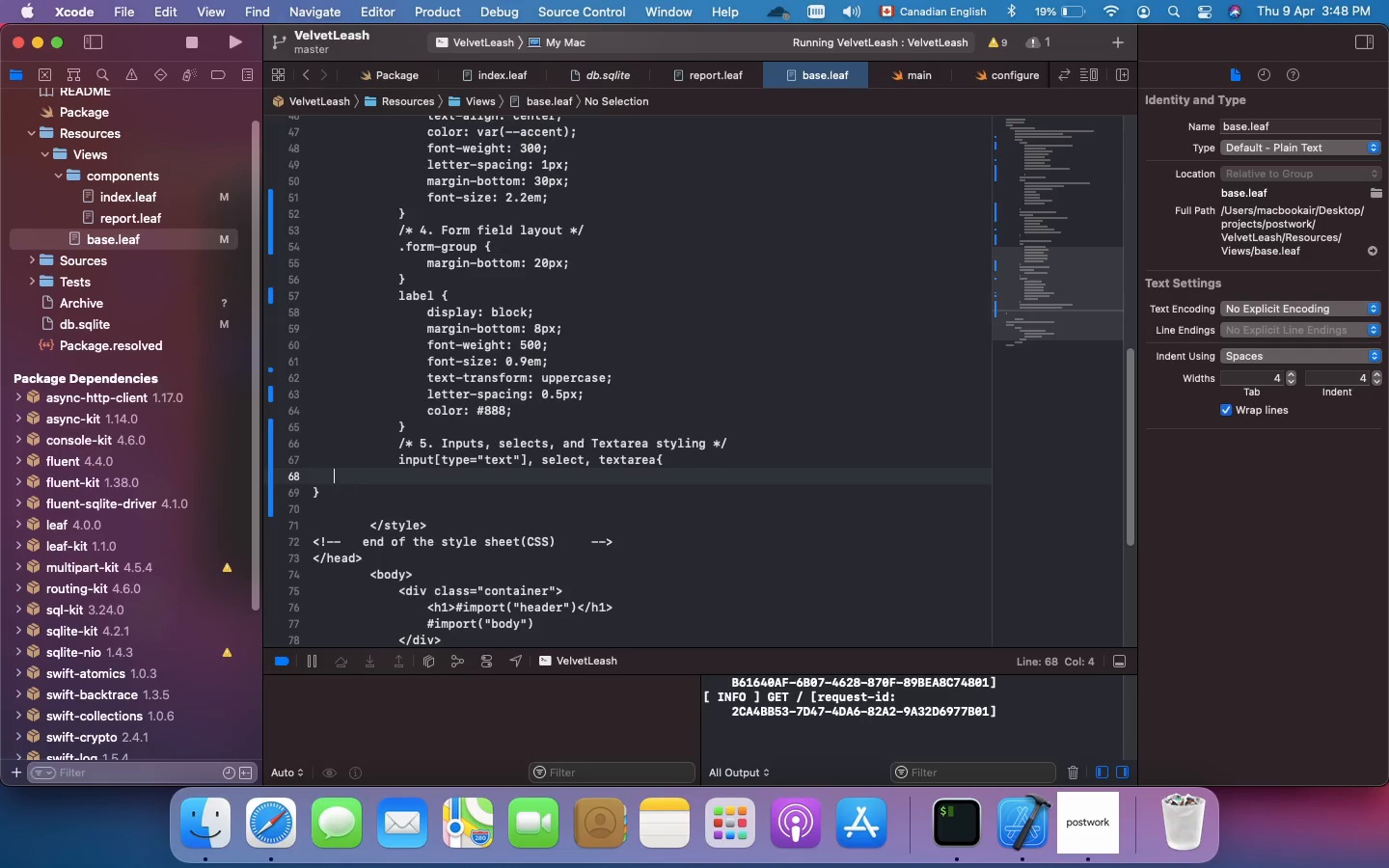 
key(ArrowLeft)
 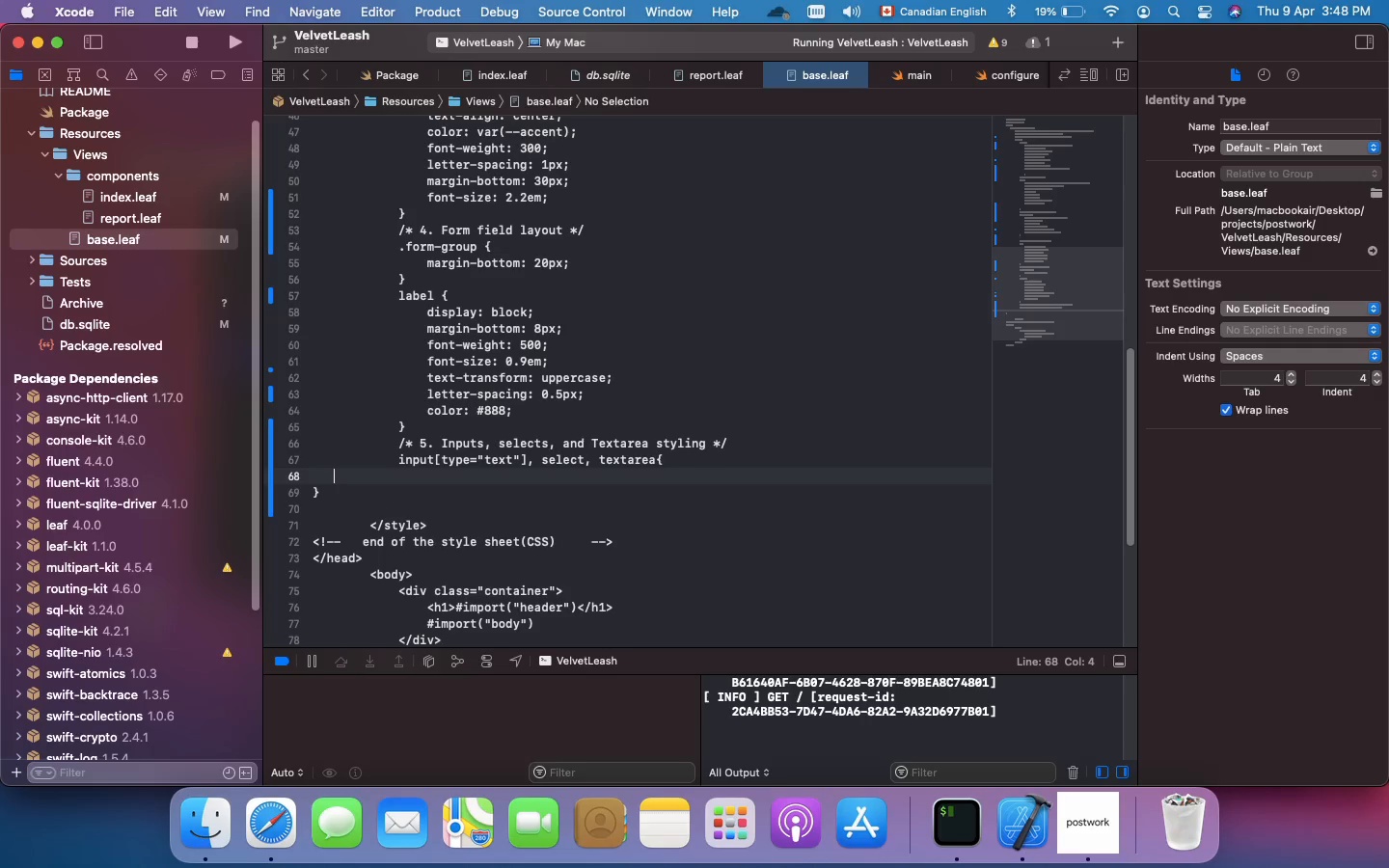 
key(ArrowLeft)
 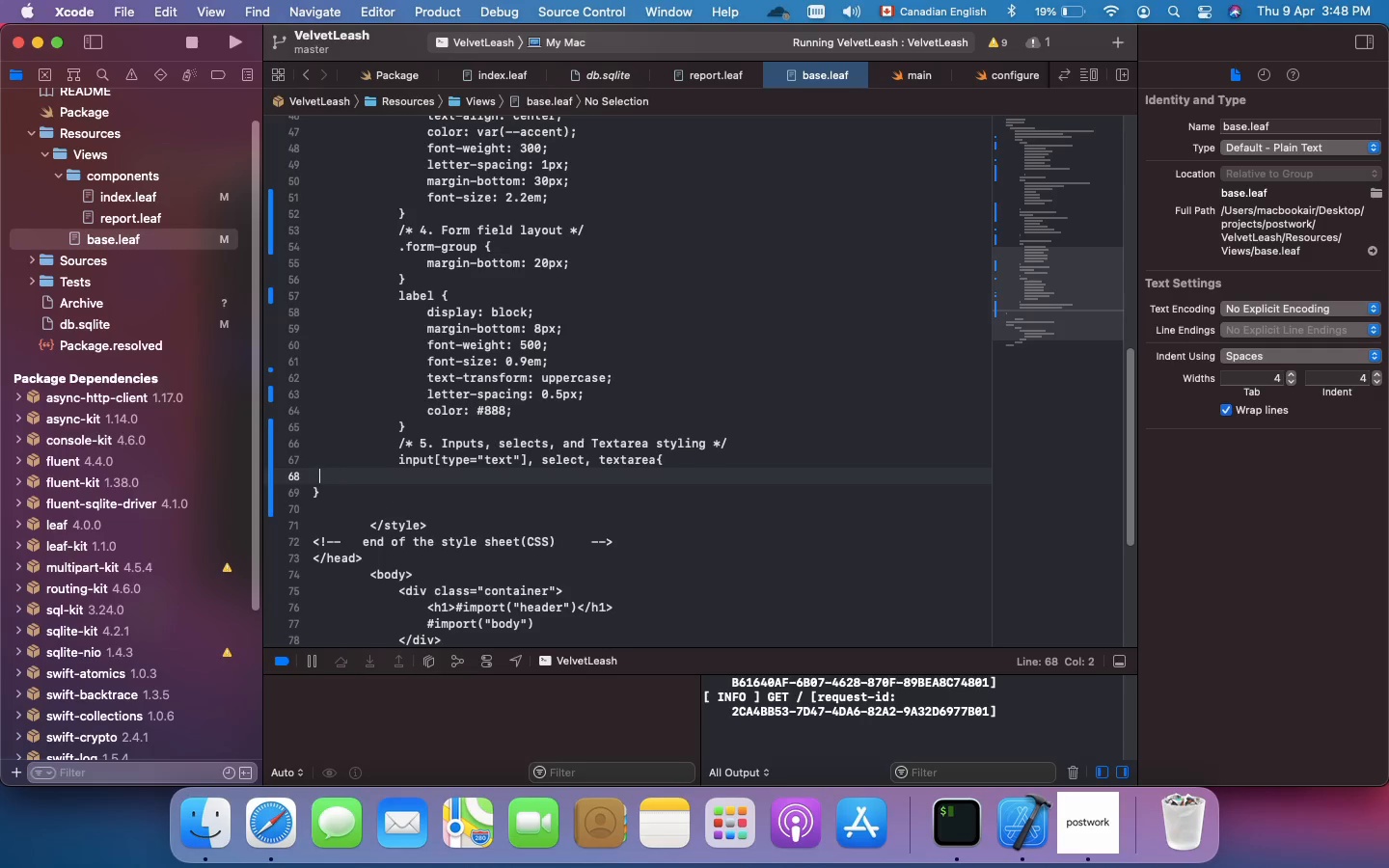 
key(ArrowLeft)
 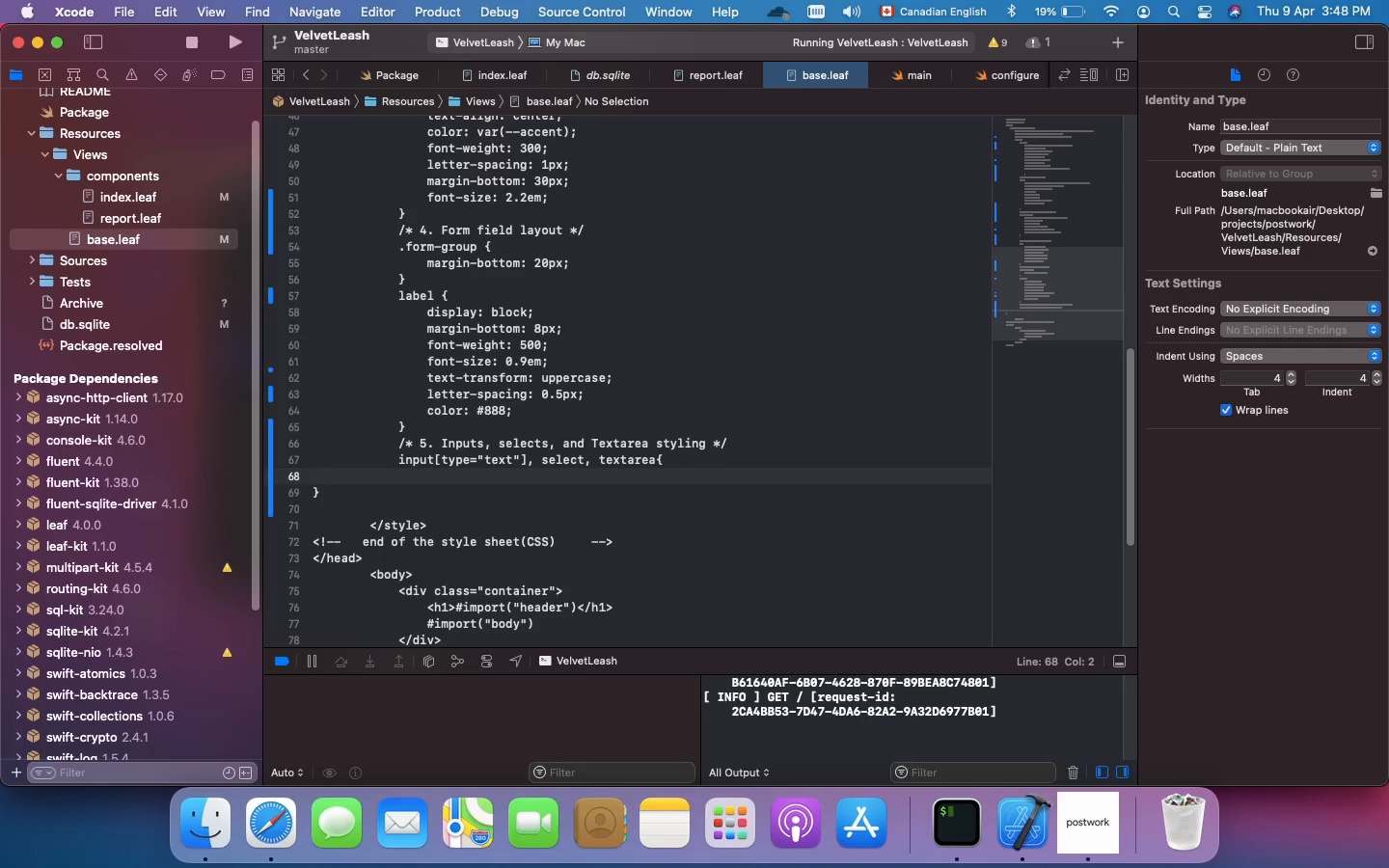 
key(ArrowLeft)
 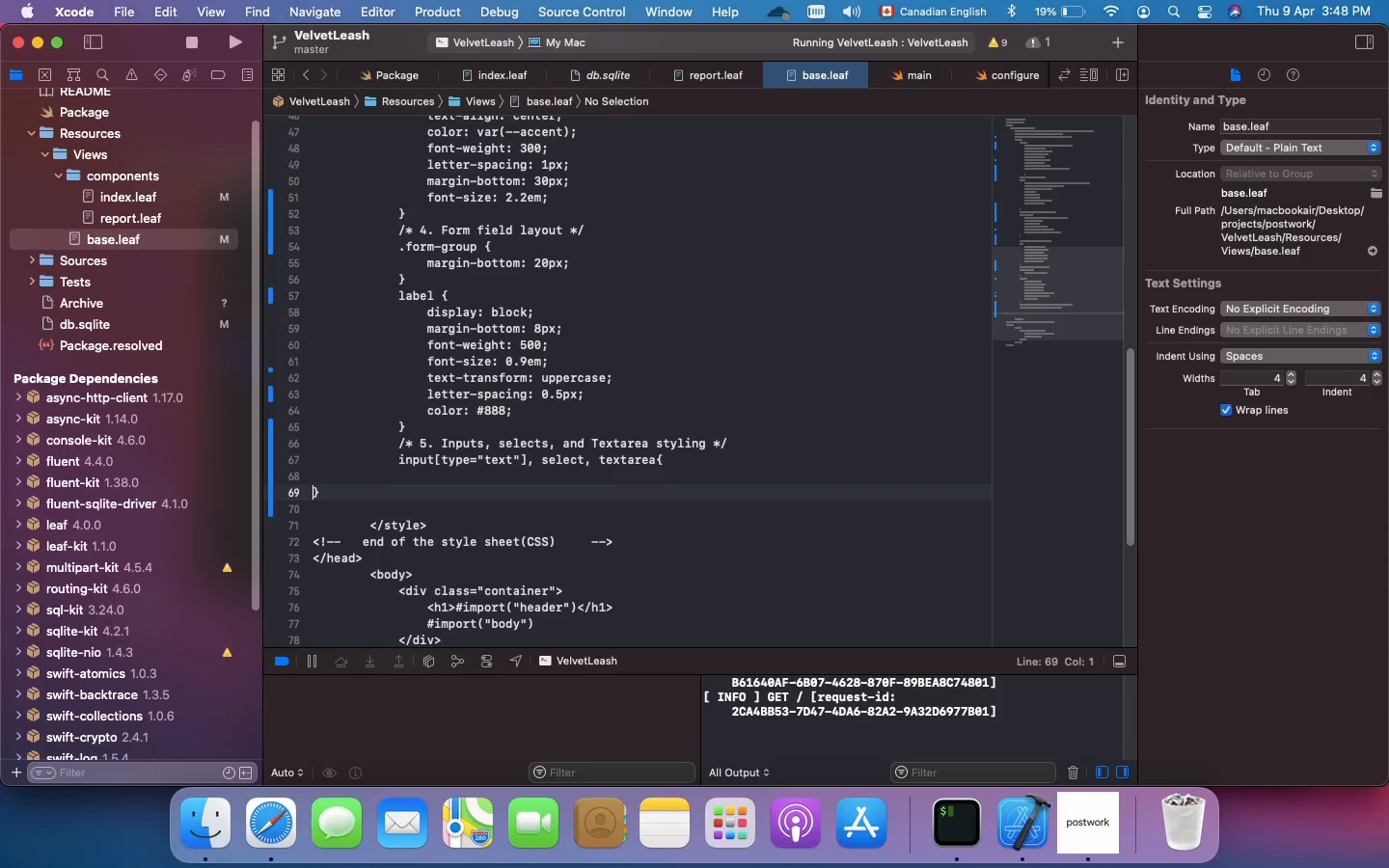 
key(ArrowDown)
 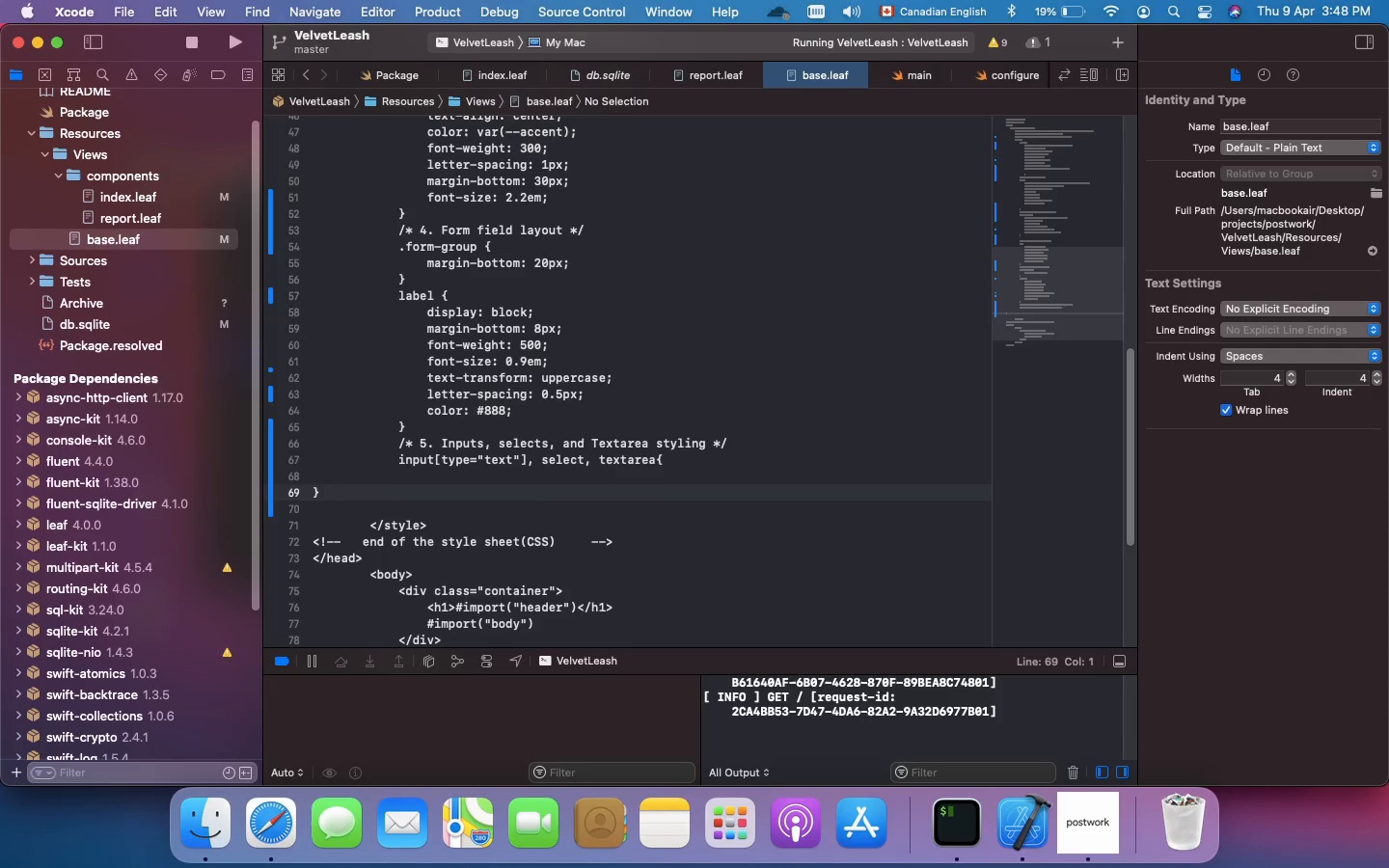 
key(Tab)
 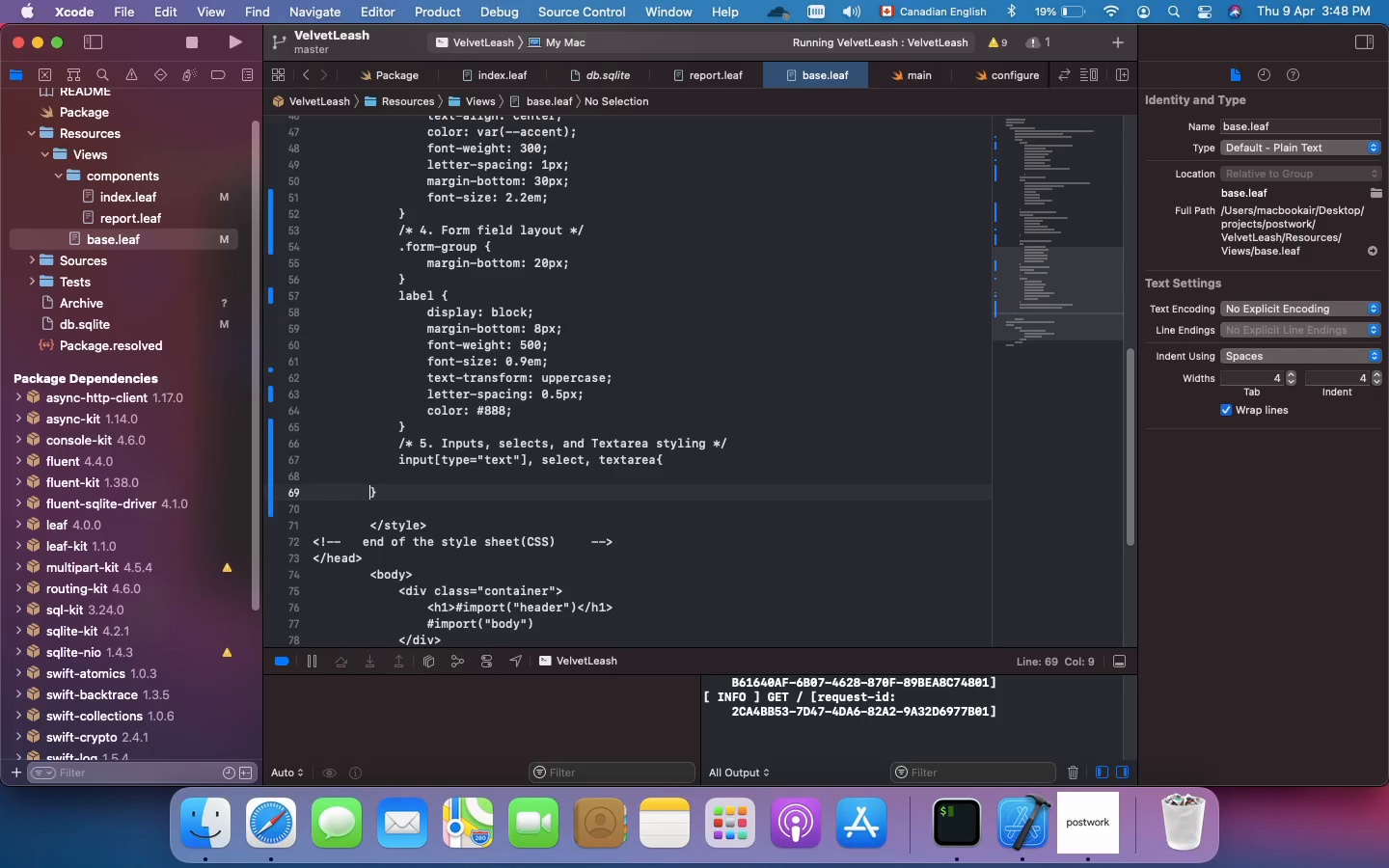 
key(Tab)
 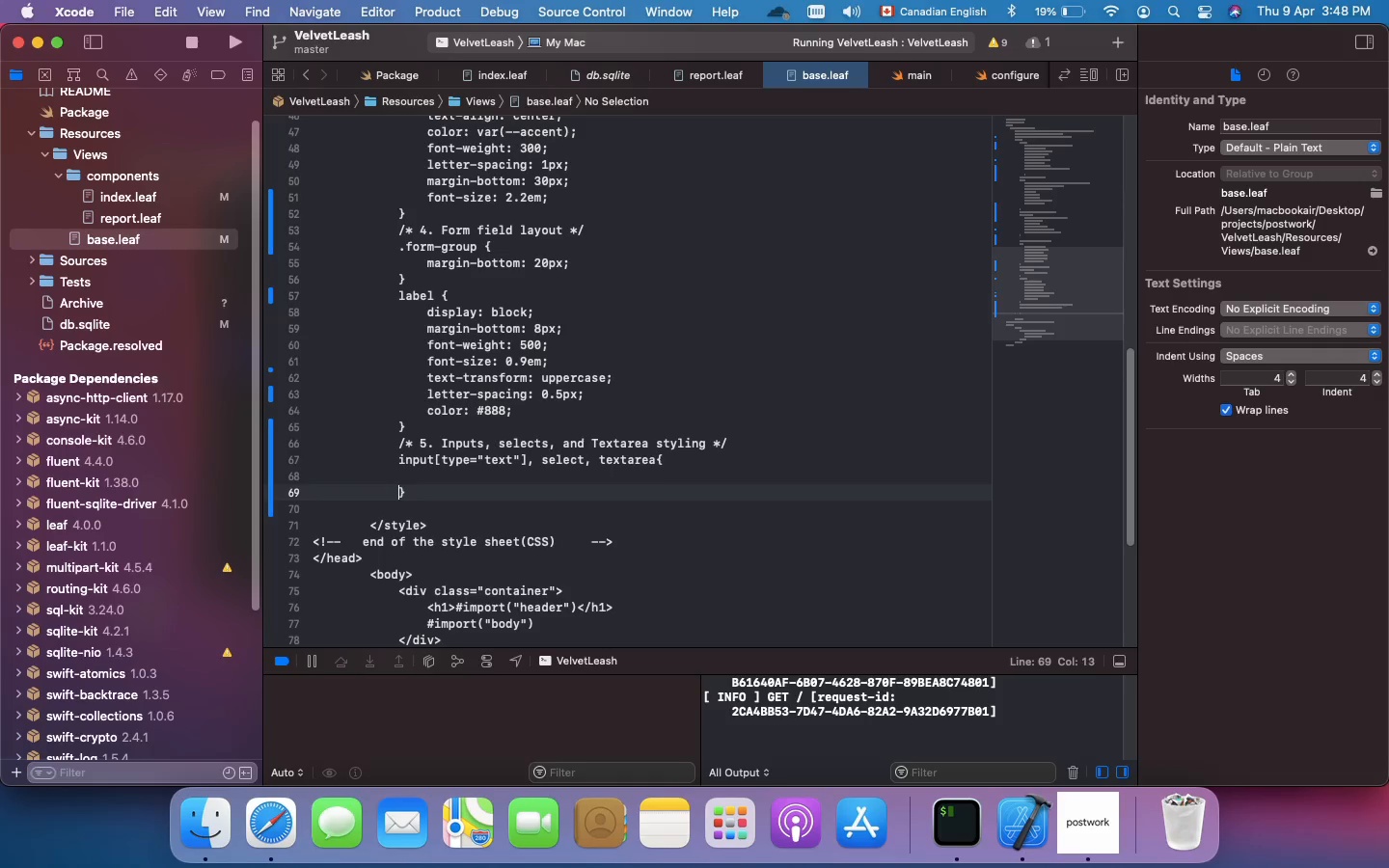 
key(Tab)
 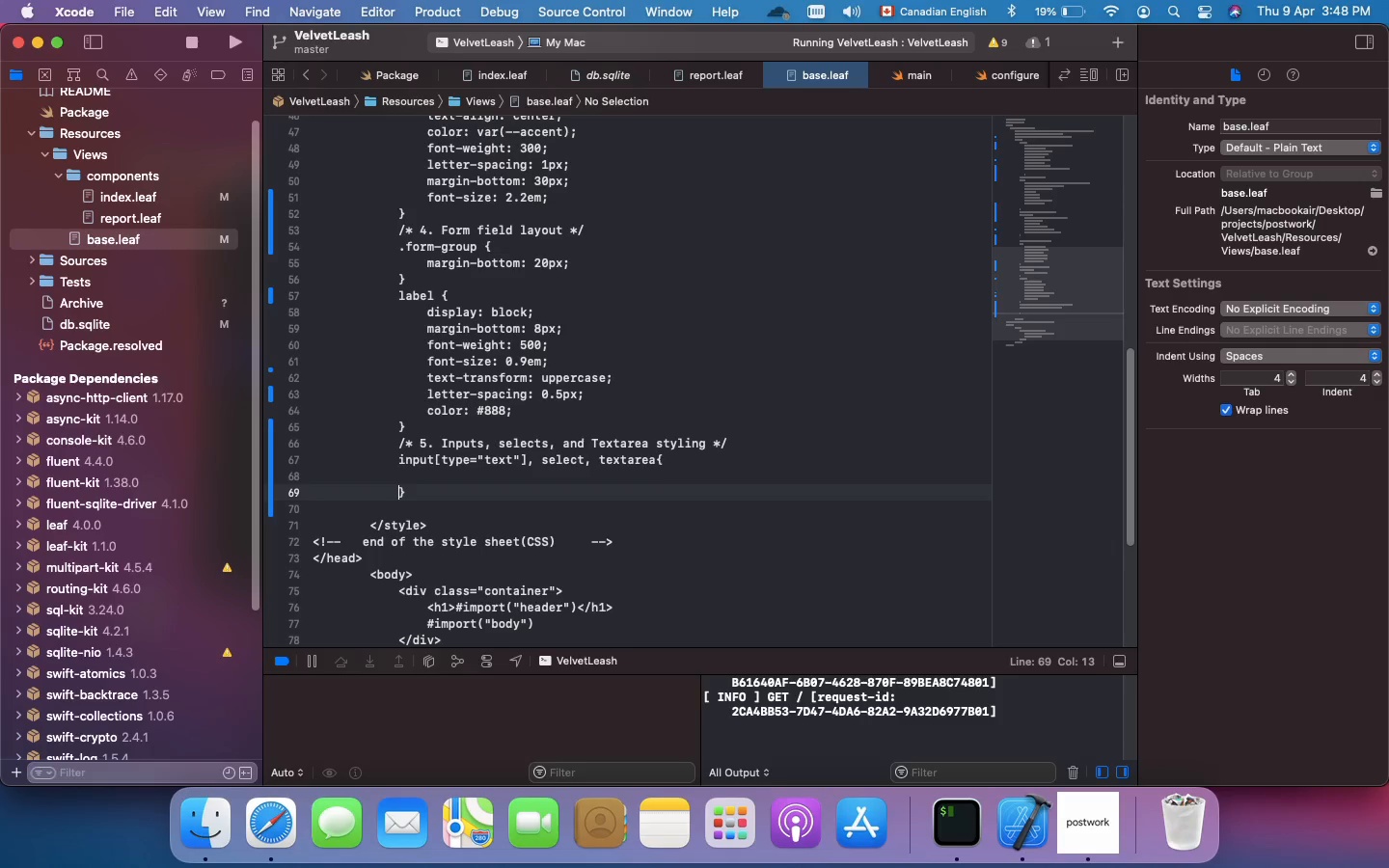 
key(ArrowUp)
 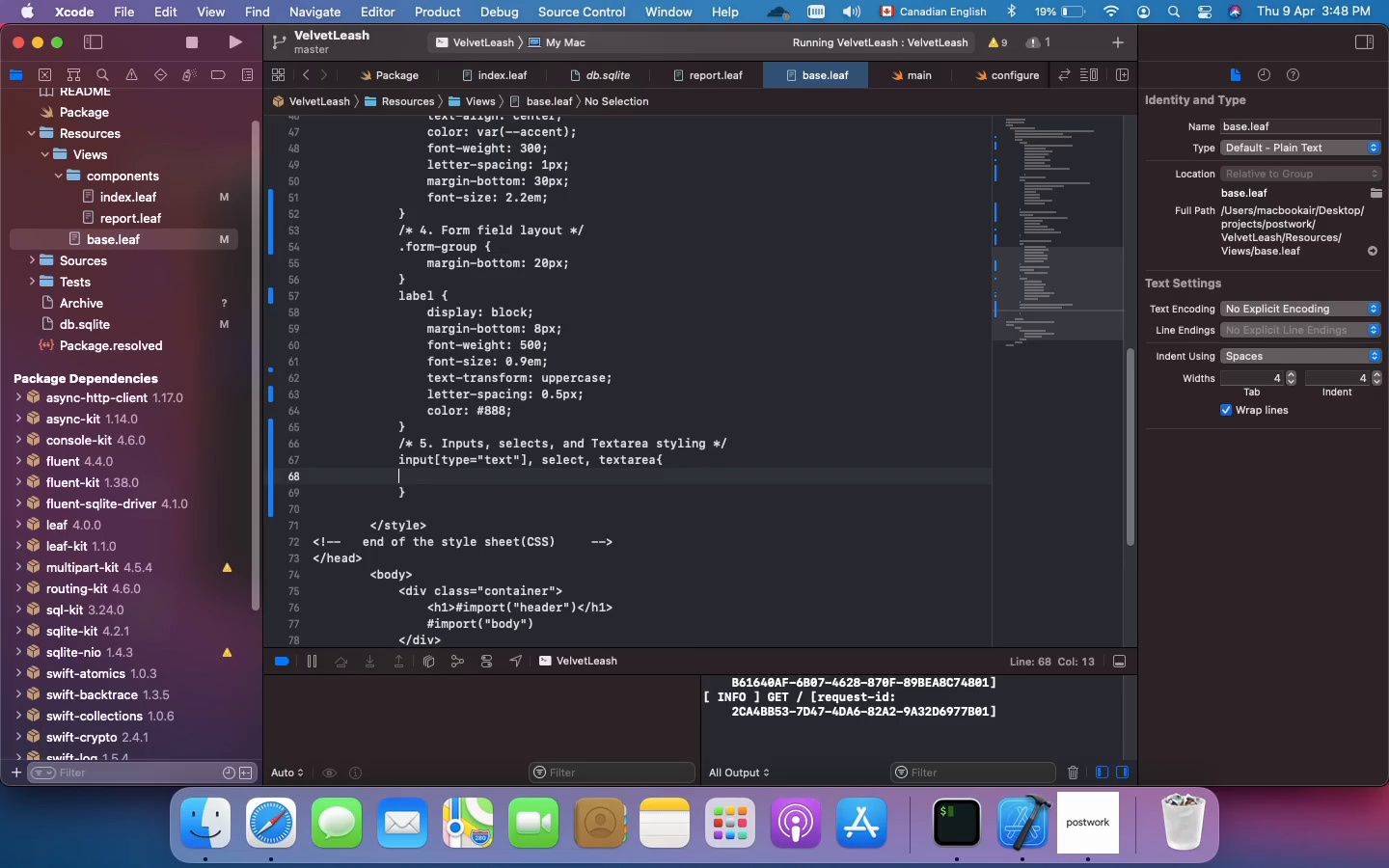 
scroll: coordinate [887, 321], scroll_direction: up, amount: 121.0
 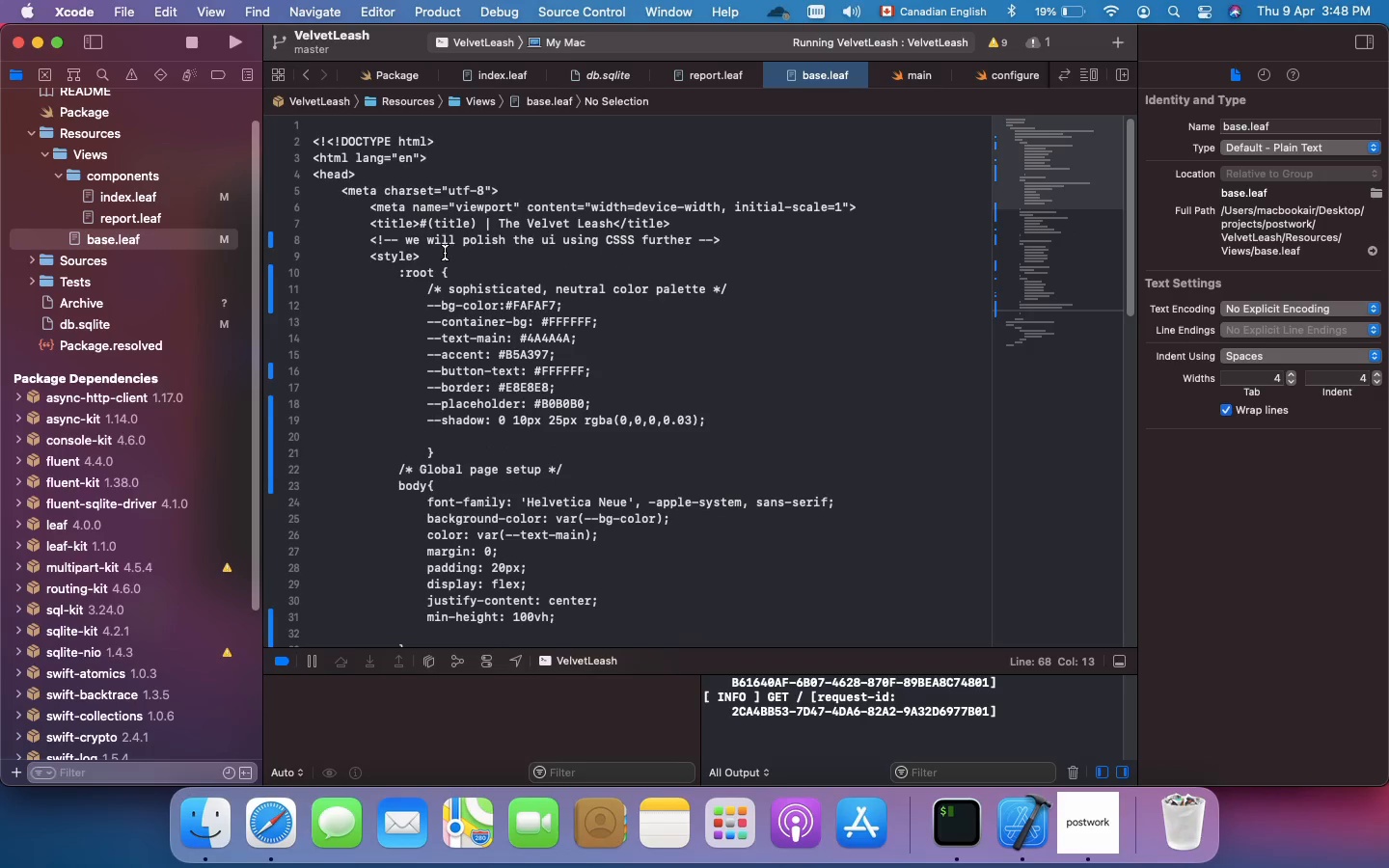 
left_click([445, 258])
 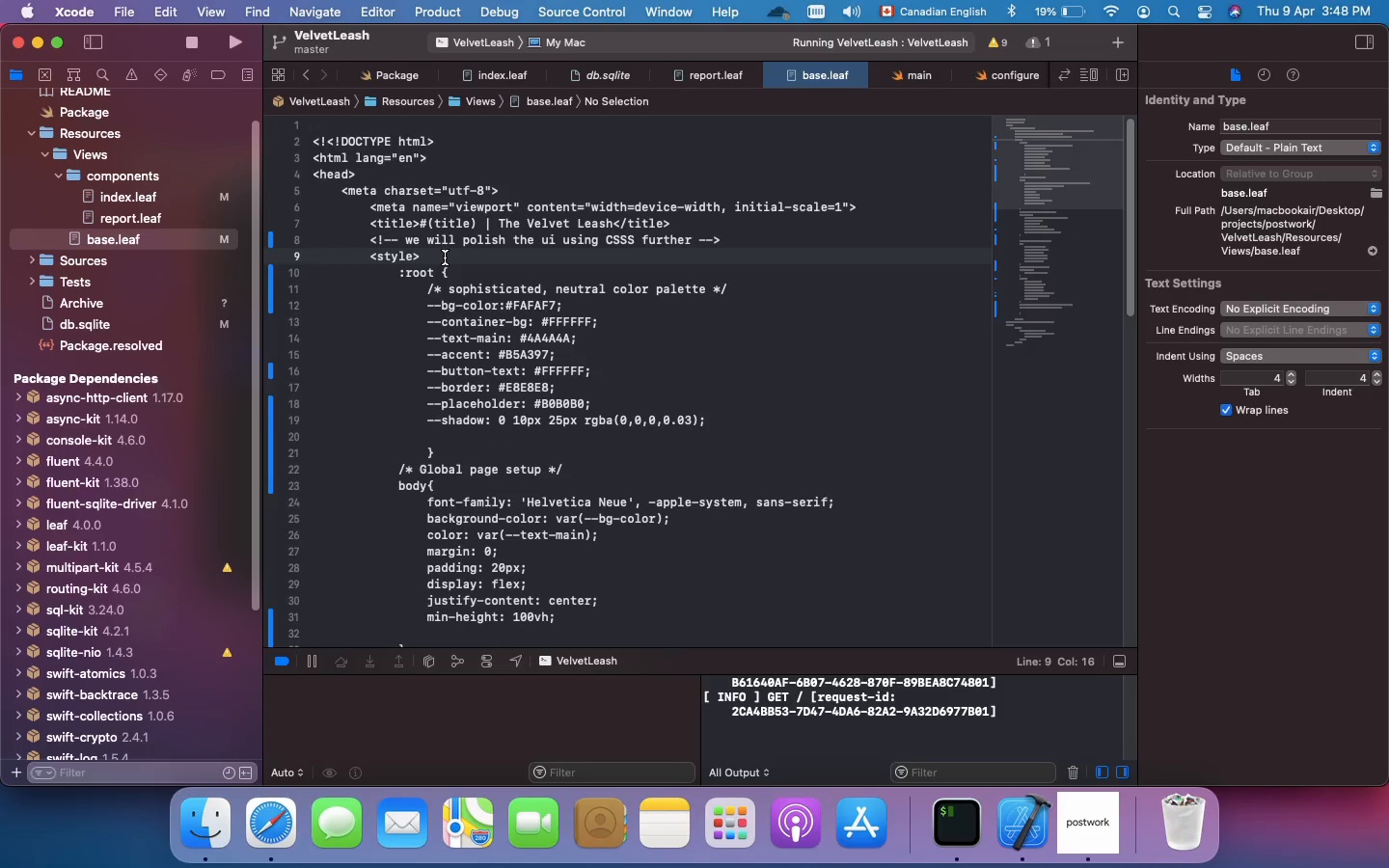 
key(Enter)
 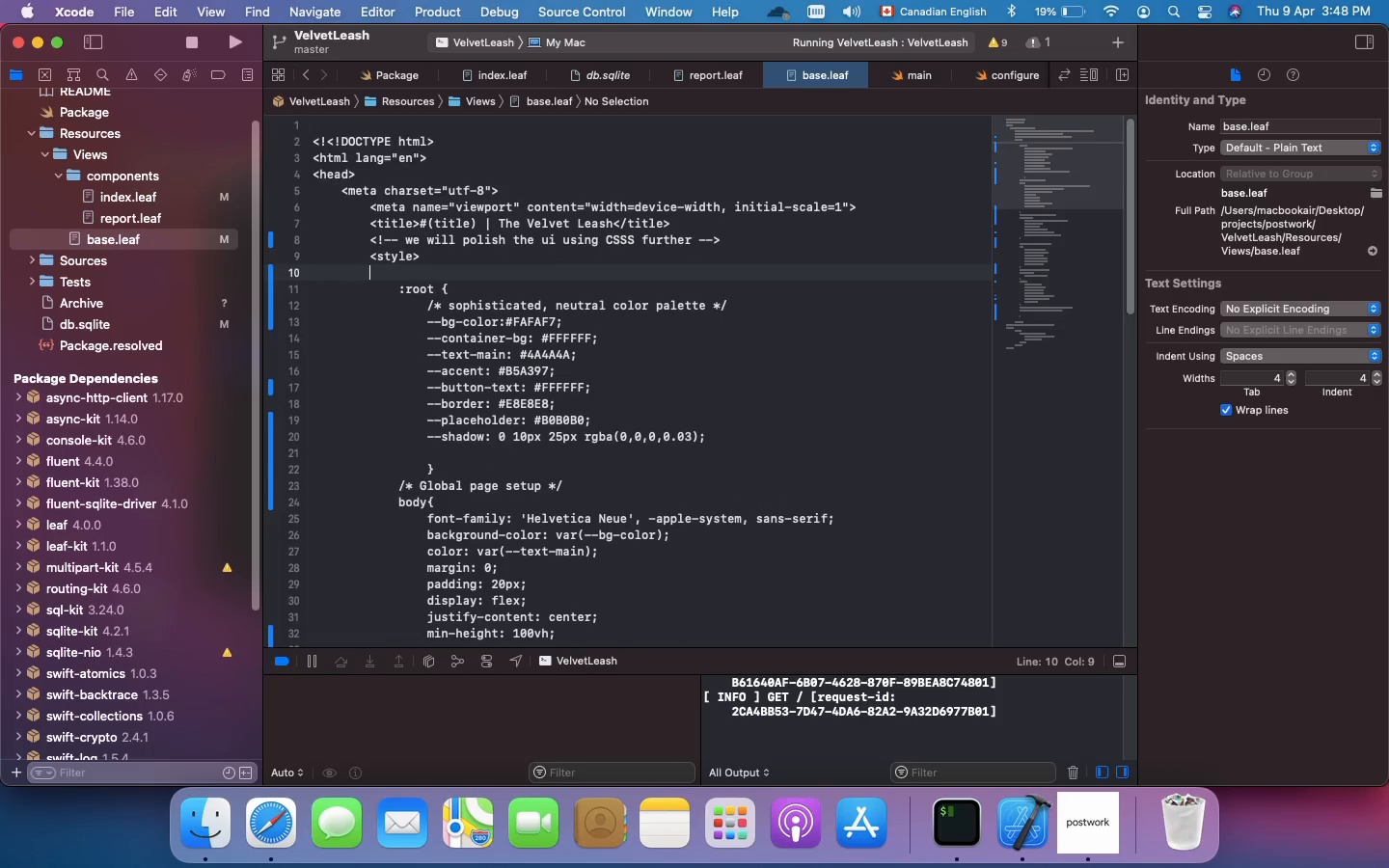 
key(Slash)
 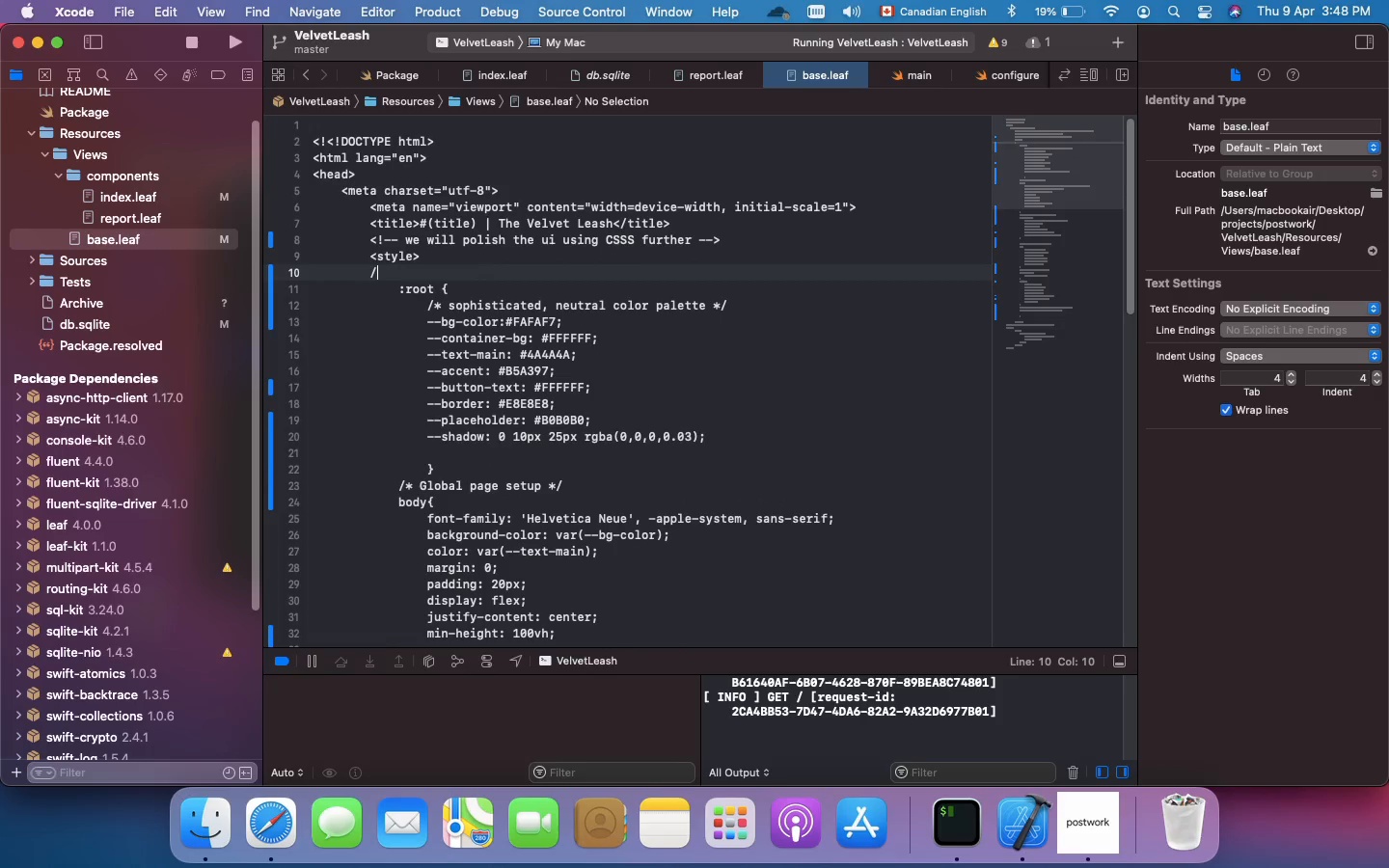 
key(Shift+8)
 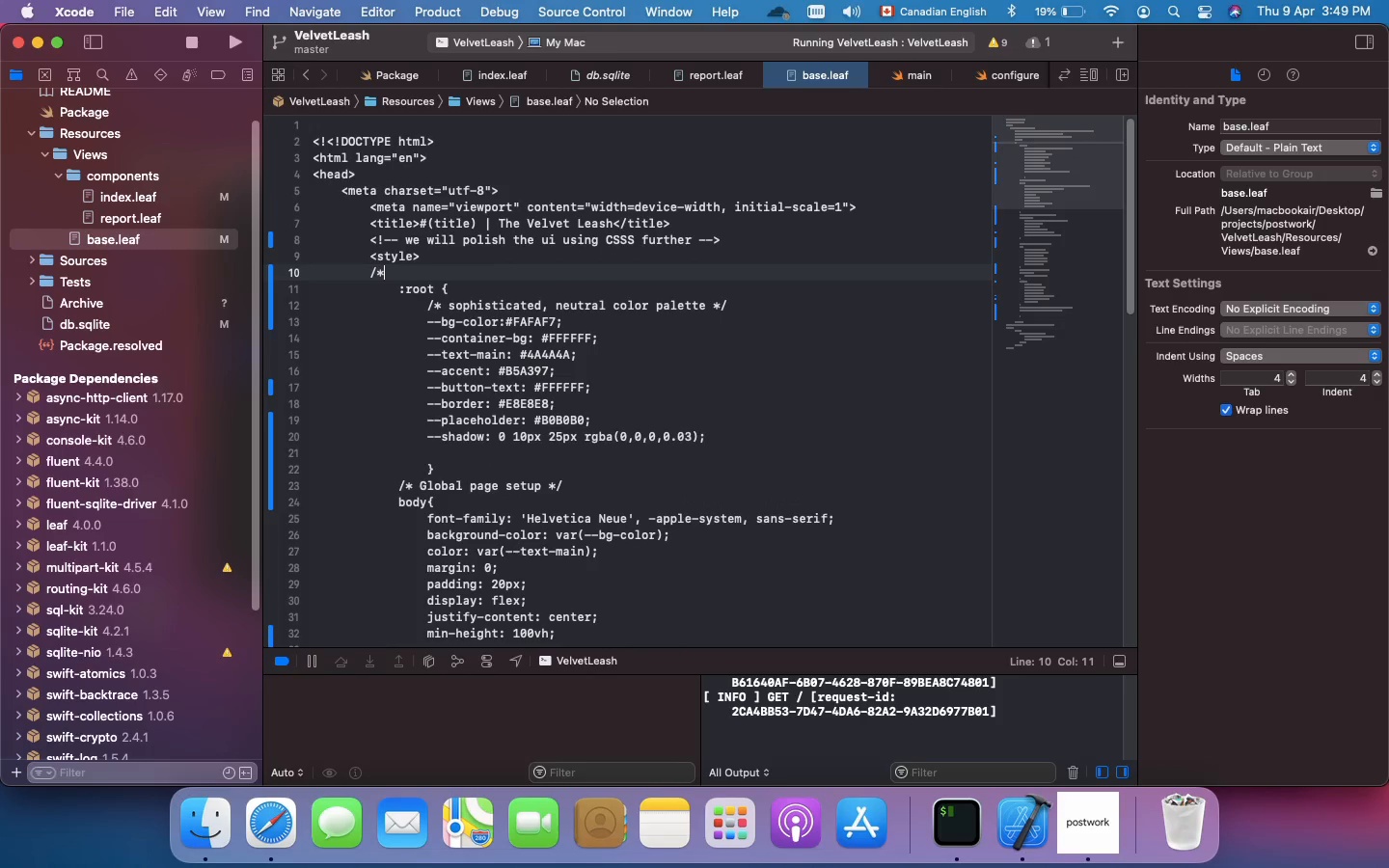 
key(Space)
 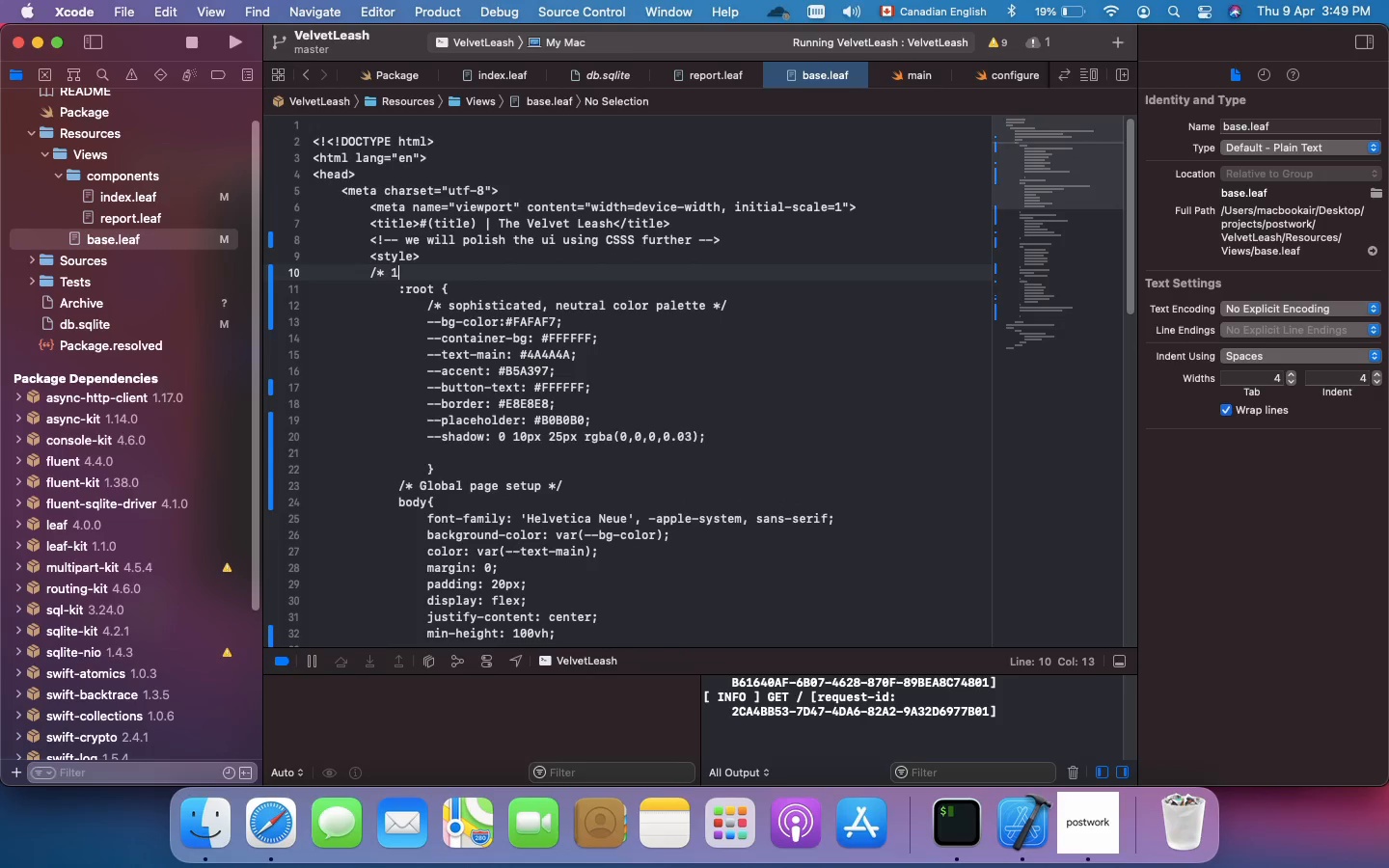 
key(1)
 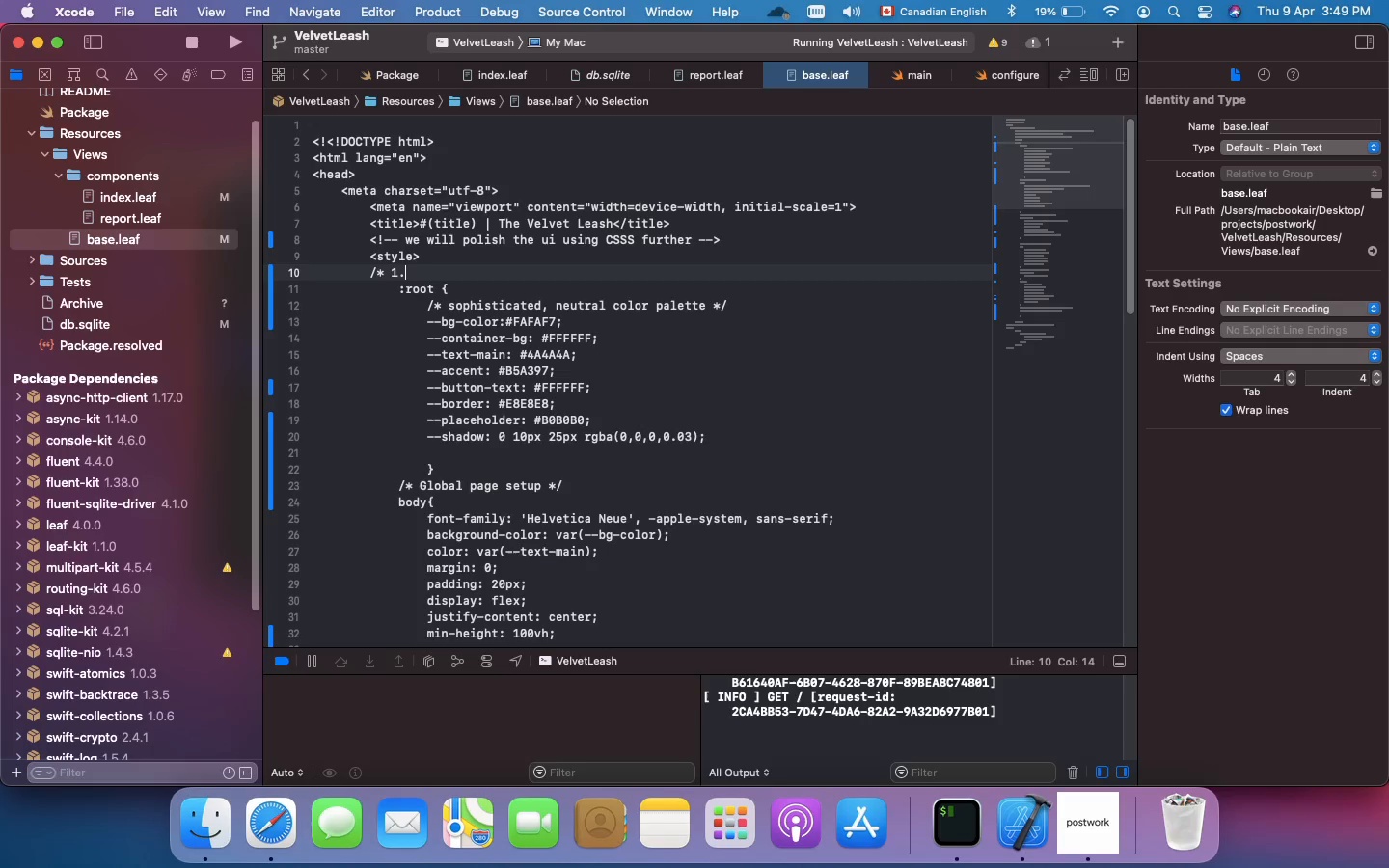 
key(Period)
 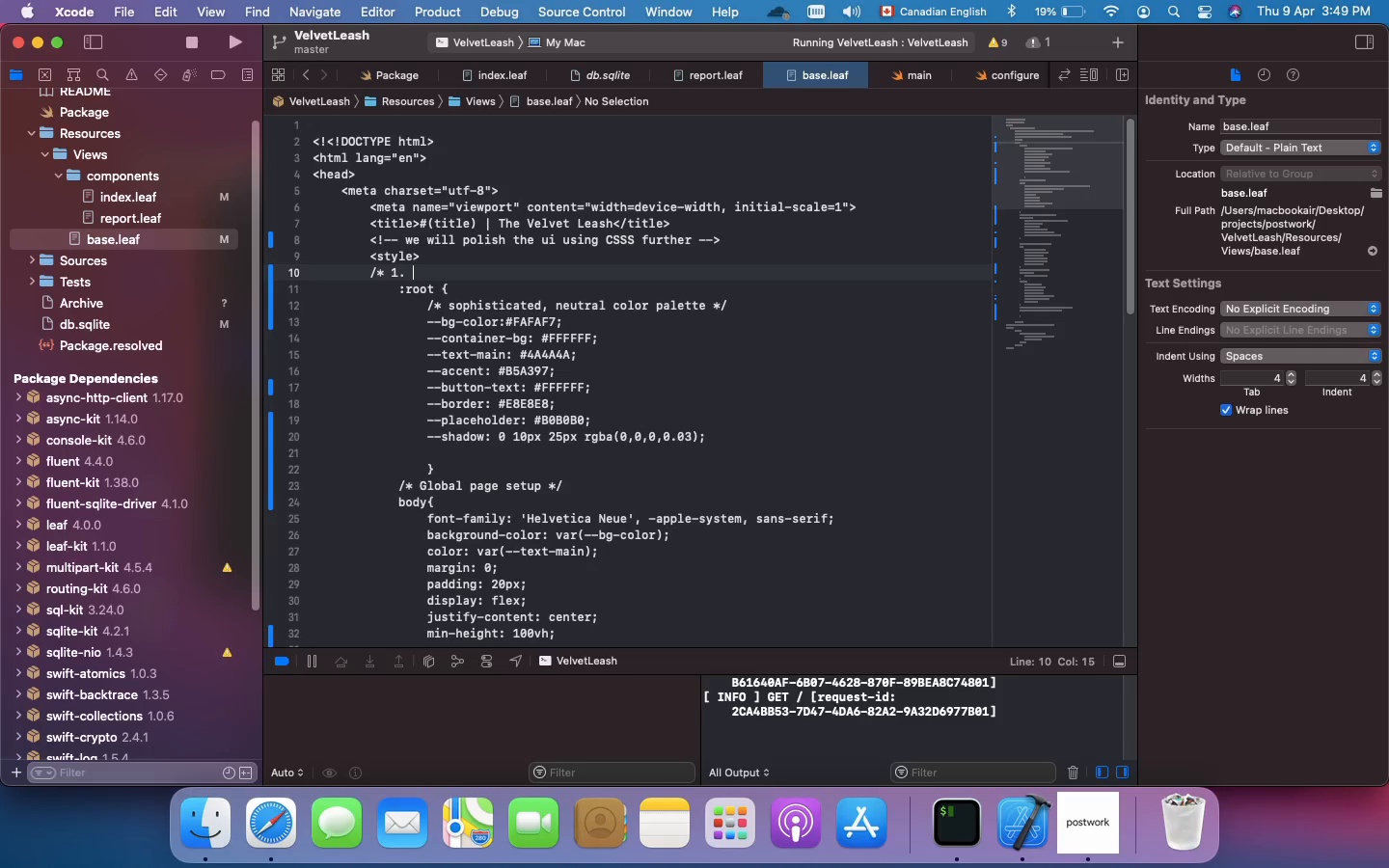 
key(Space)
 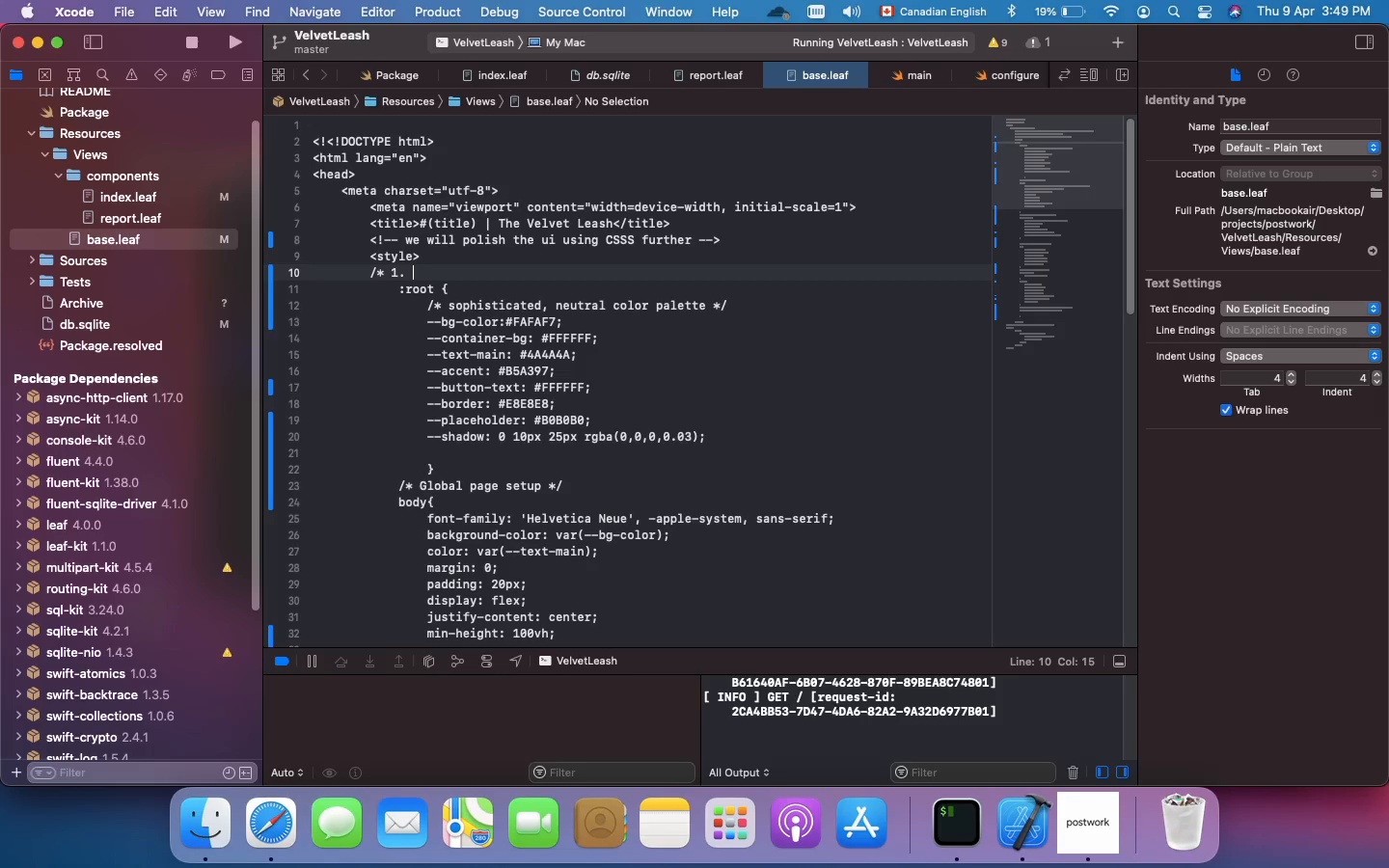 
wait(12.98)
 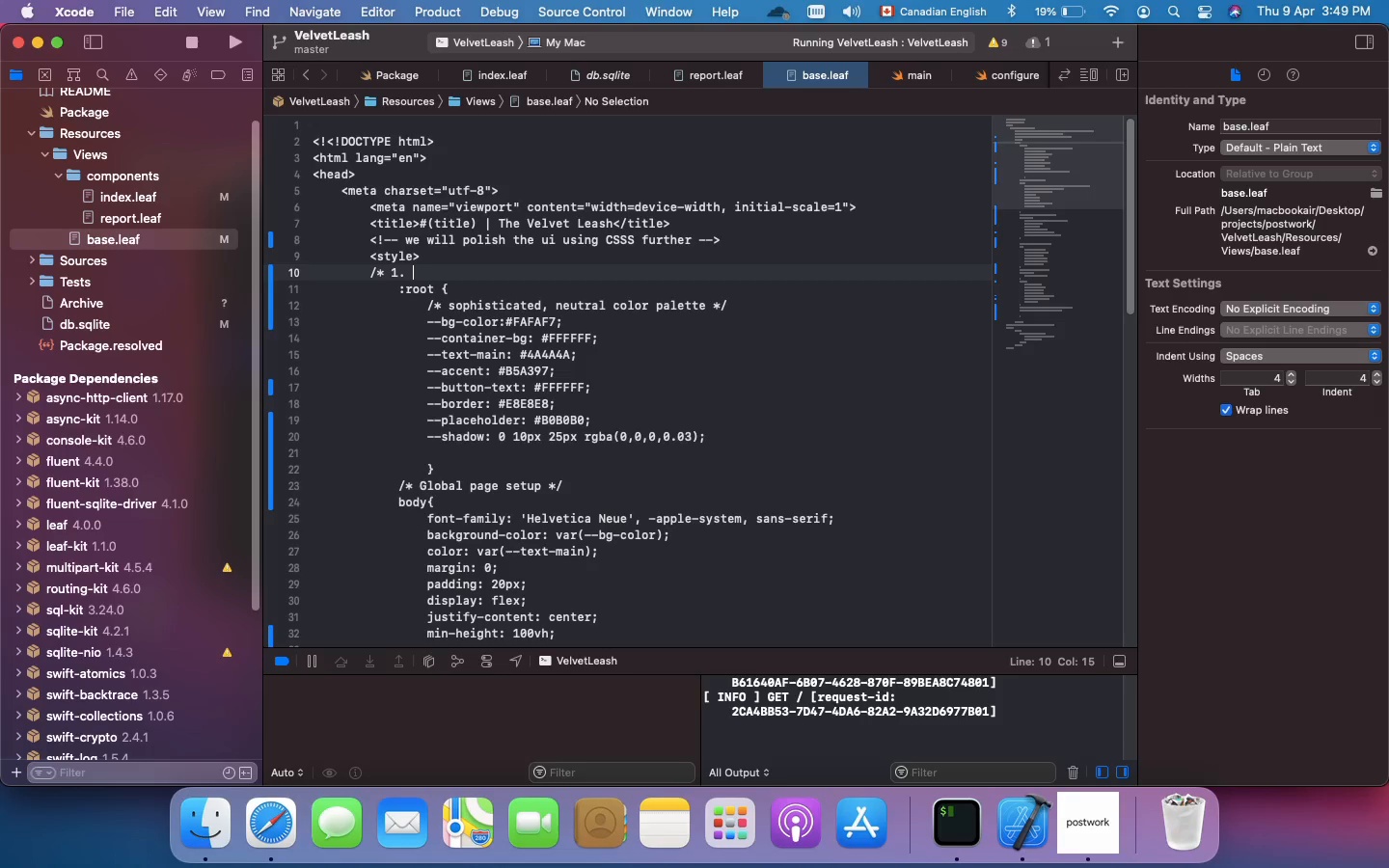 
key(Backspace)
 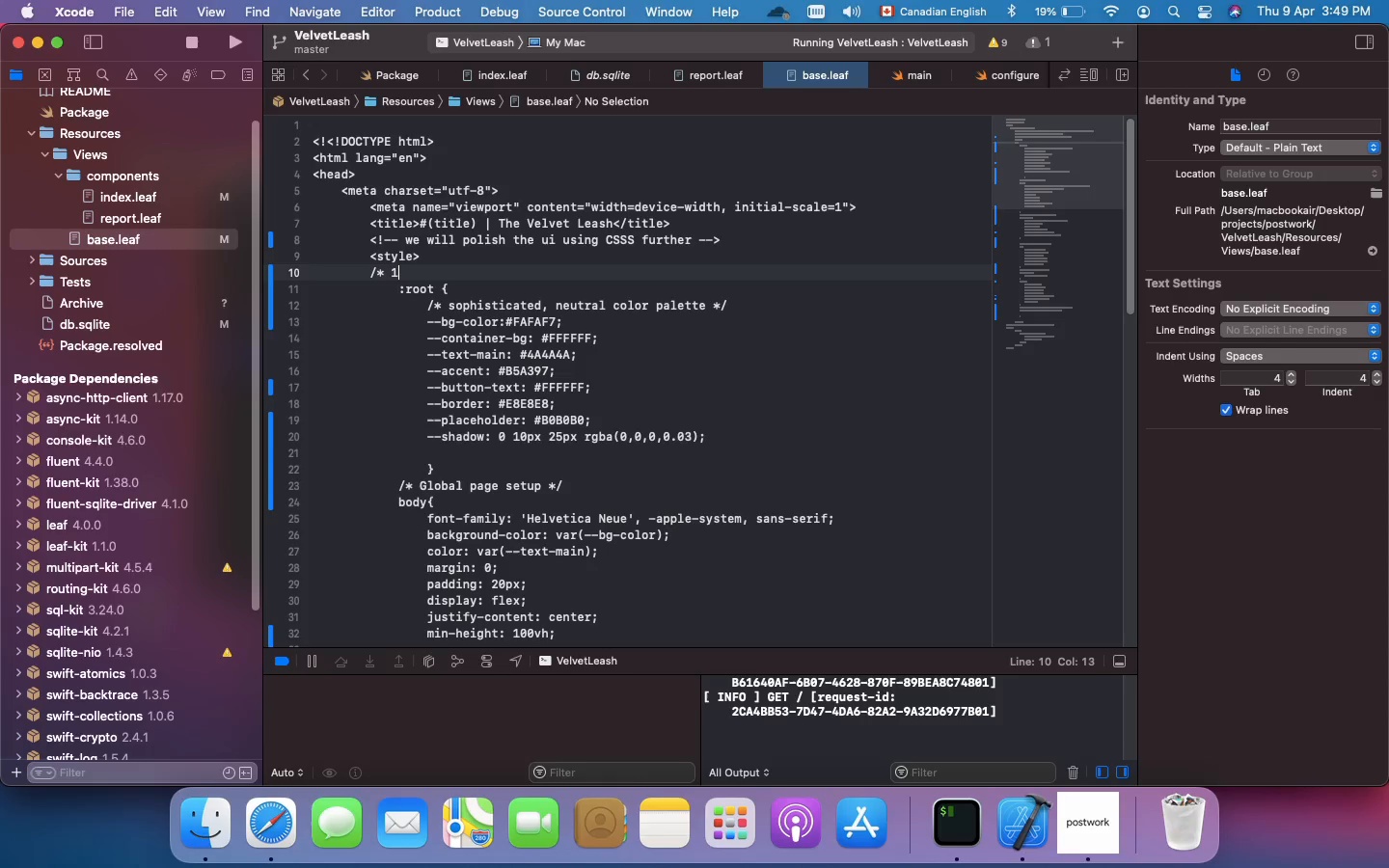 
key(Backspace)
 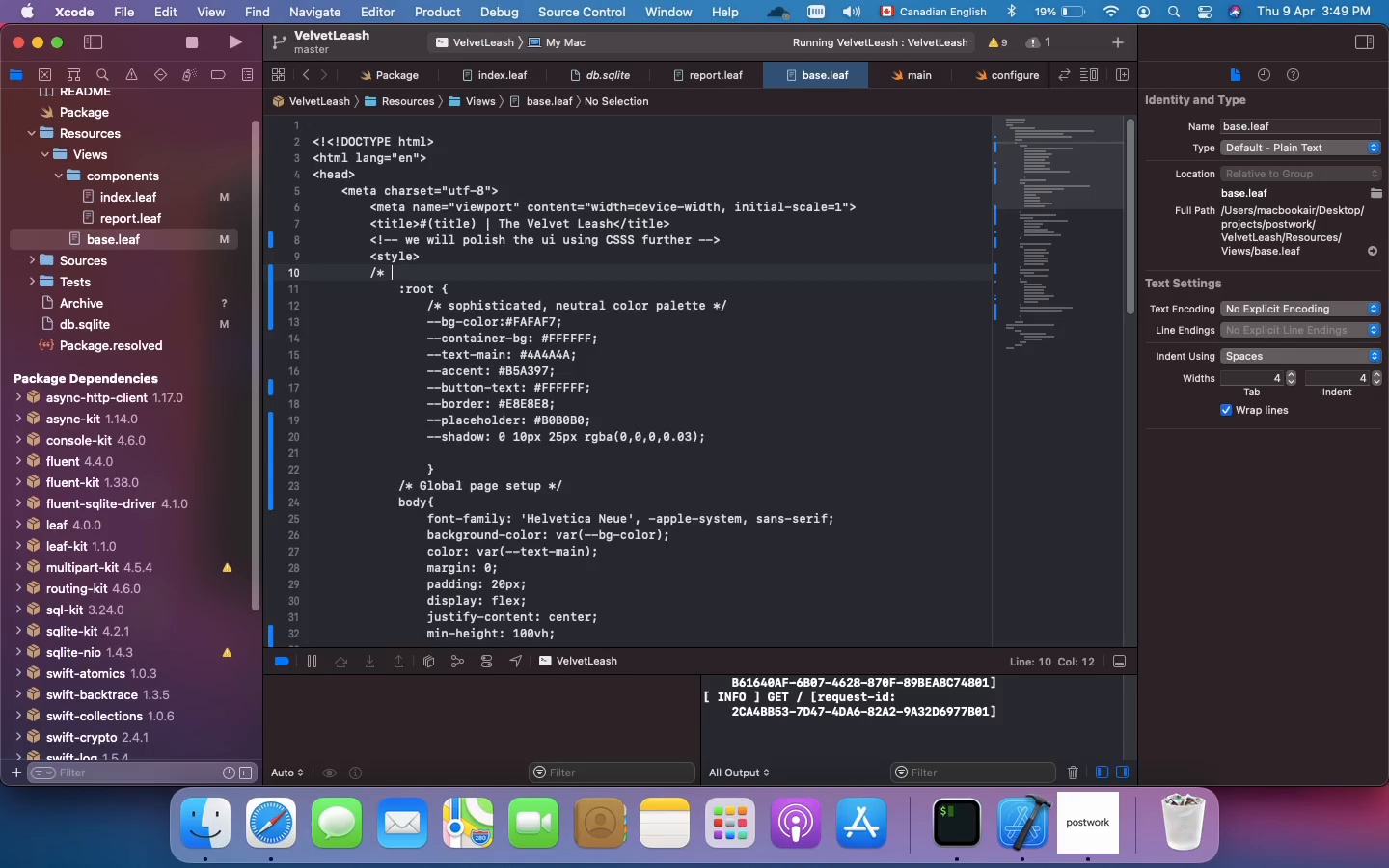 
key(Backspace)
 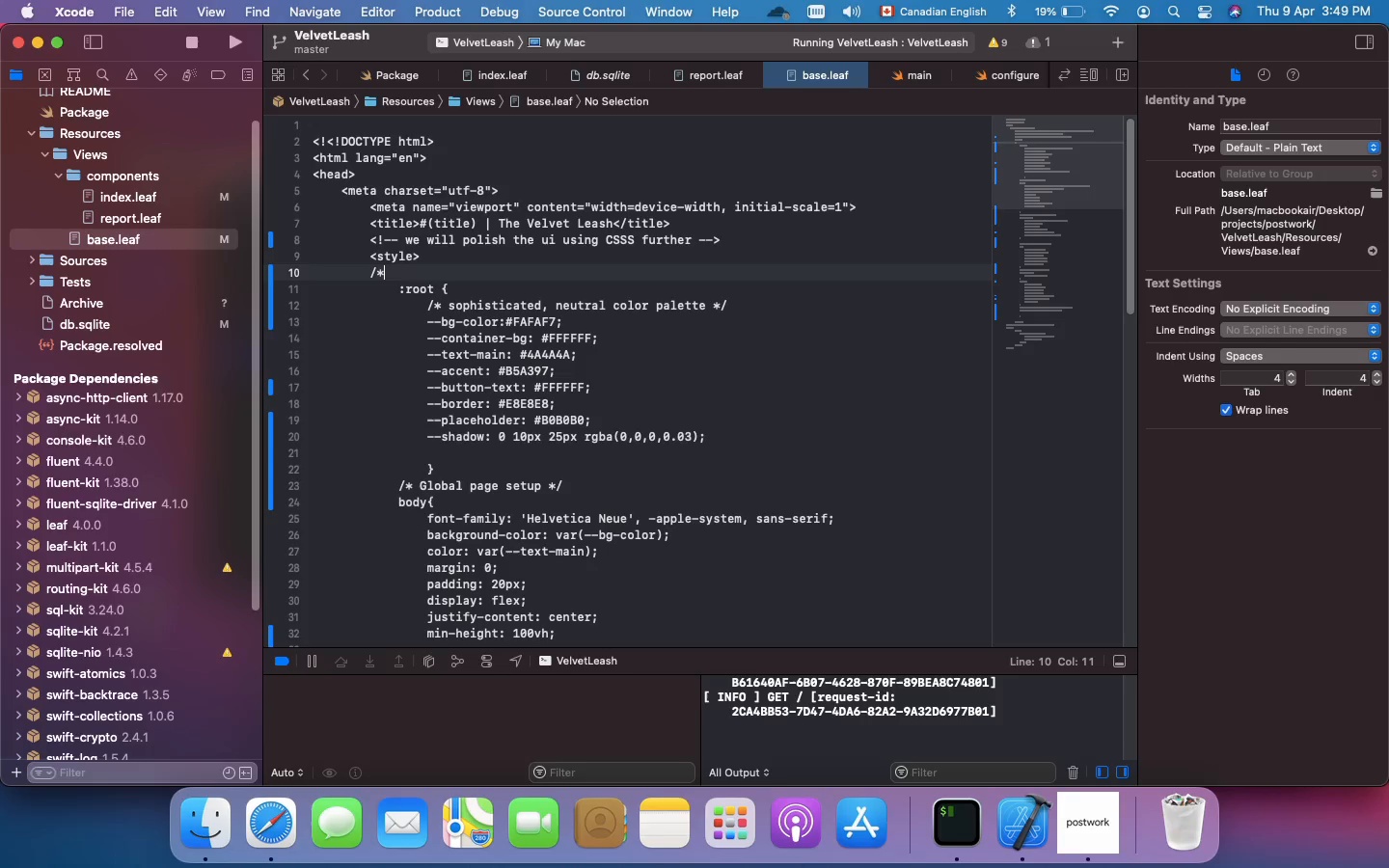 
key(Backspace)
 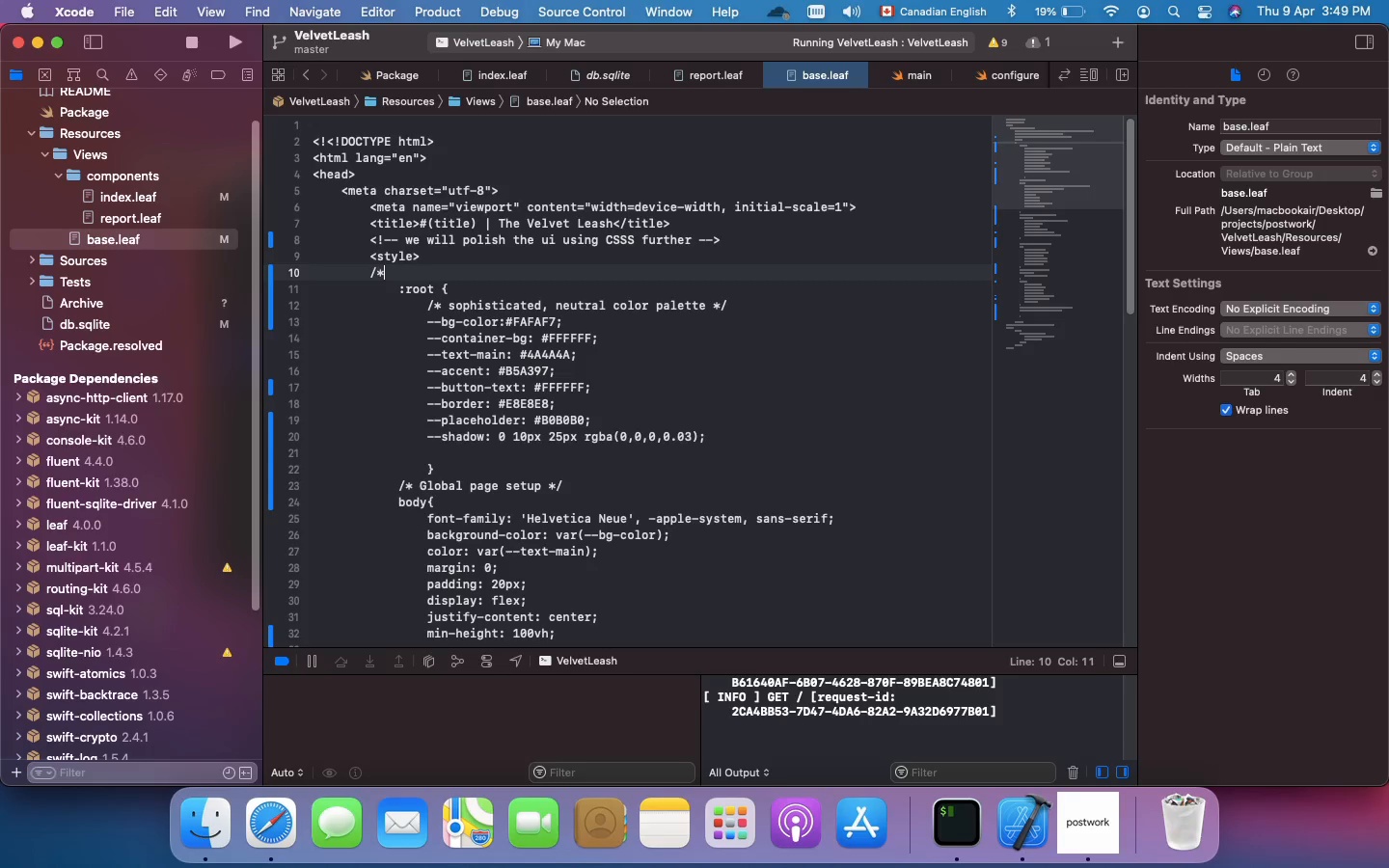 
key(Backspace)
 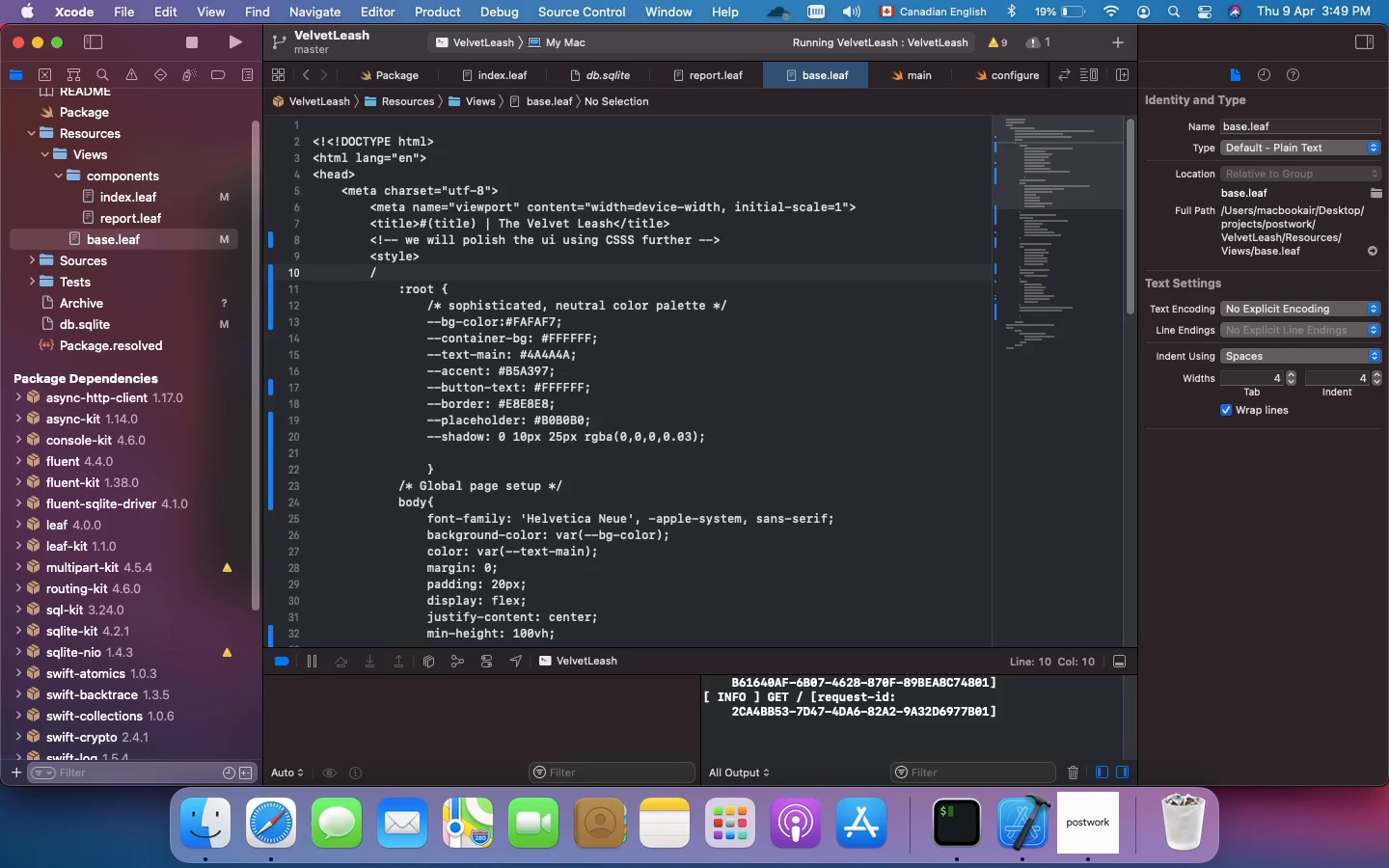 
key(Backspace)
 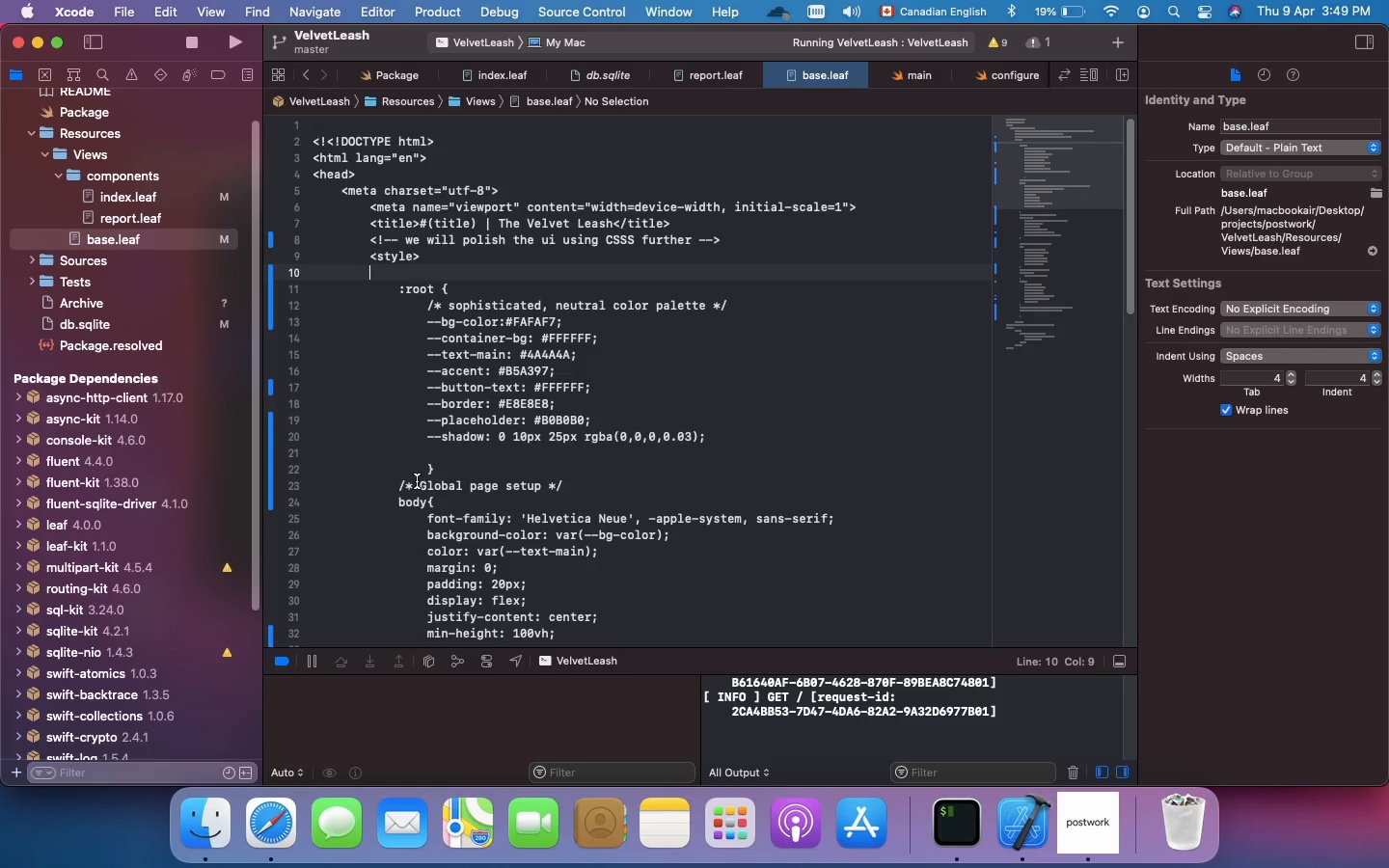 
left_click([417, 483])
 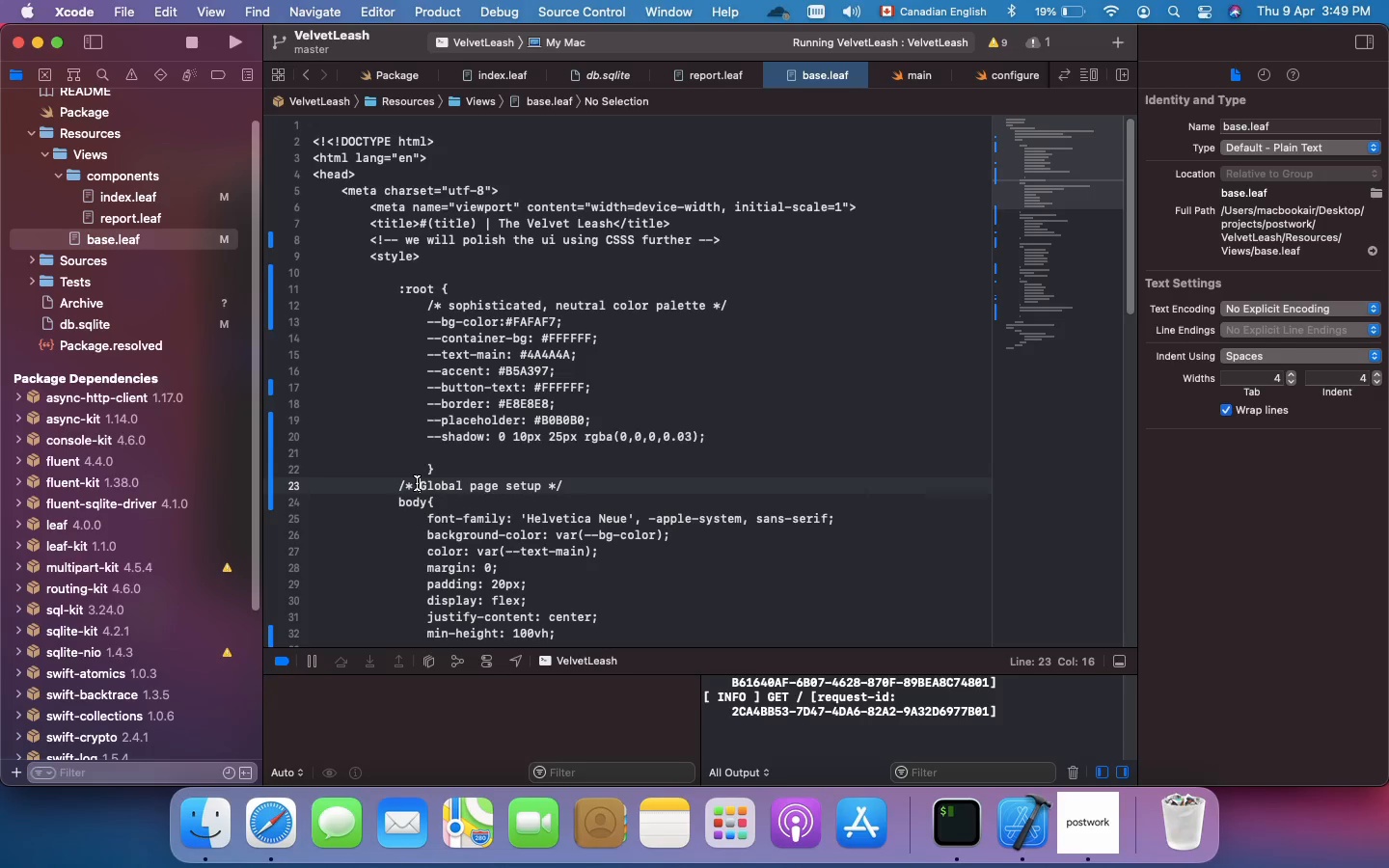 
key(1)
 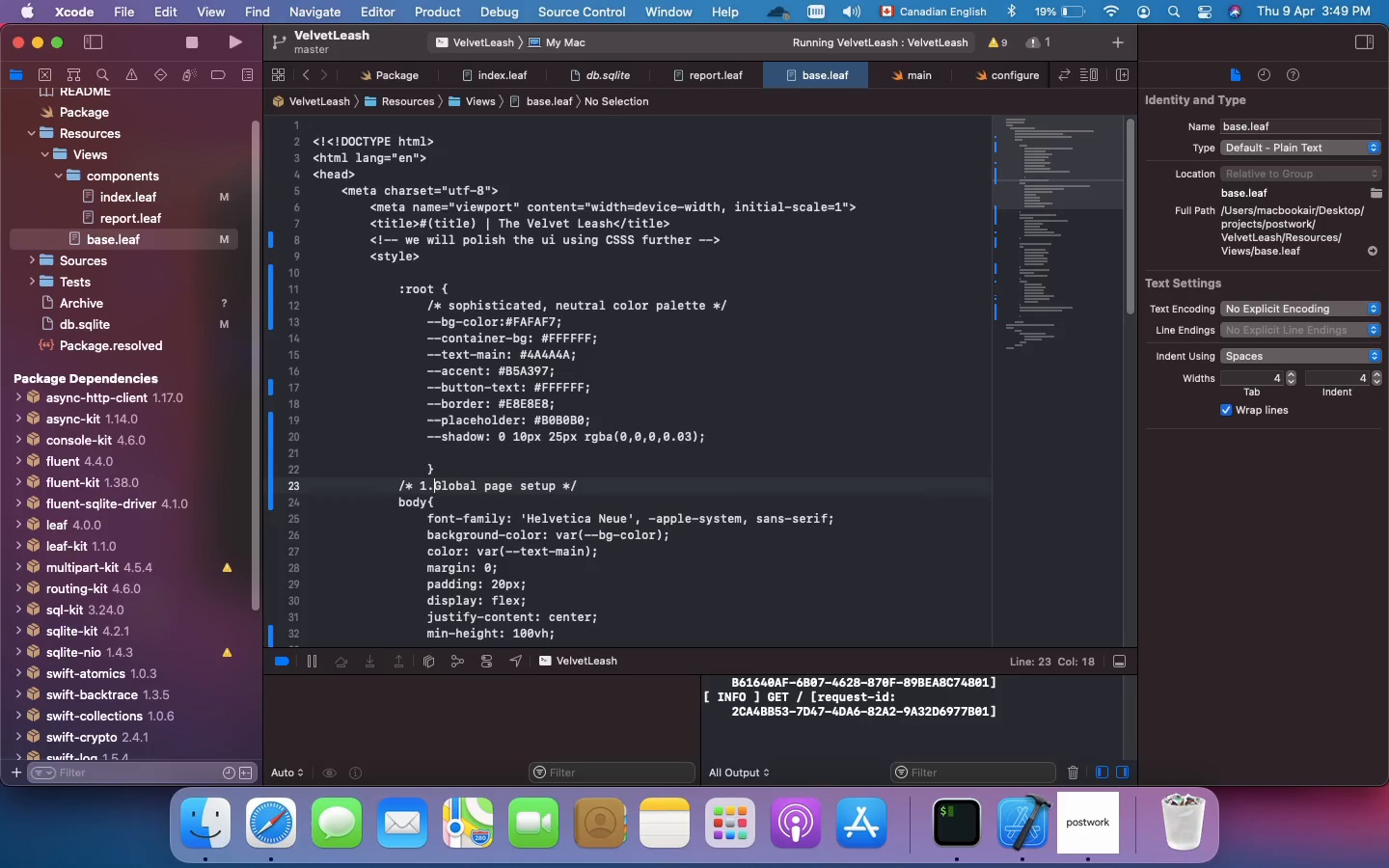 
key(Period)
 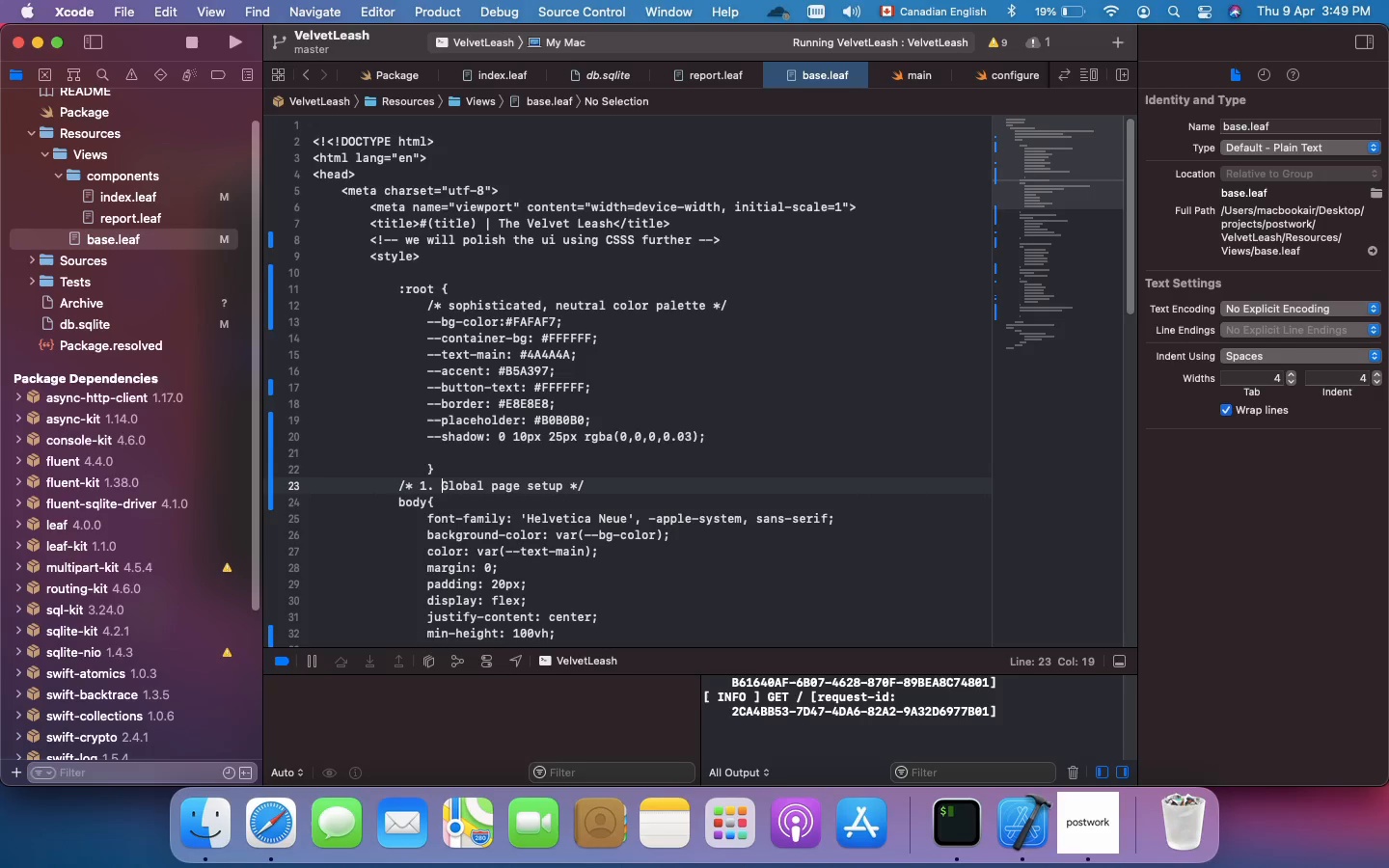 
key(Space)
 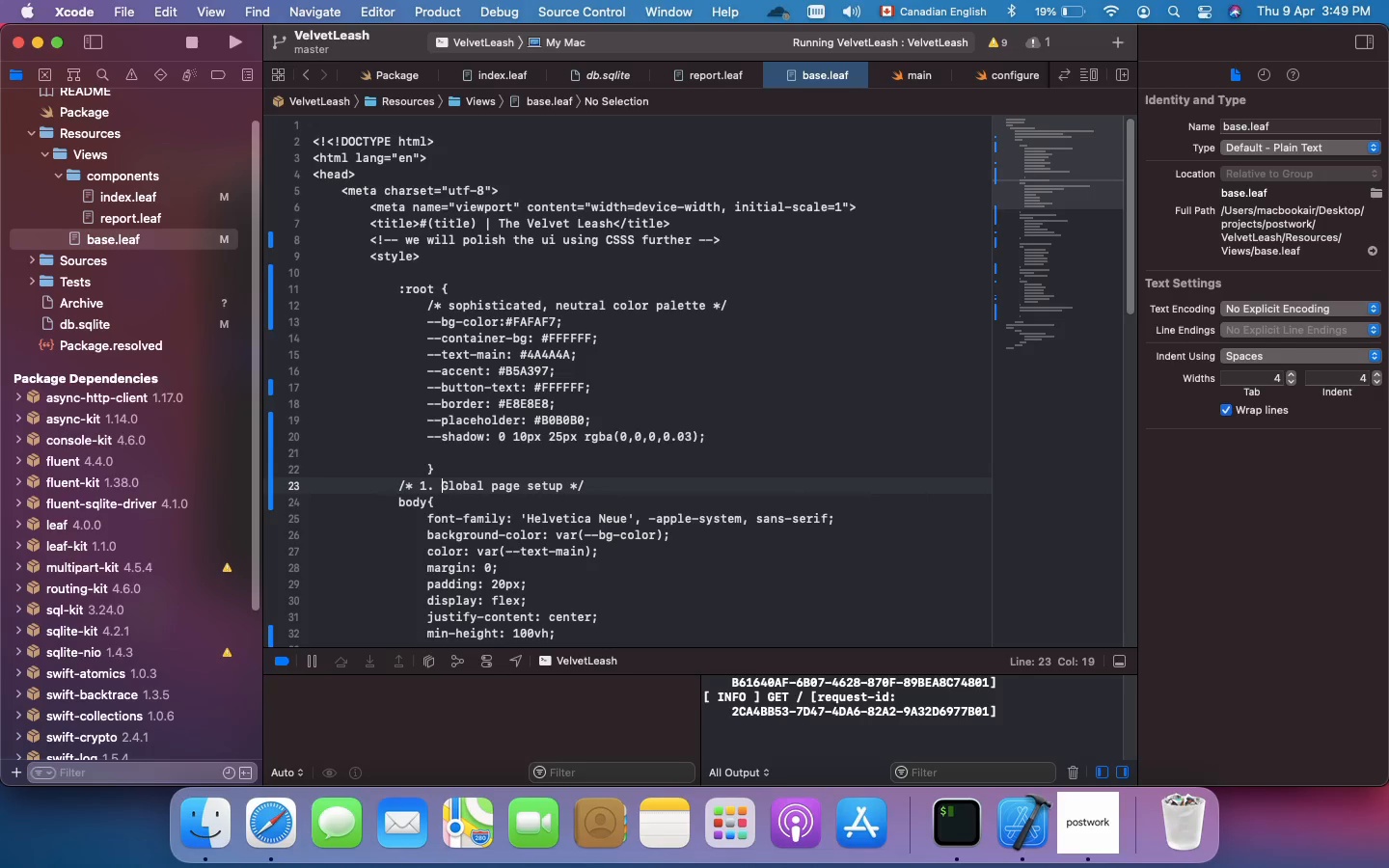 
scroll: coordinate [441, 532], scroll_direction: down, amount: 118.0
 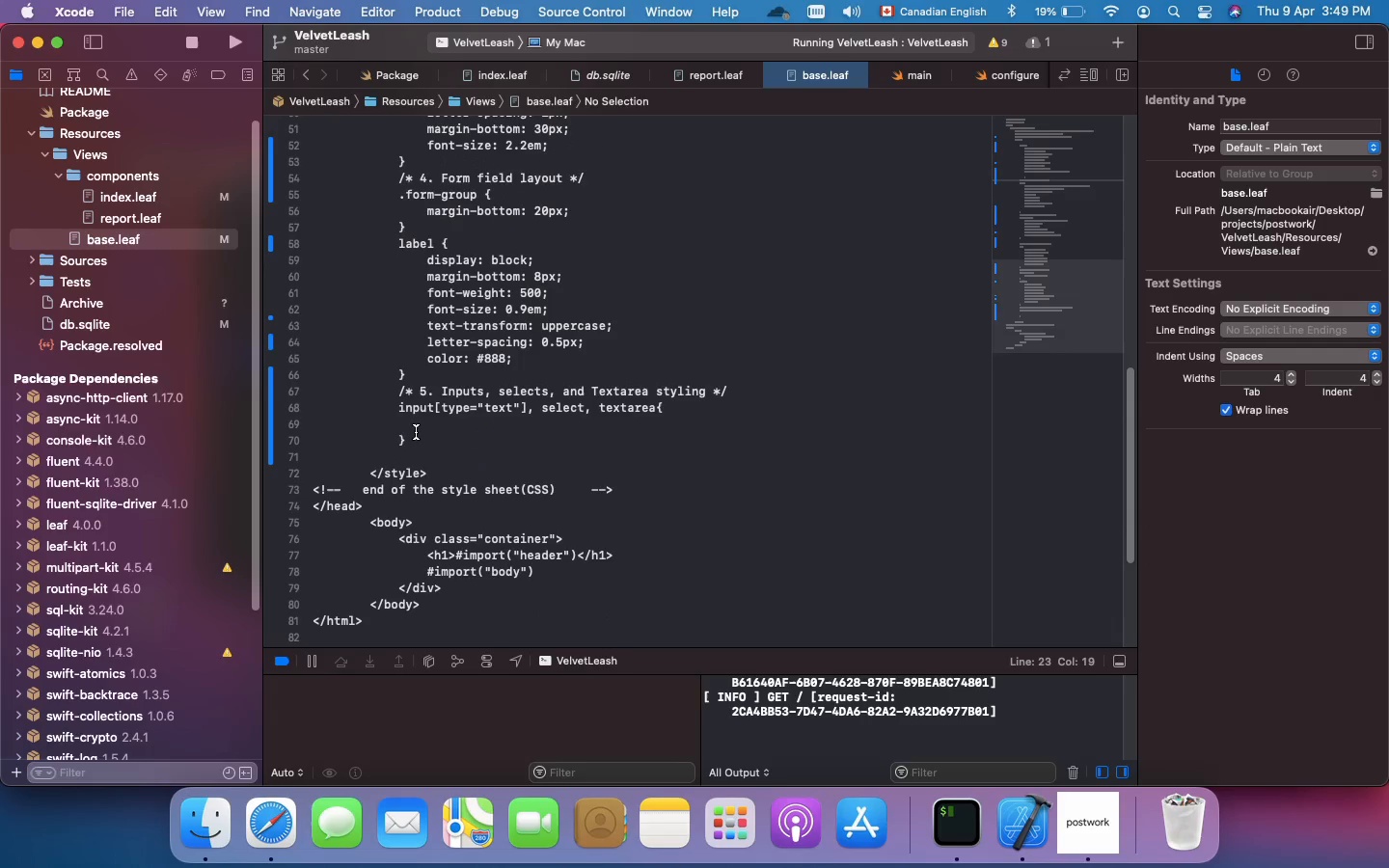 
left_click([413, 447])
 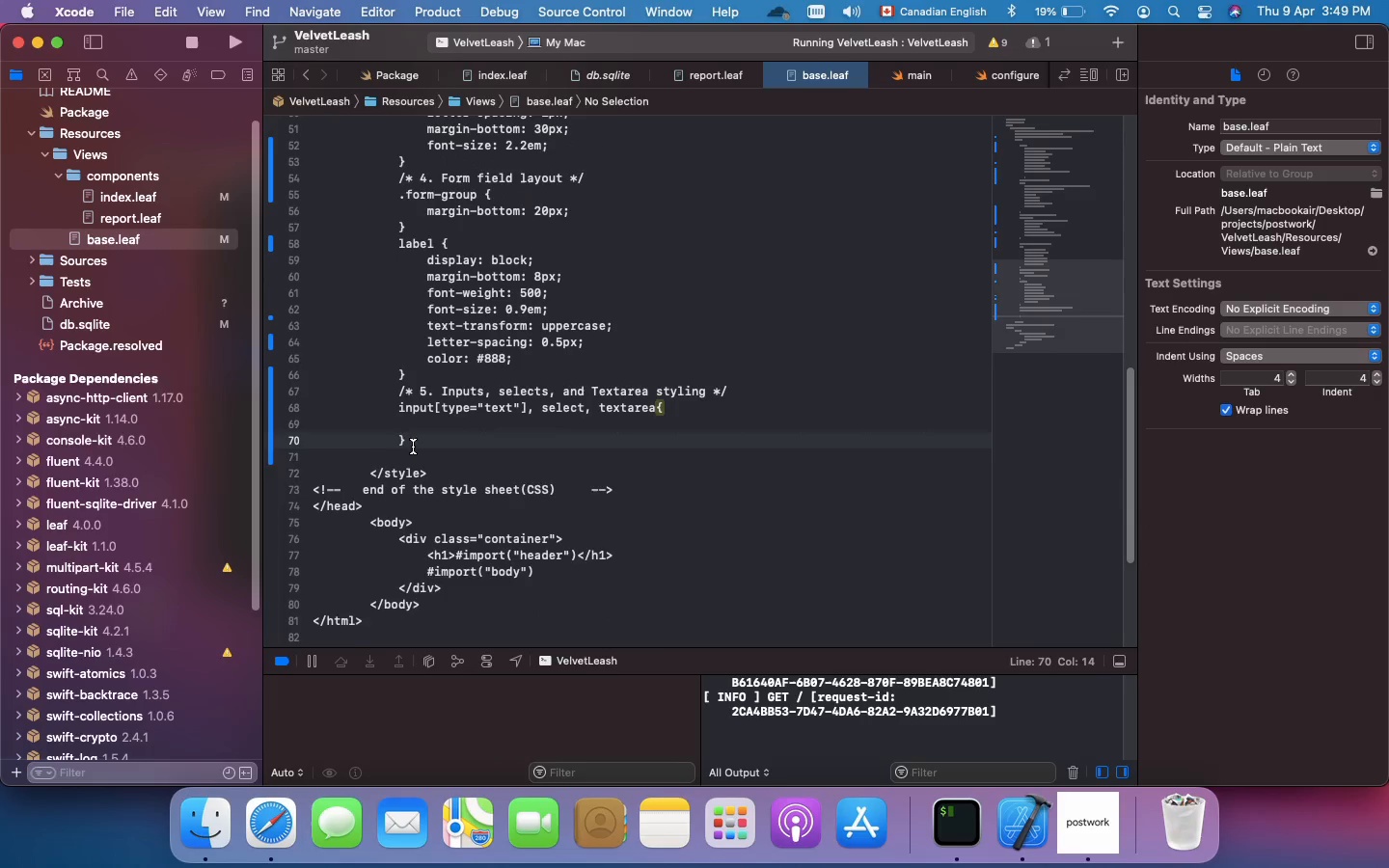 
key(Enter)
 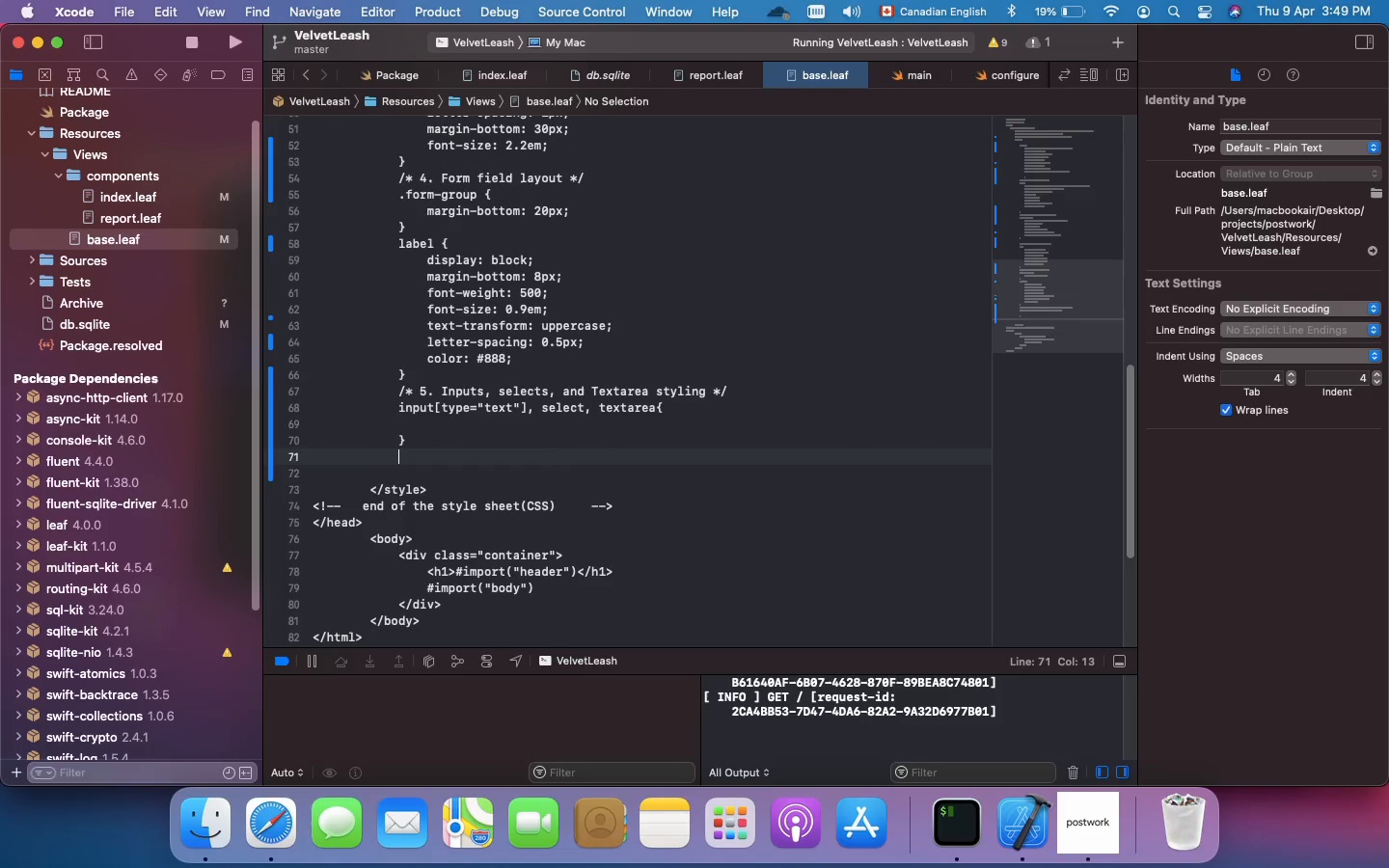 
key(Slash)
 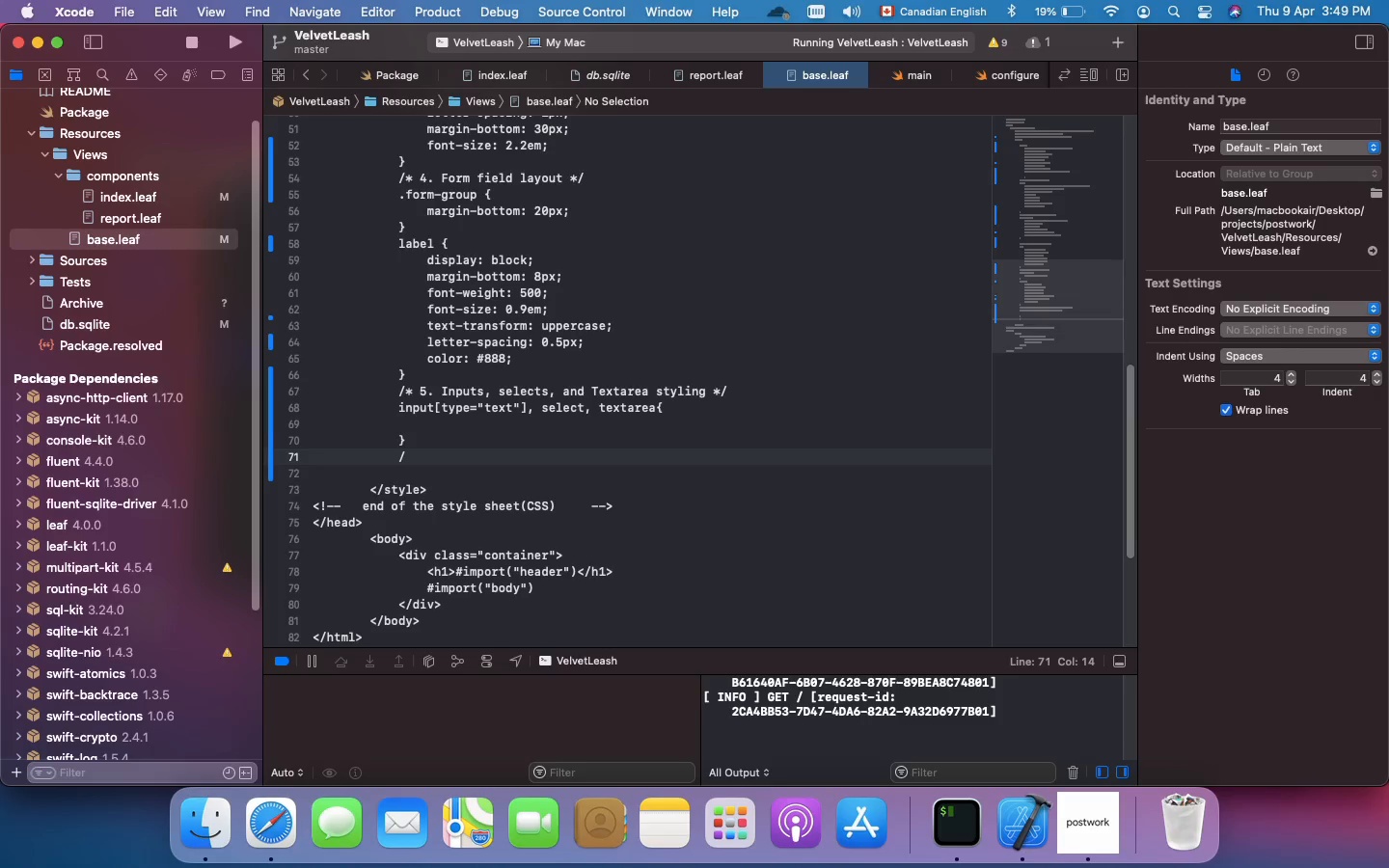 
wait(31.5)
 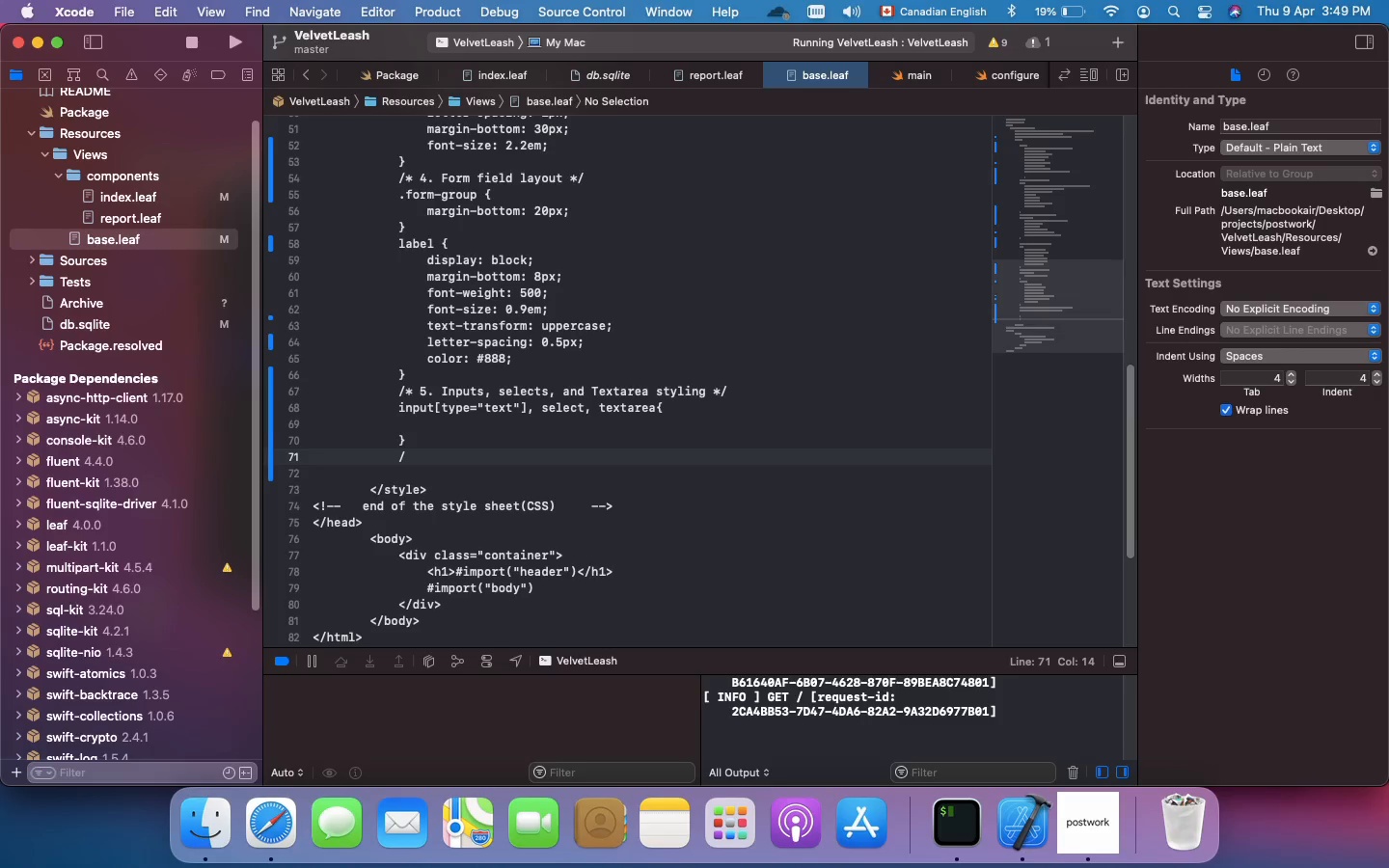 
key(Backspace)
 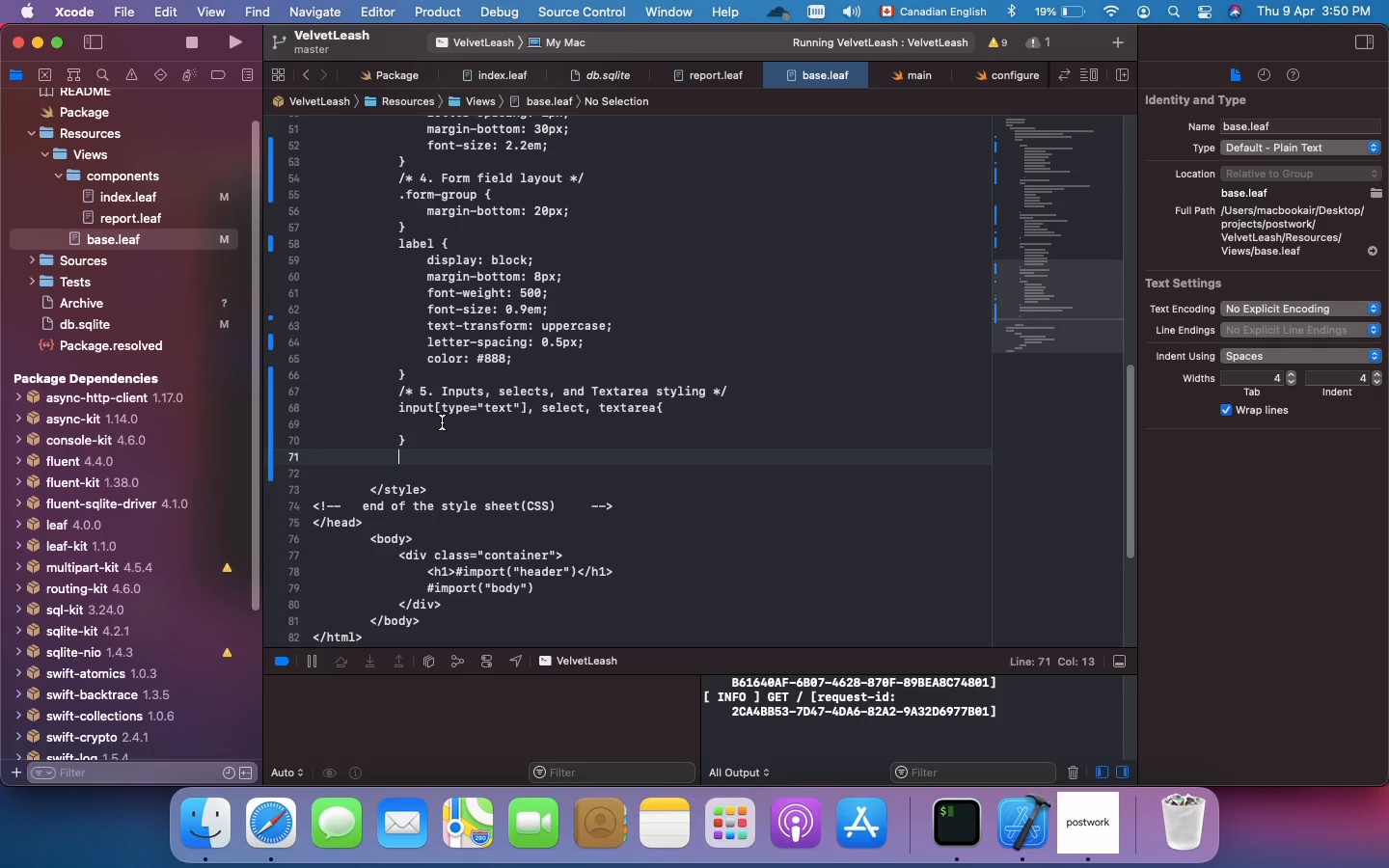 
left_click([442, 421])
 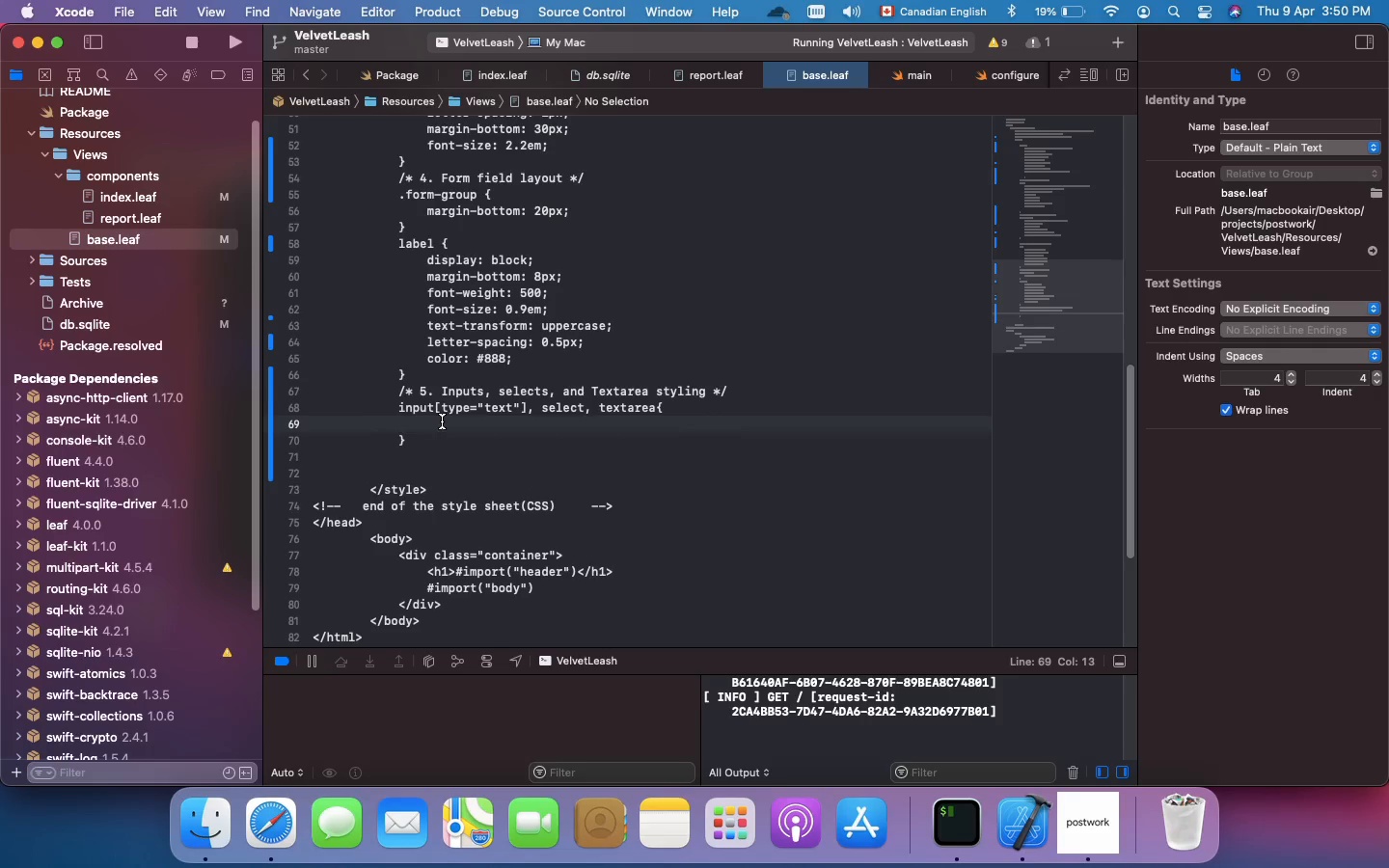 
key(Tab)
 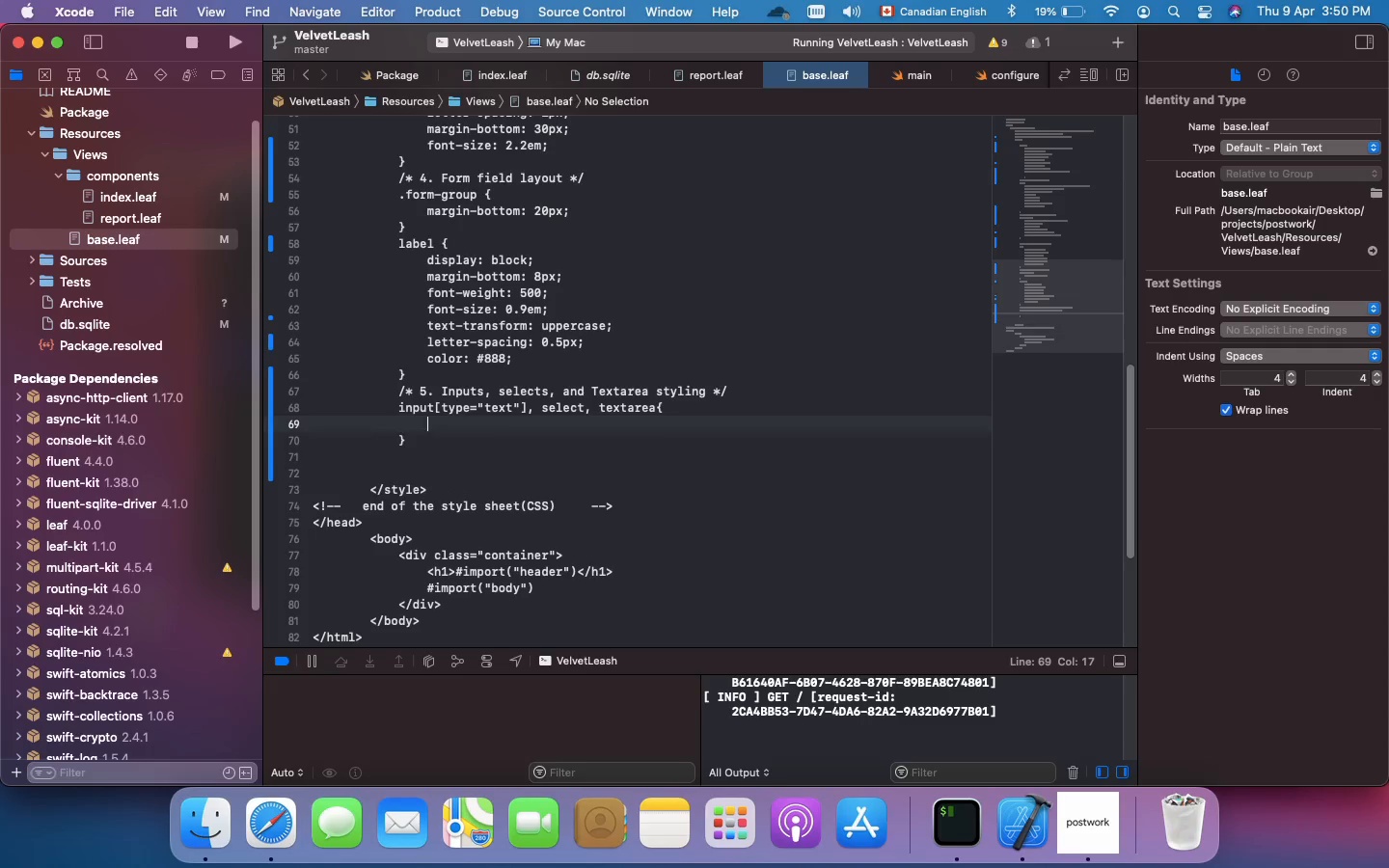 
type(width: 100%;)
 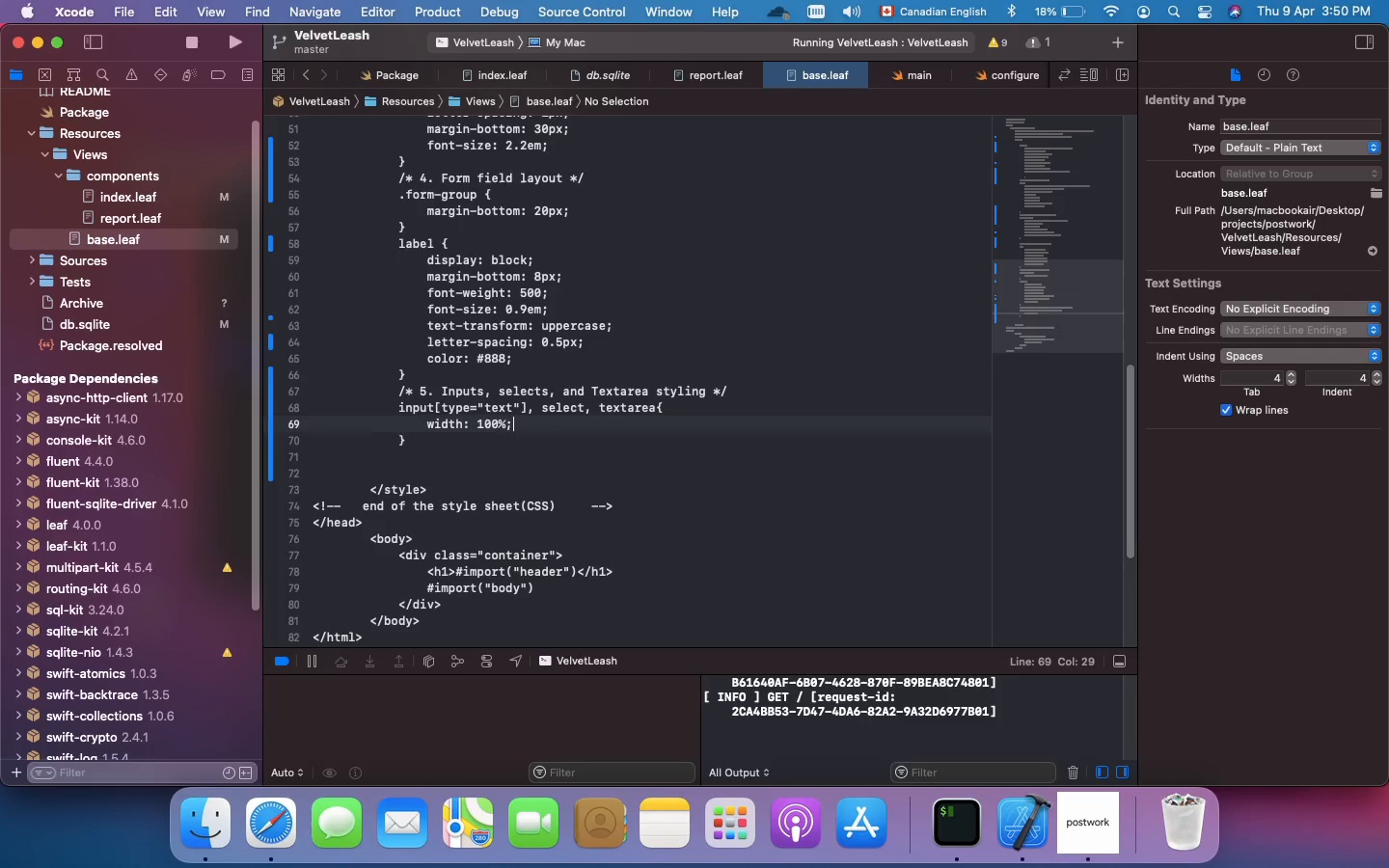 
key(Enter)
 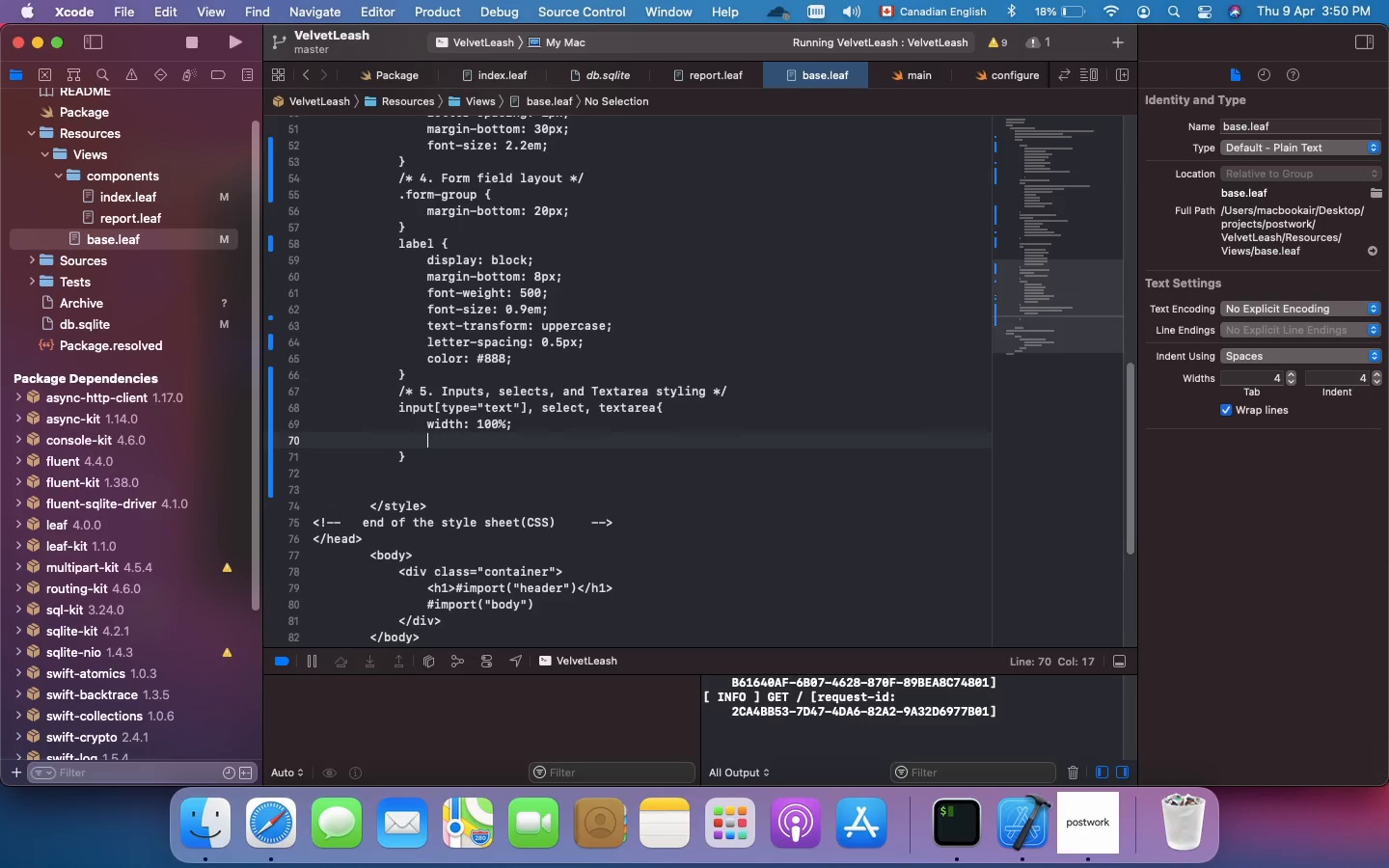 
type(padding: 12px;)
 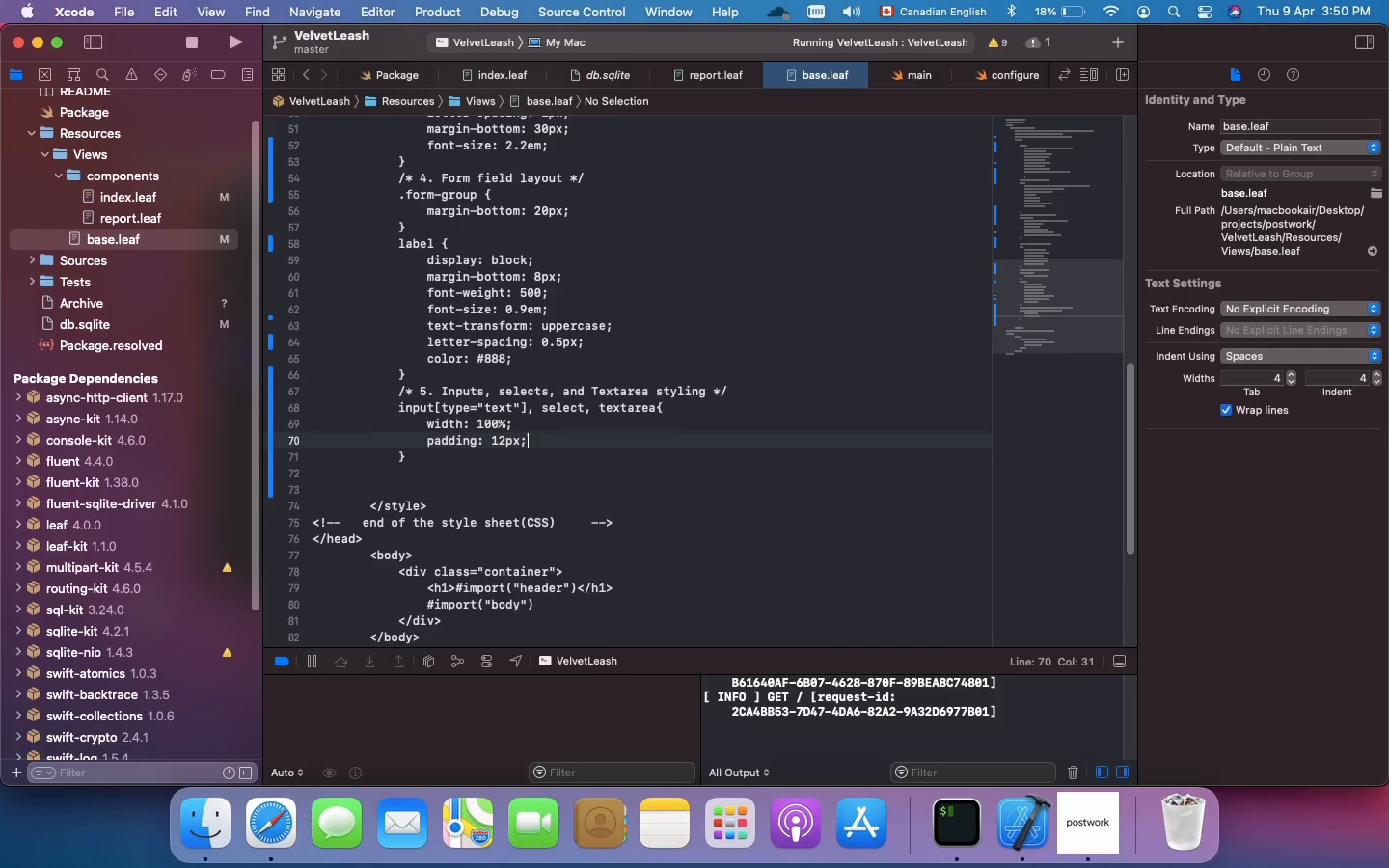 
 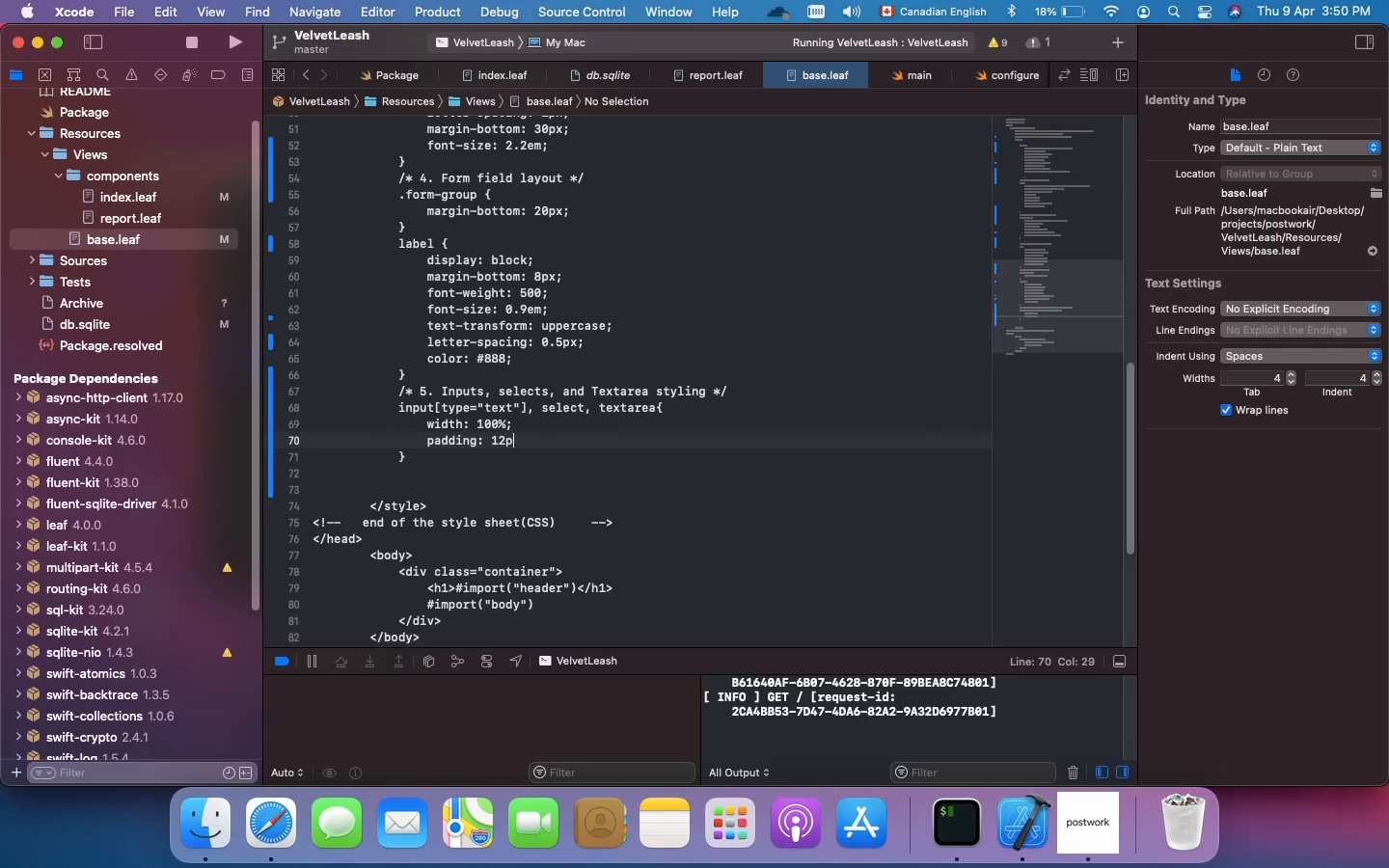 
key(Enter)
 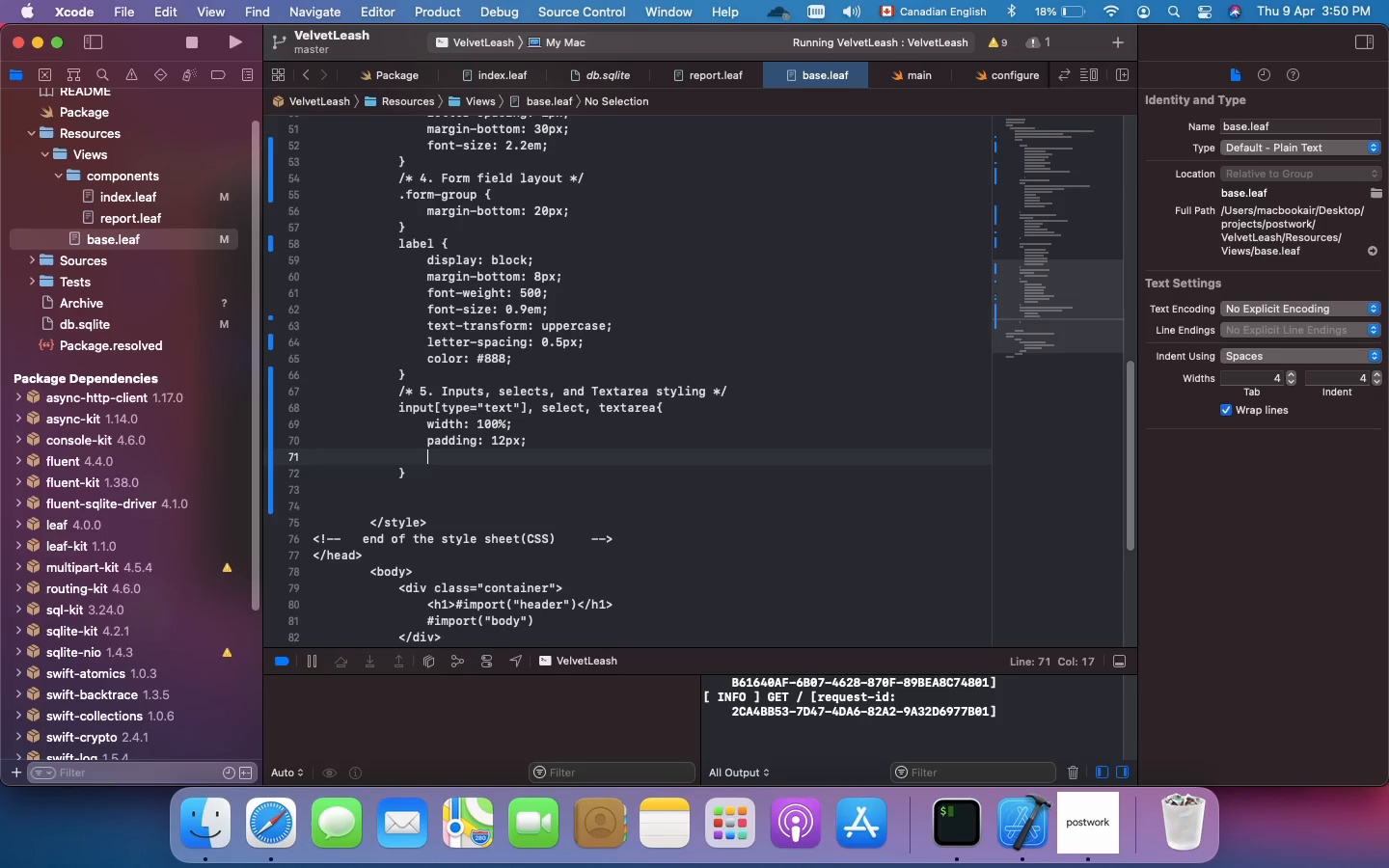 
type(border: 1px solid var(--border)
 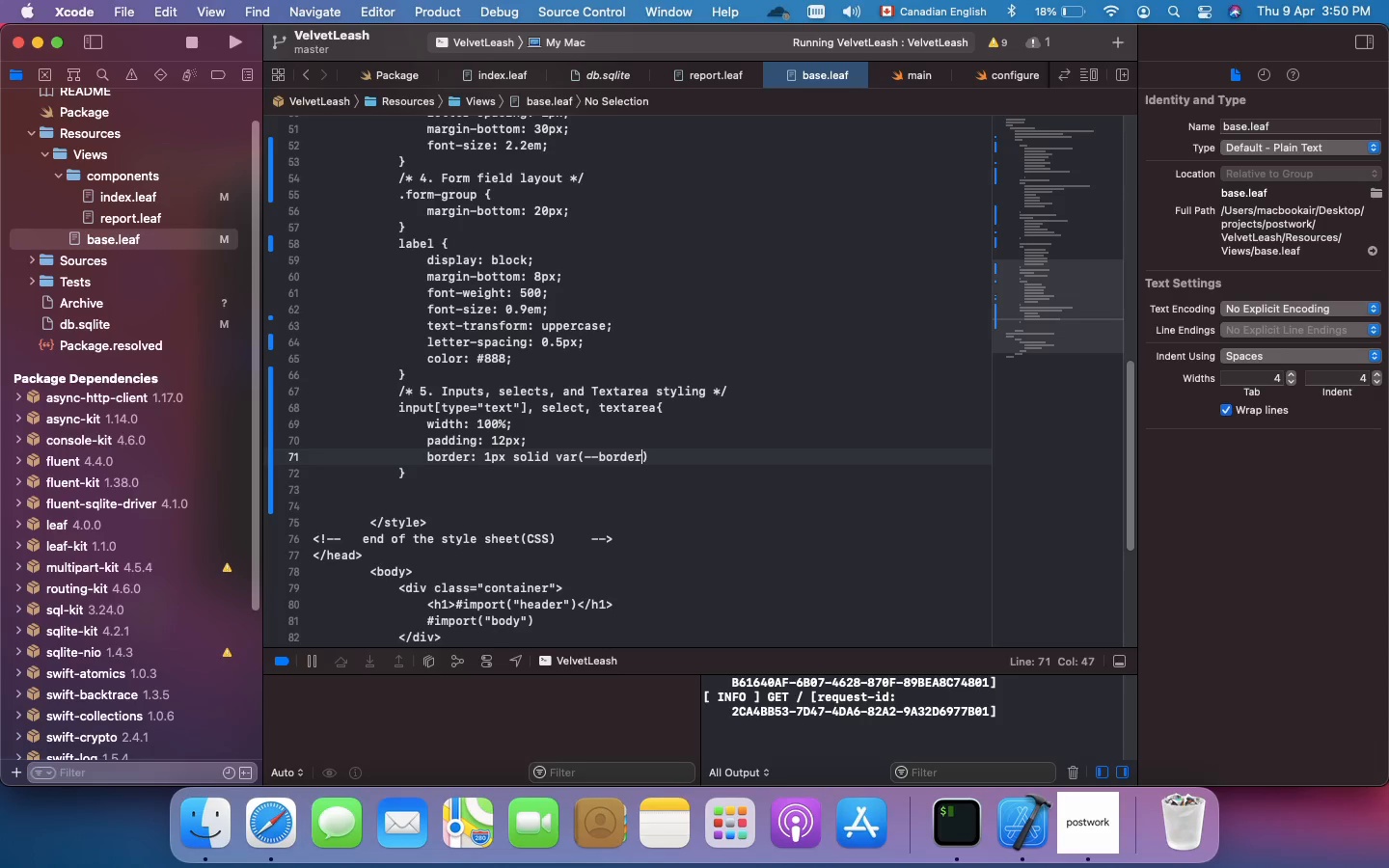 
key(ArrowRight)
 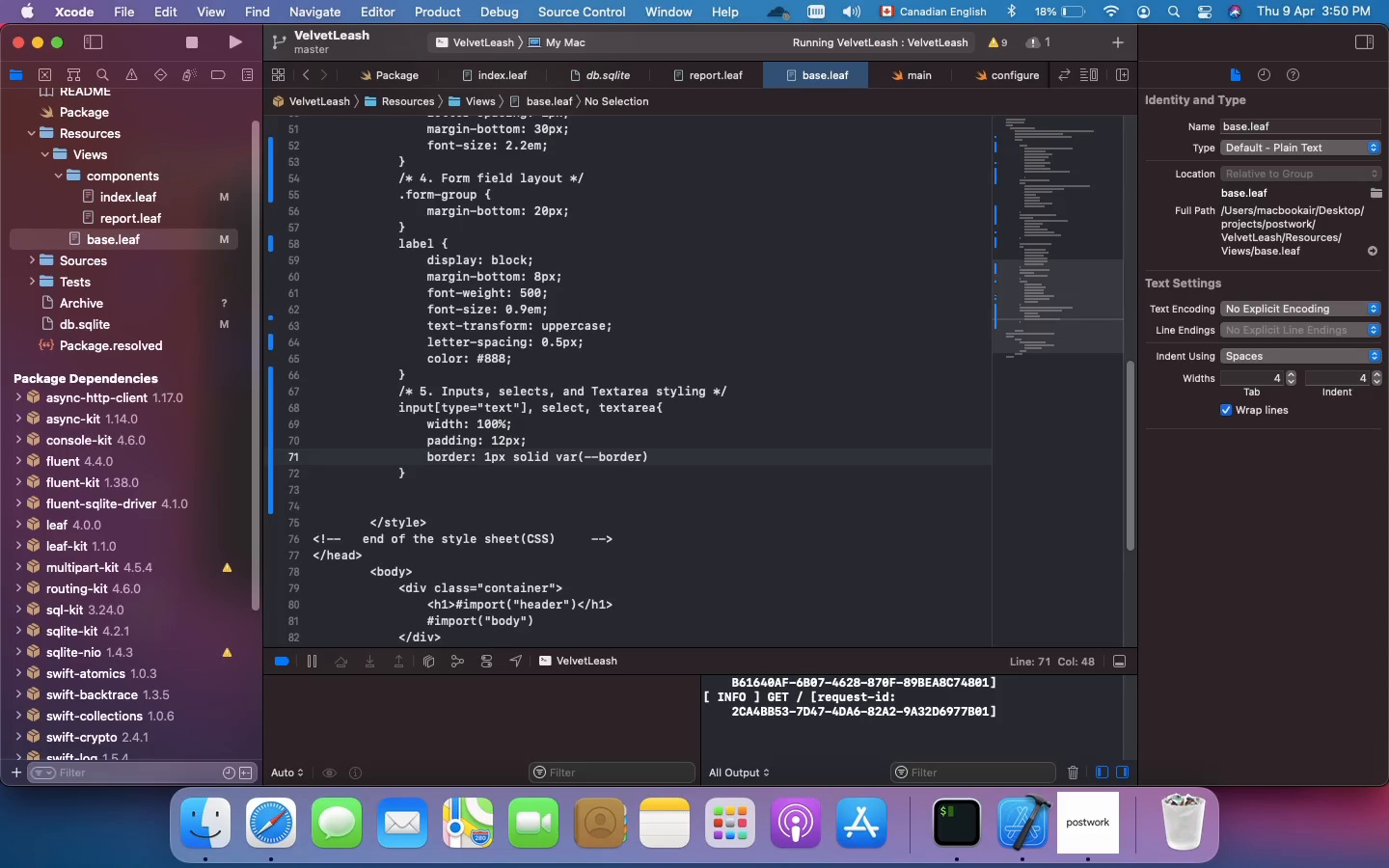 
key(Semicolon)
 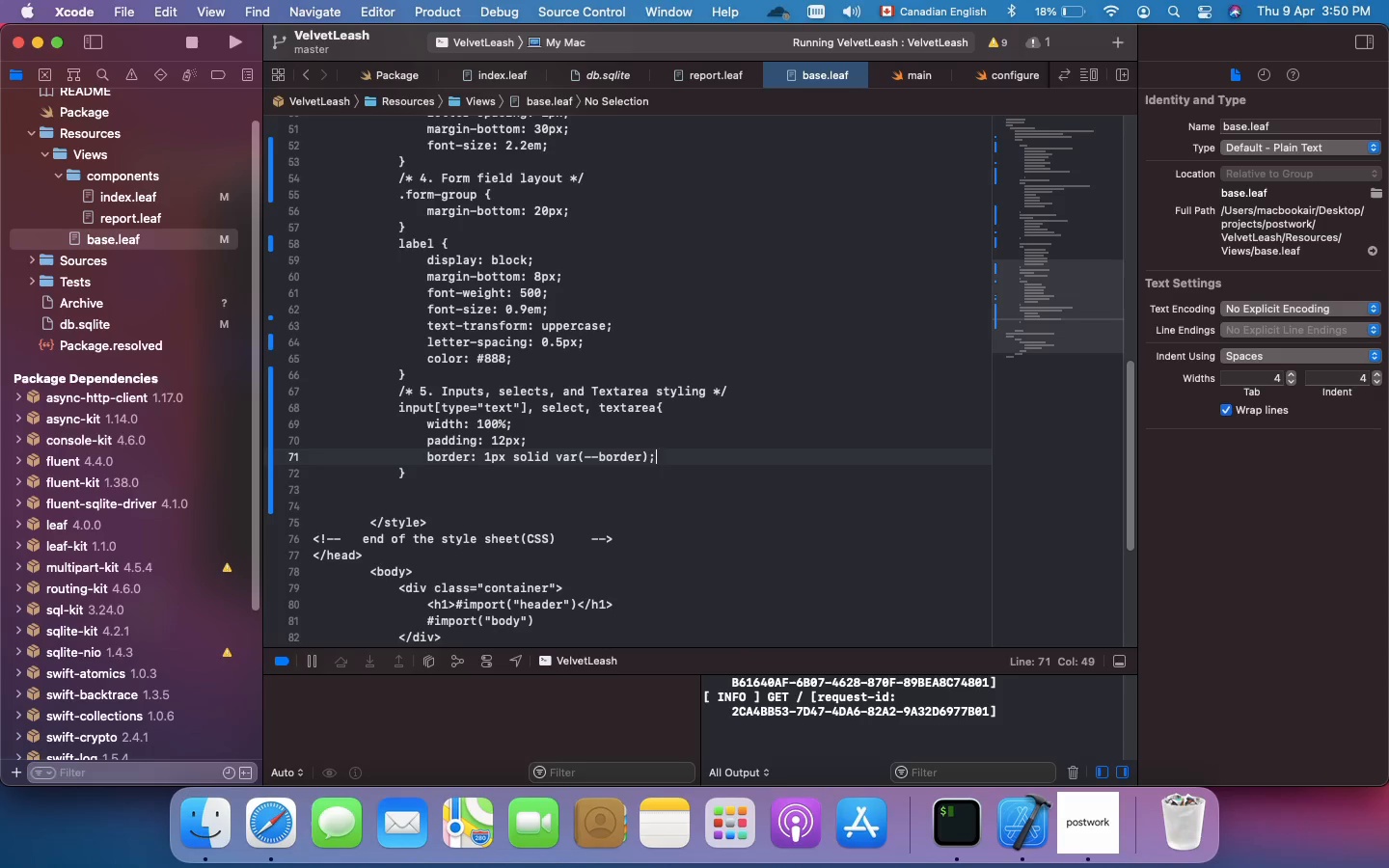 
key(Enter)
 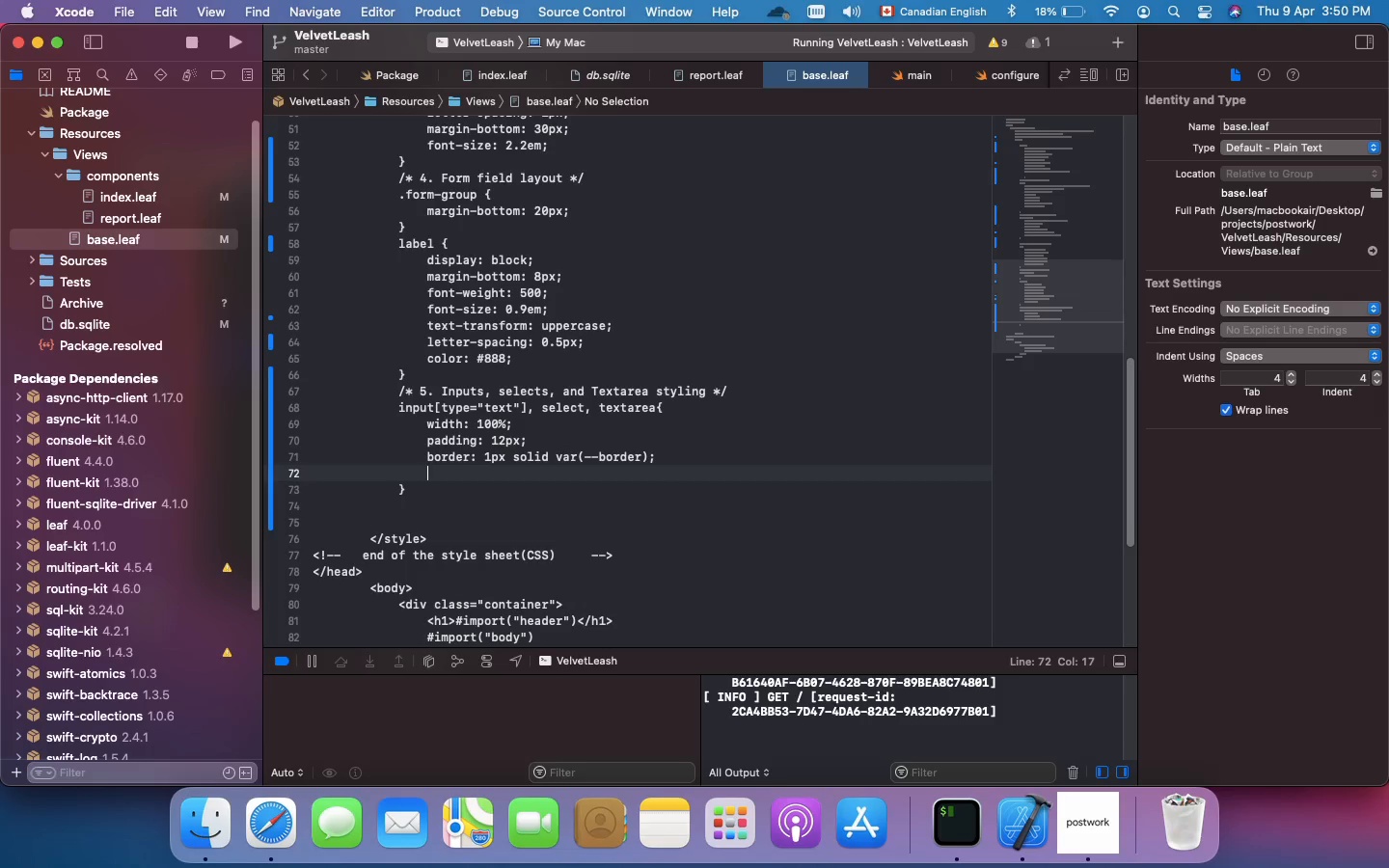 
type(border-radieu)
key(Backspace)
key(Backspace)
type(us: 12)
 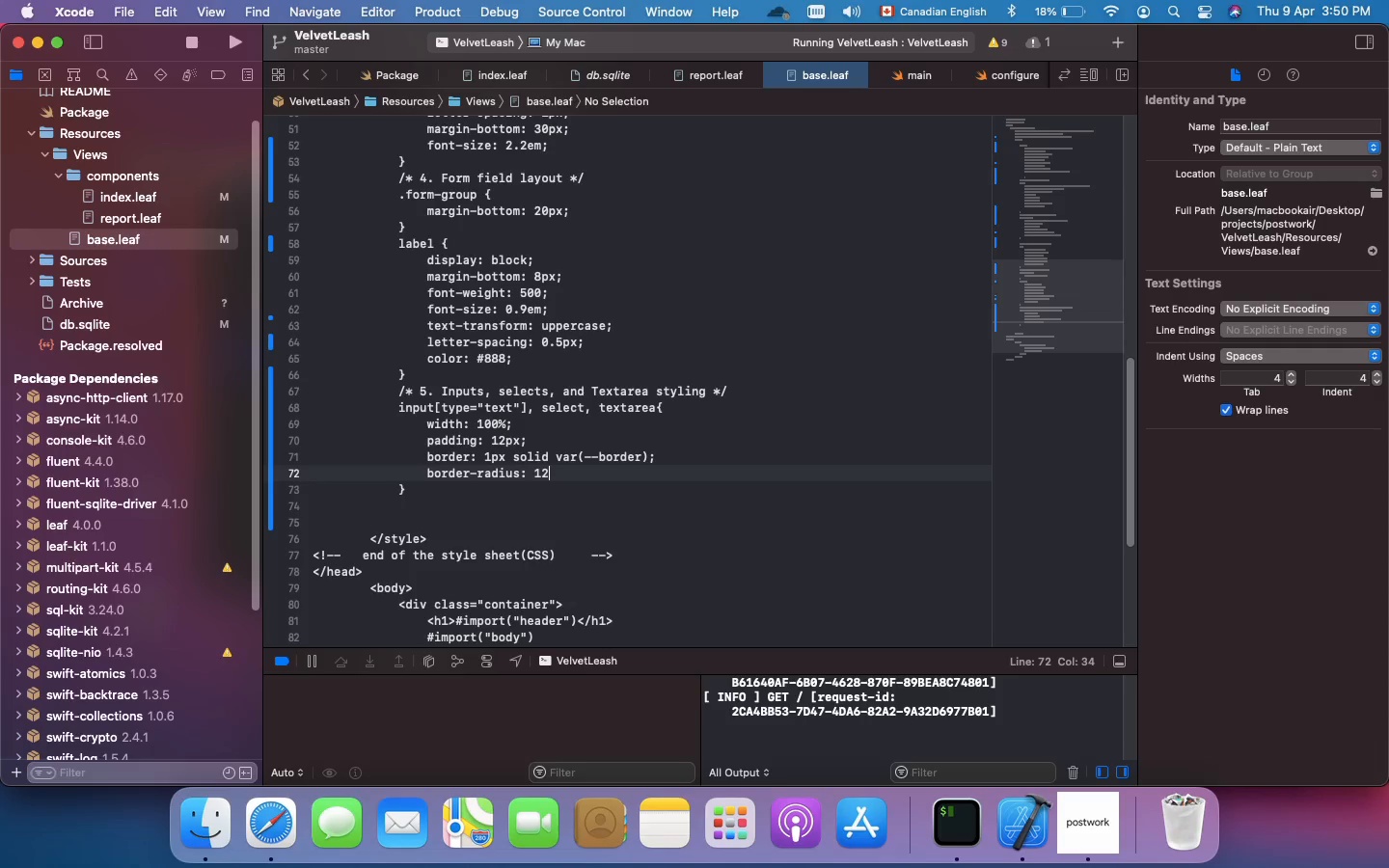 
key(Backspace)
key(Backspace)
type(6px;)
 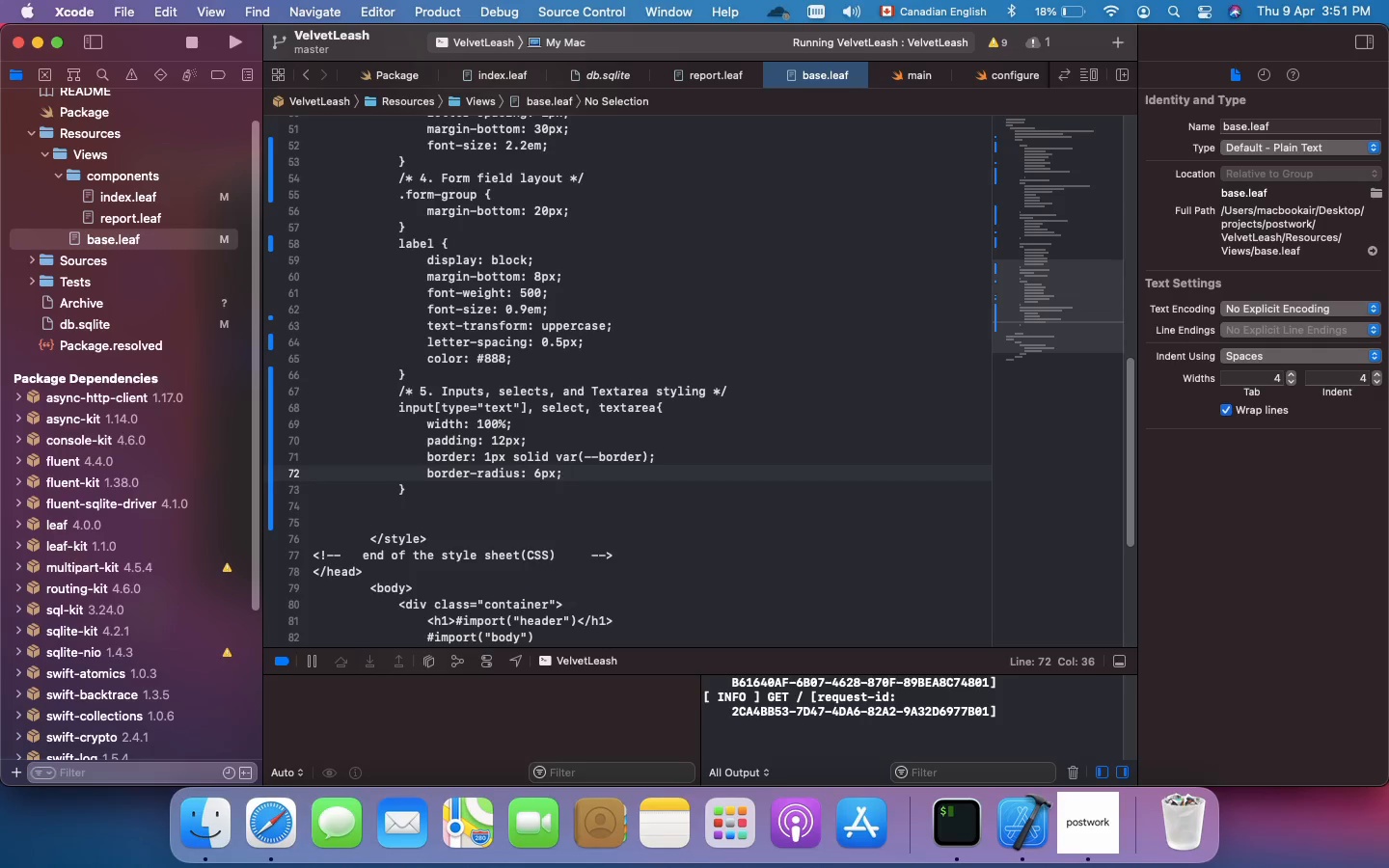 
key(Enter)
 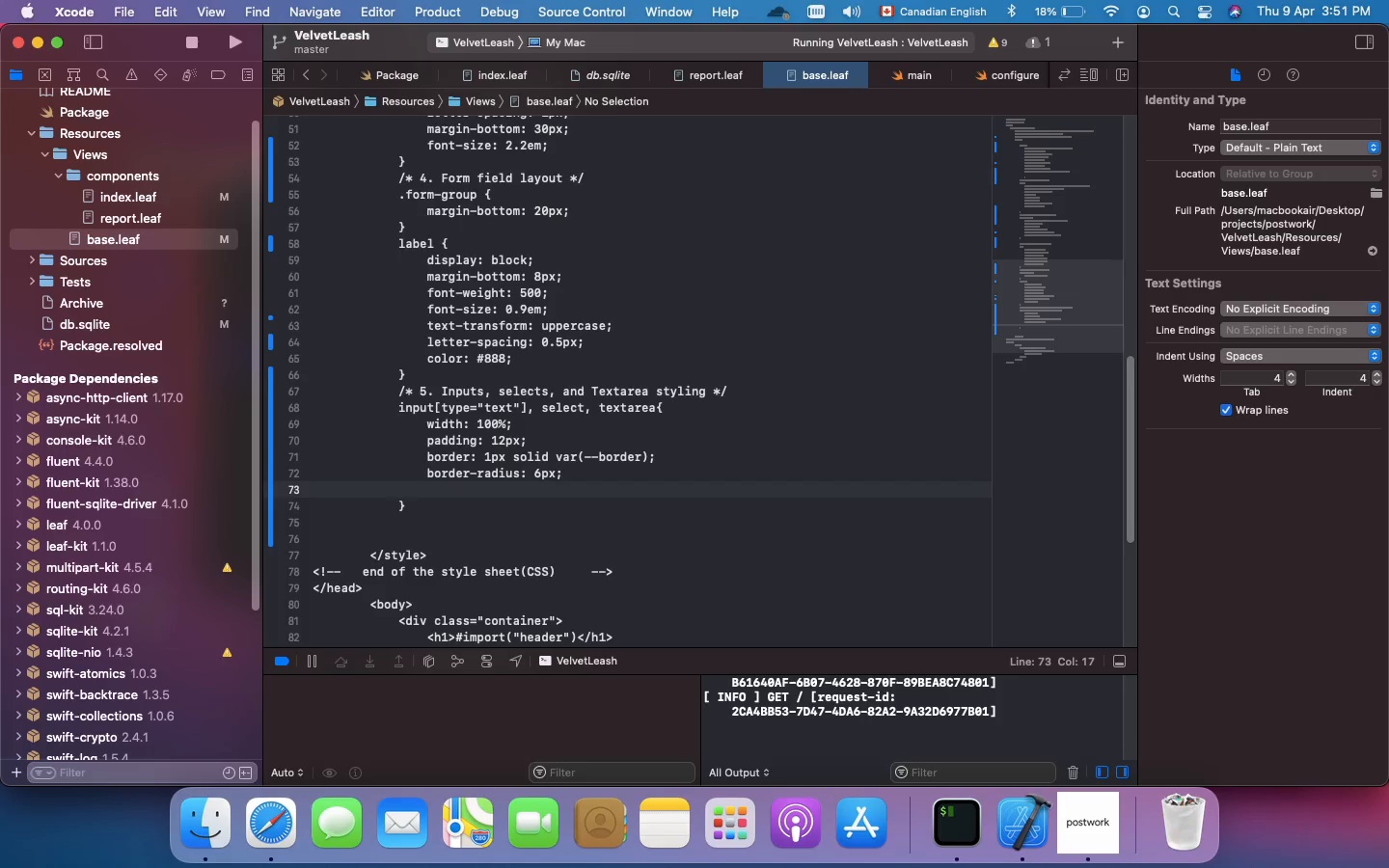 
wait(6.03)
 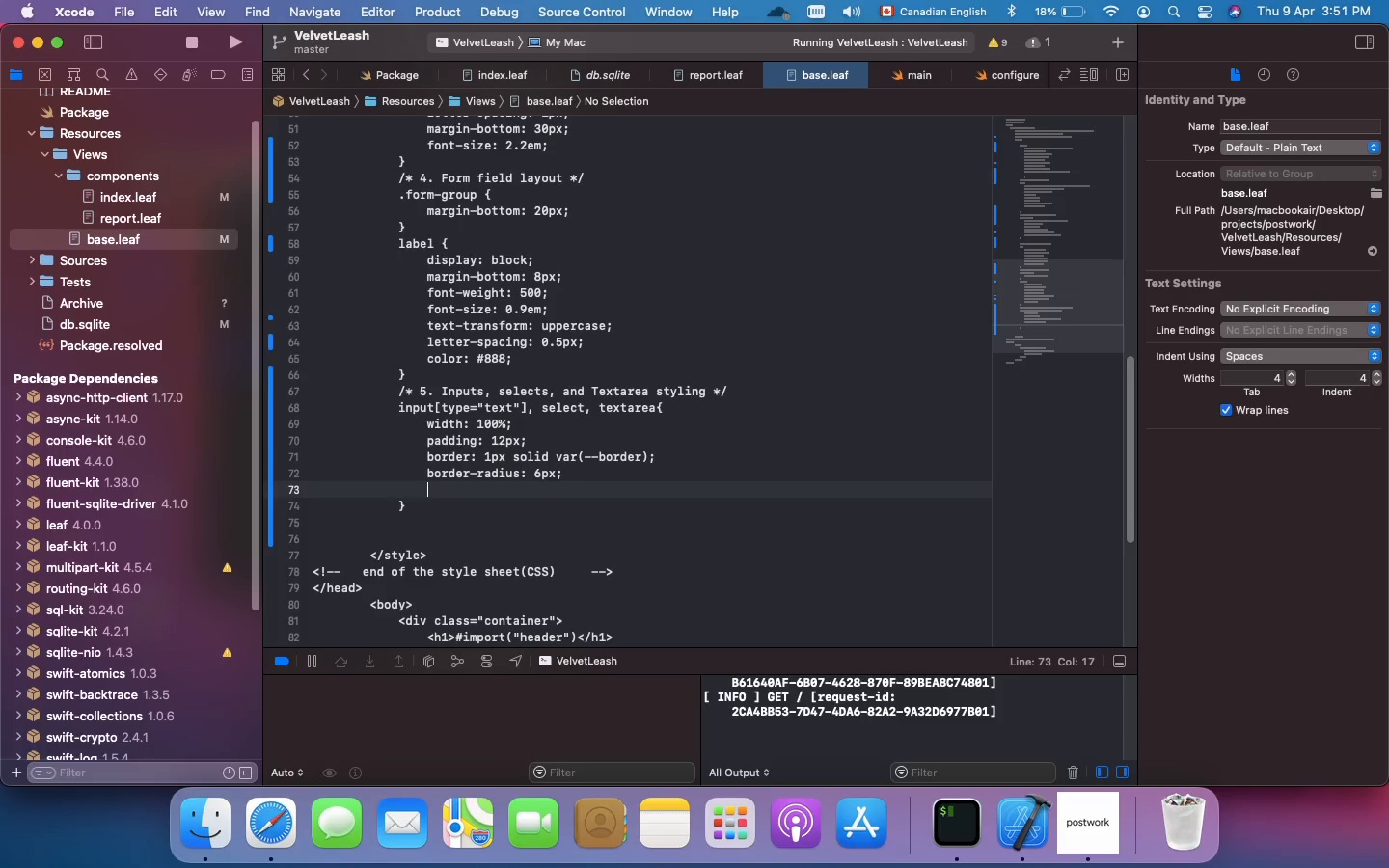 
type(box-sizing: border-box;)
 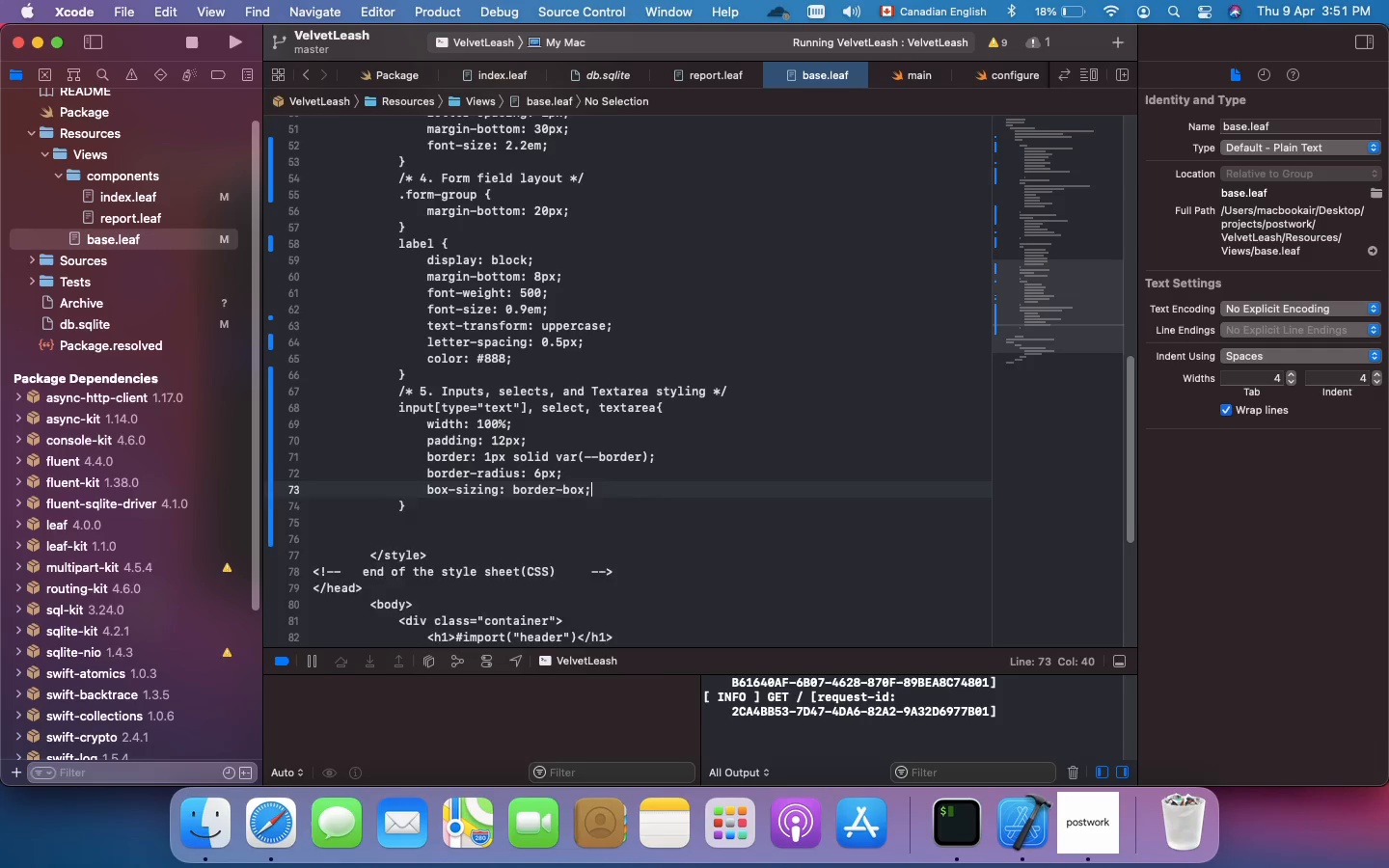 
 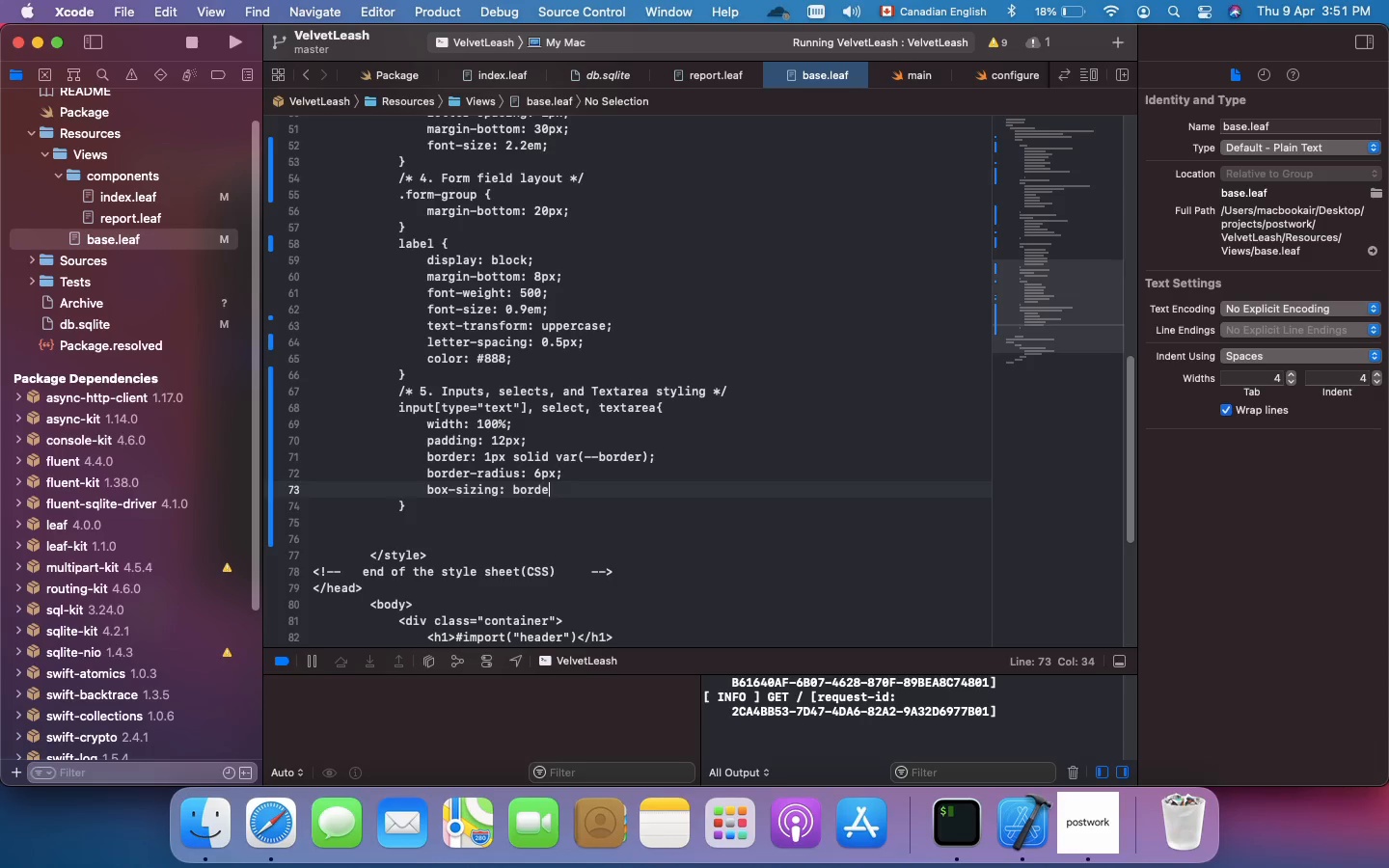 
key(Enter)
 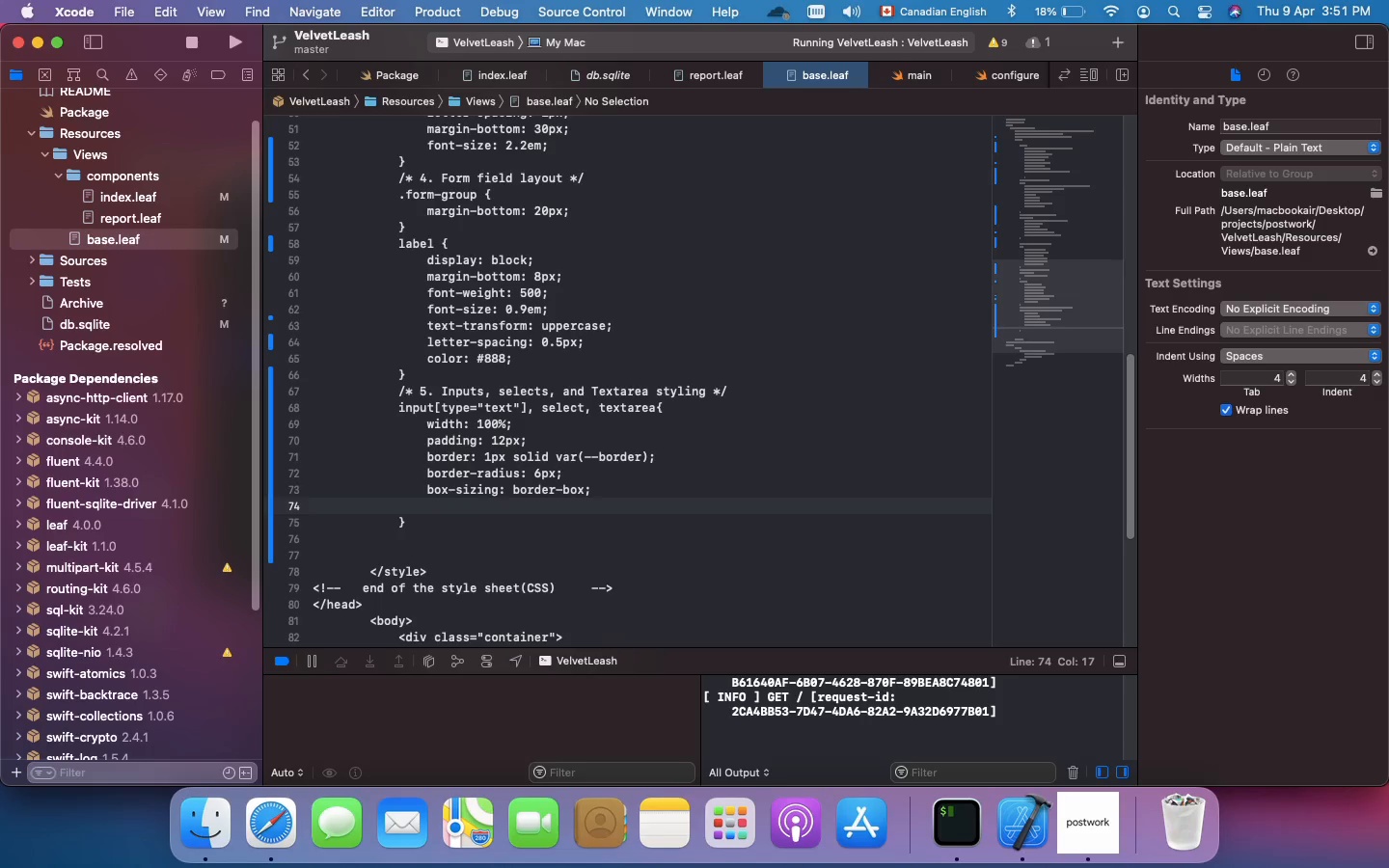 
type(font-family: inherit;)
 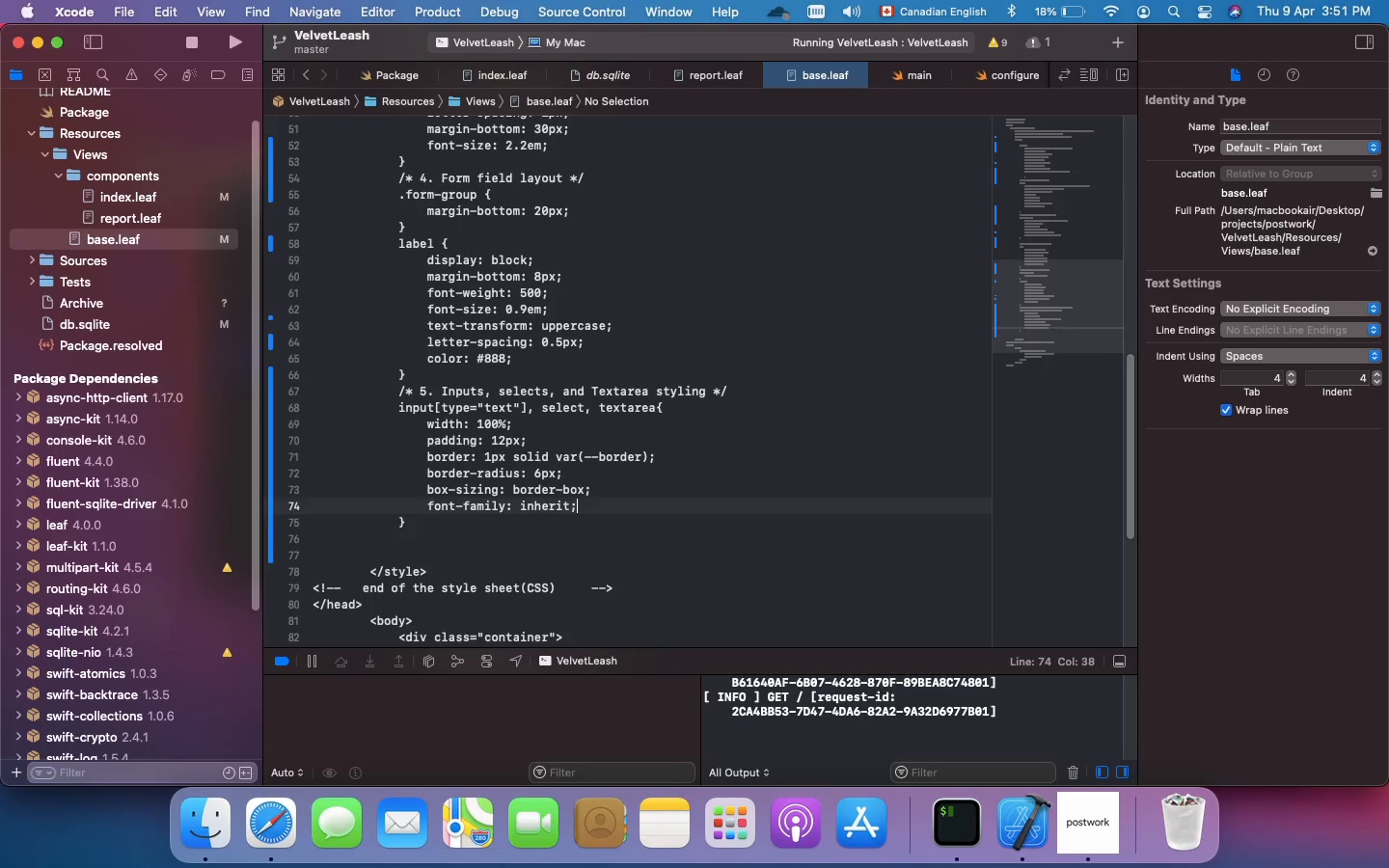 
 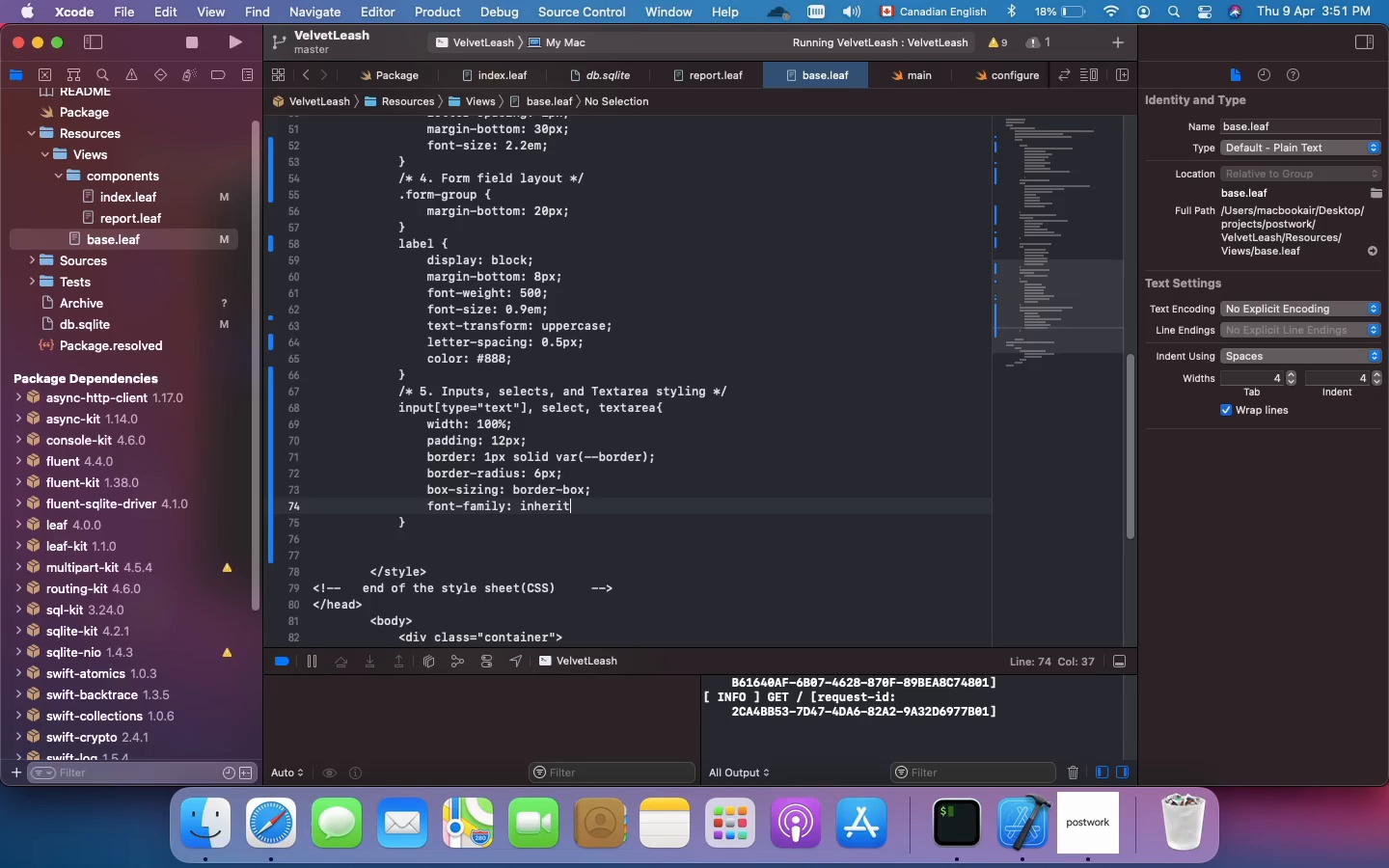 
key(Enter)
 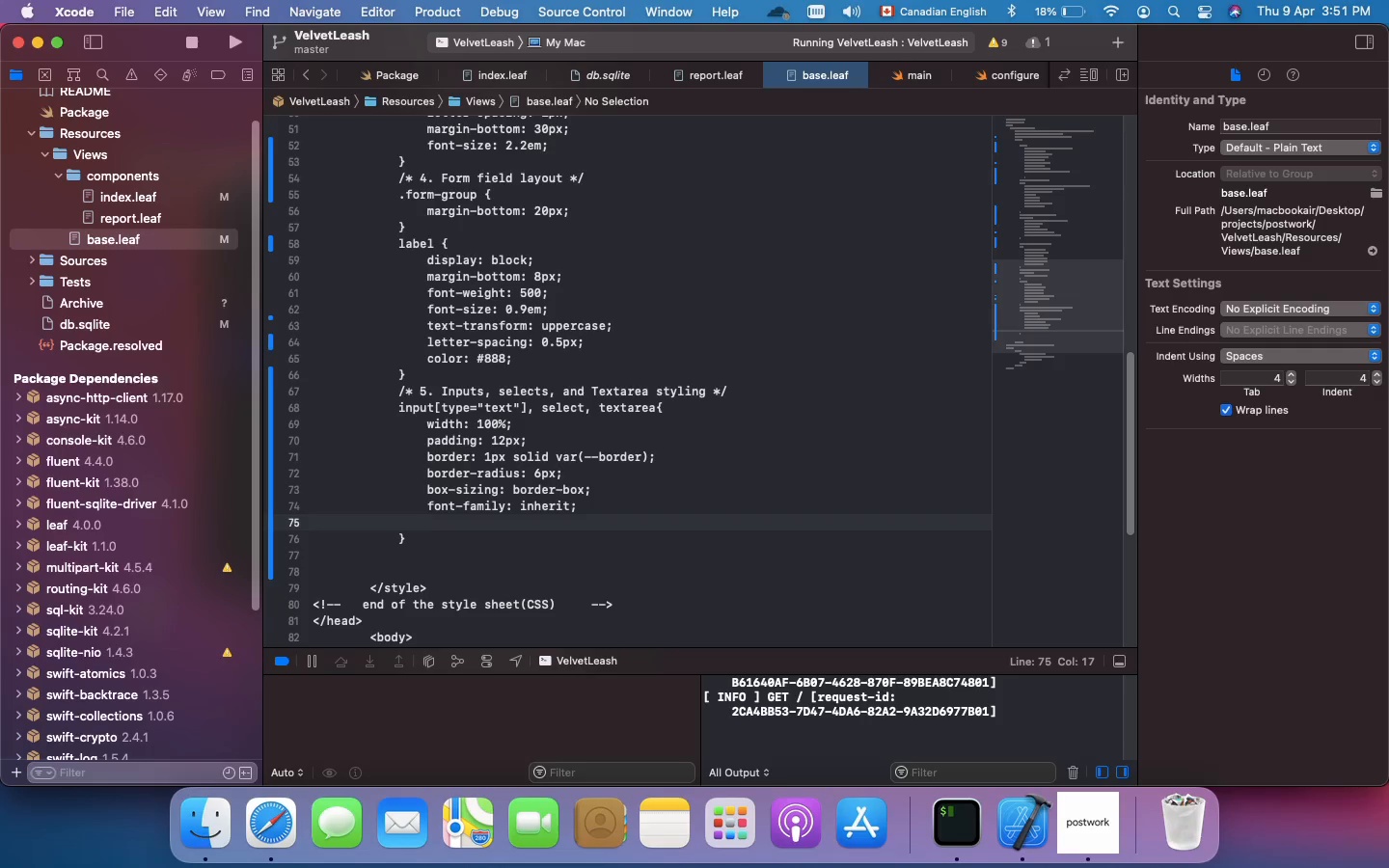 
type(font-size: 1em;)
 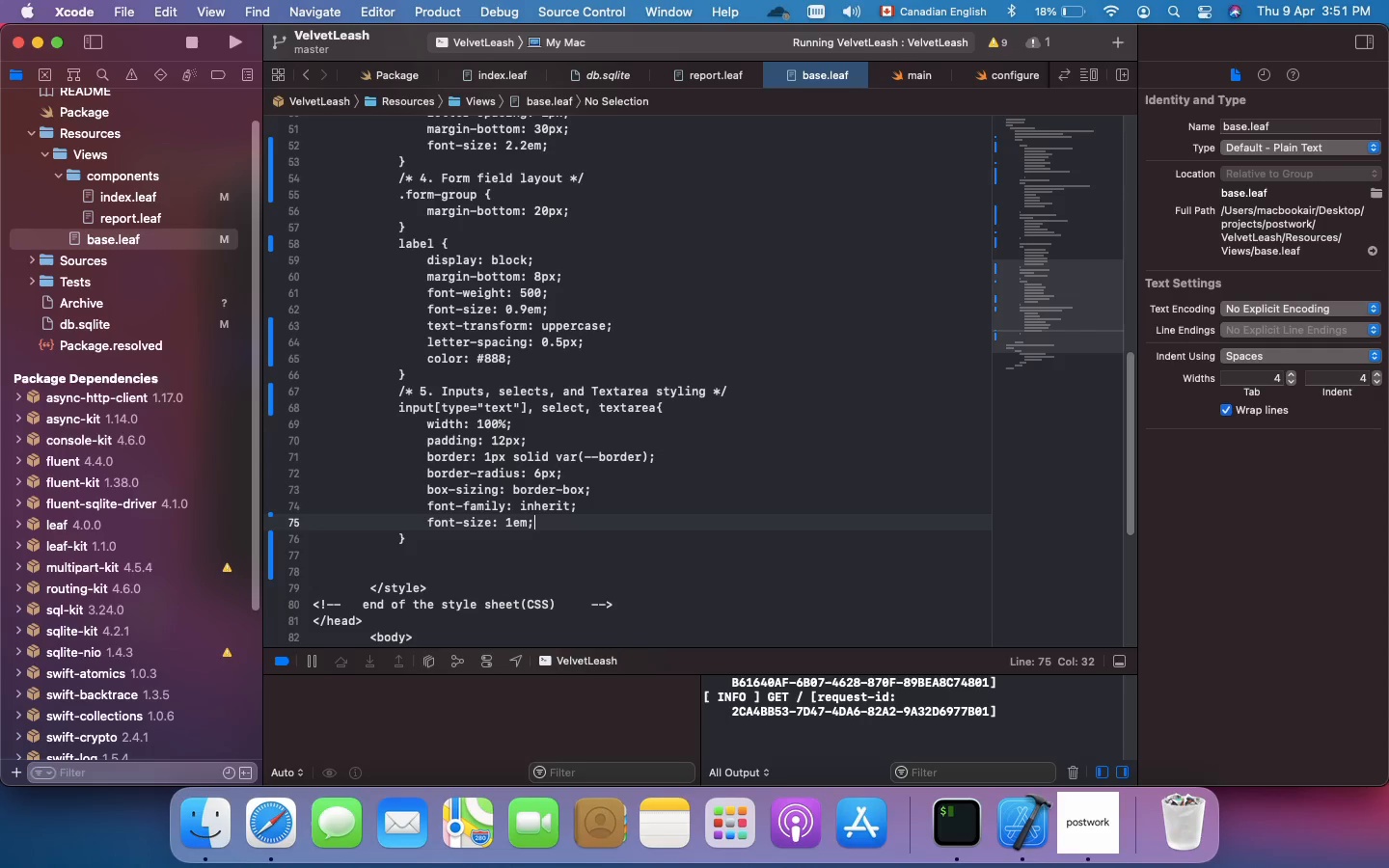 
key(Enter)
 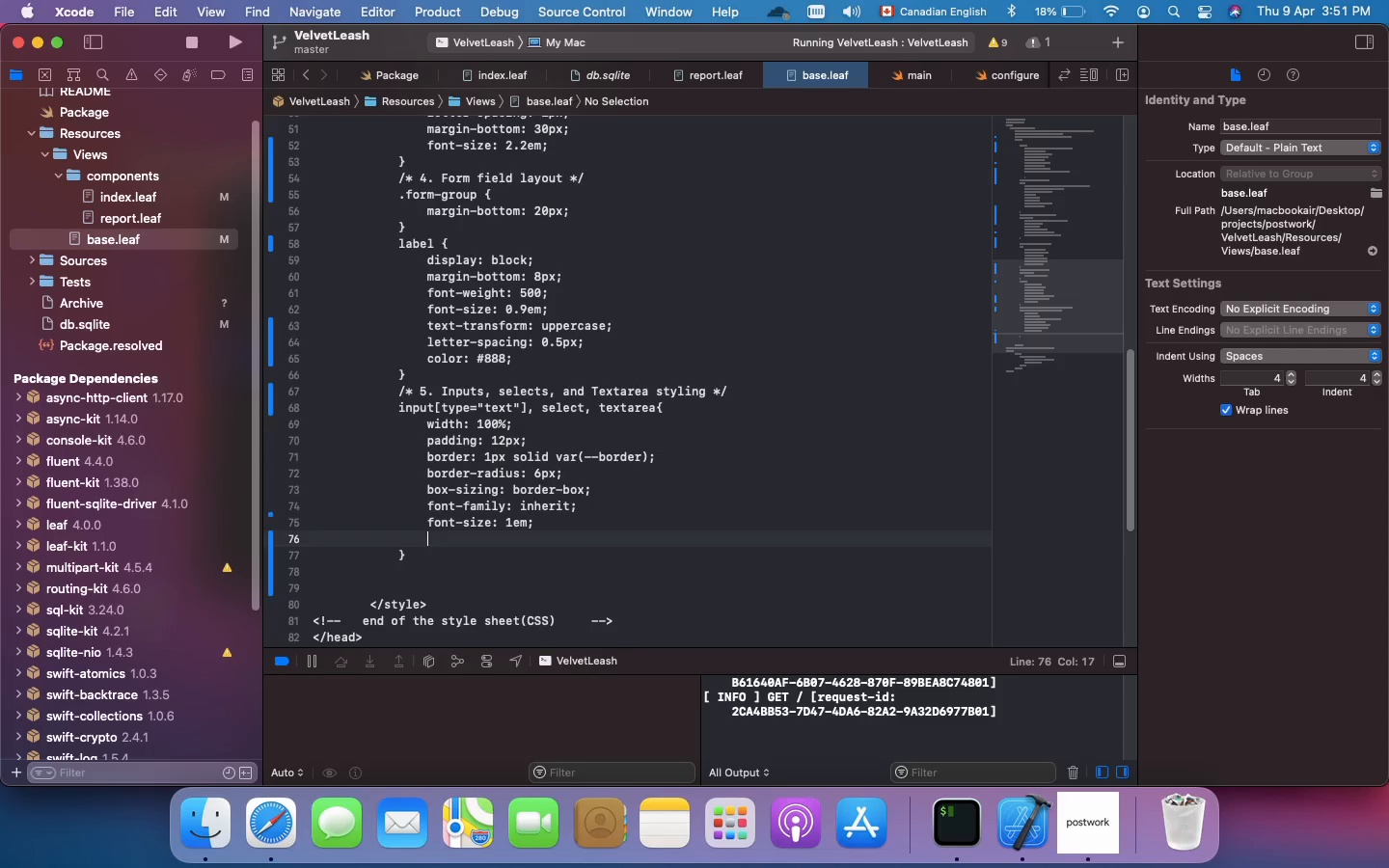 
type(color: var(--)
 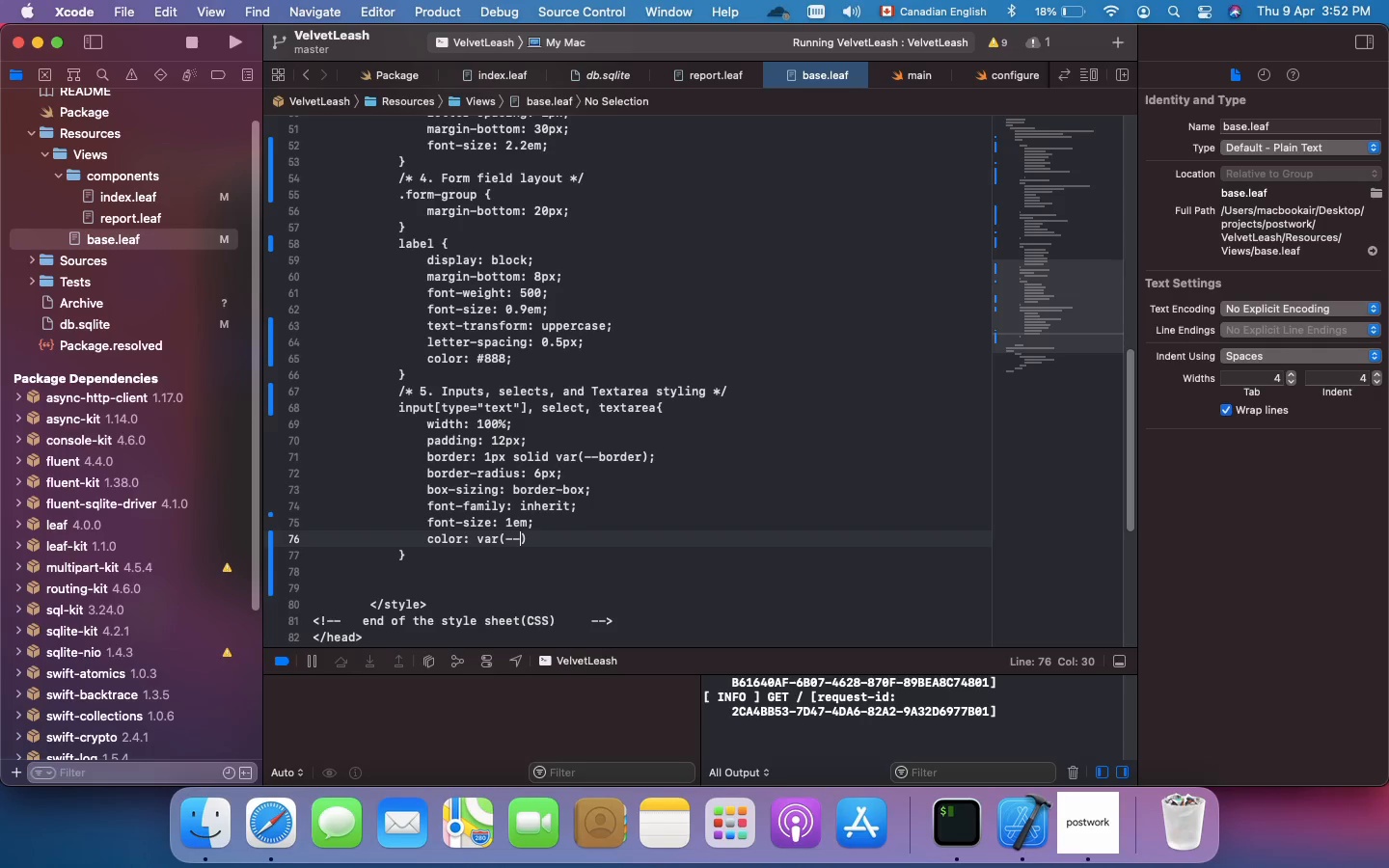 
type(text-main)
 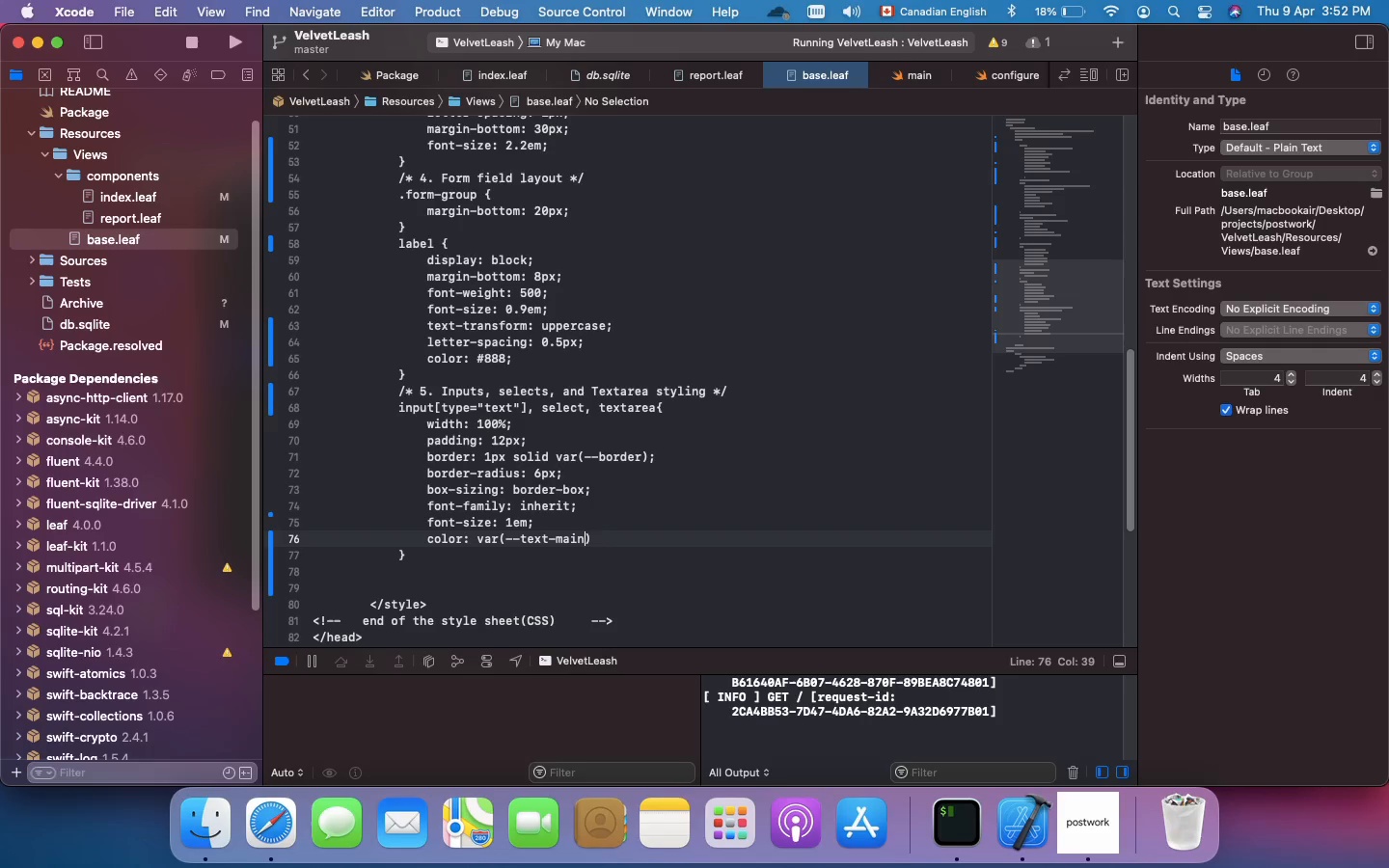 
key(ArrowRight)
 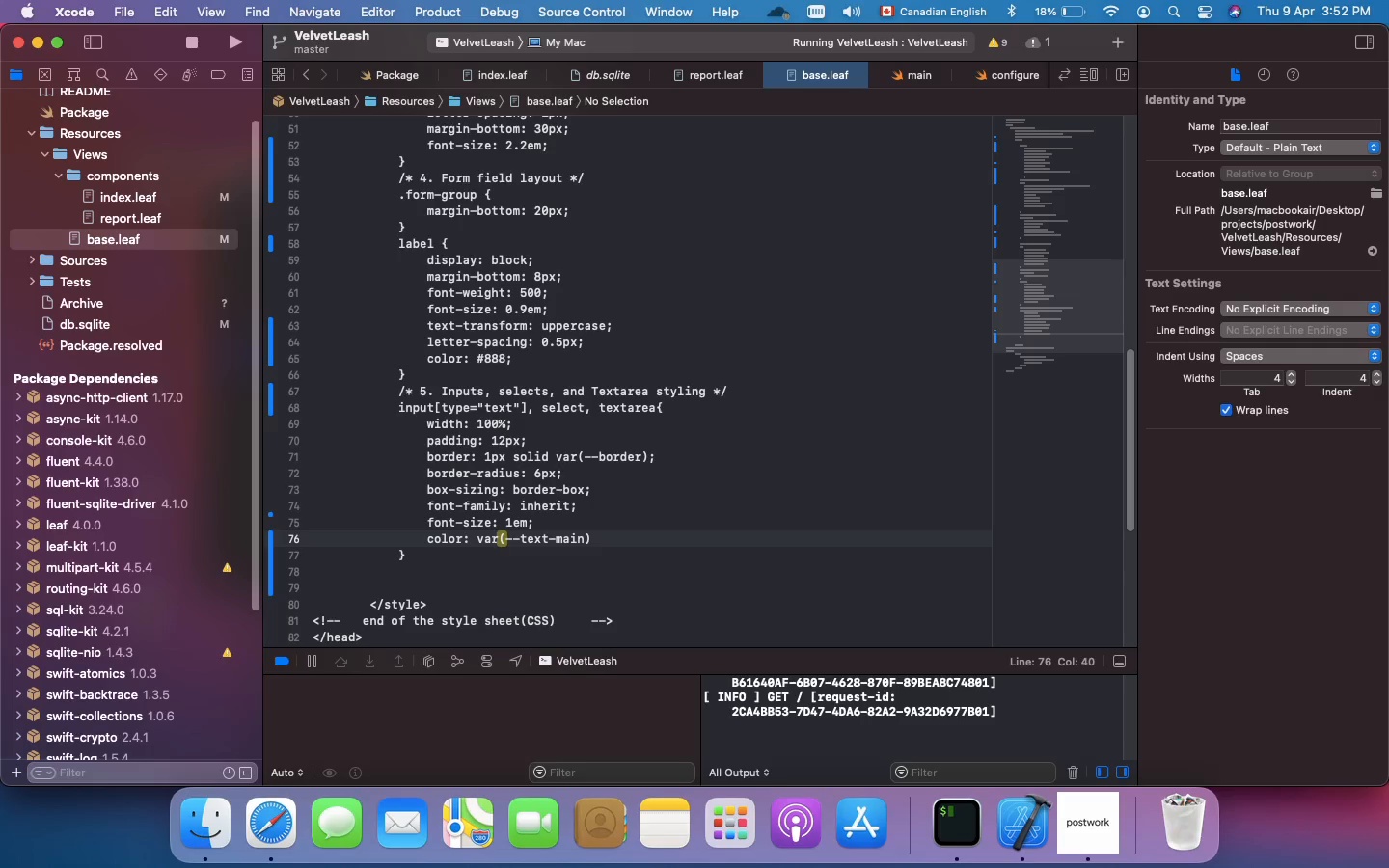 
key(Semicolon)
 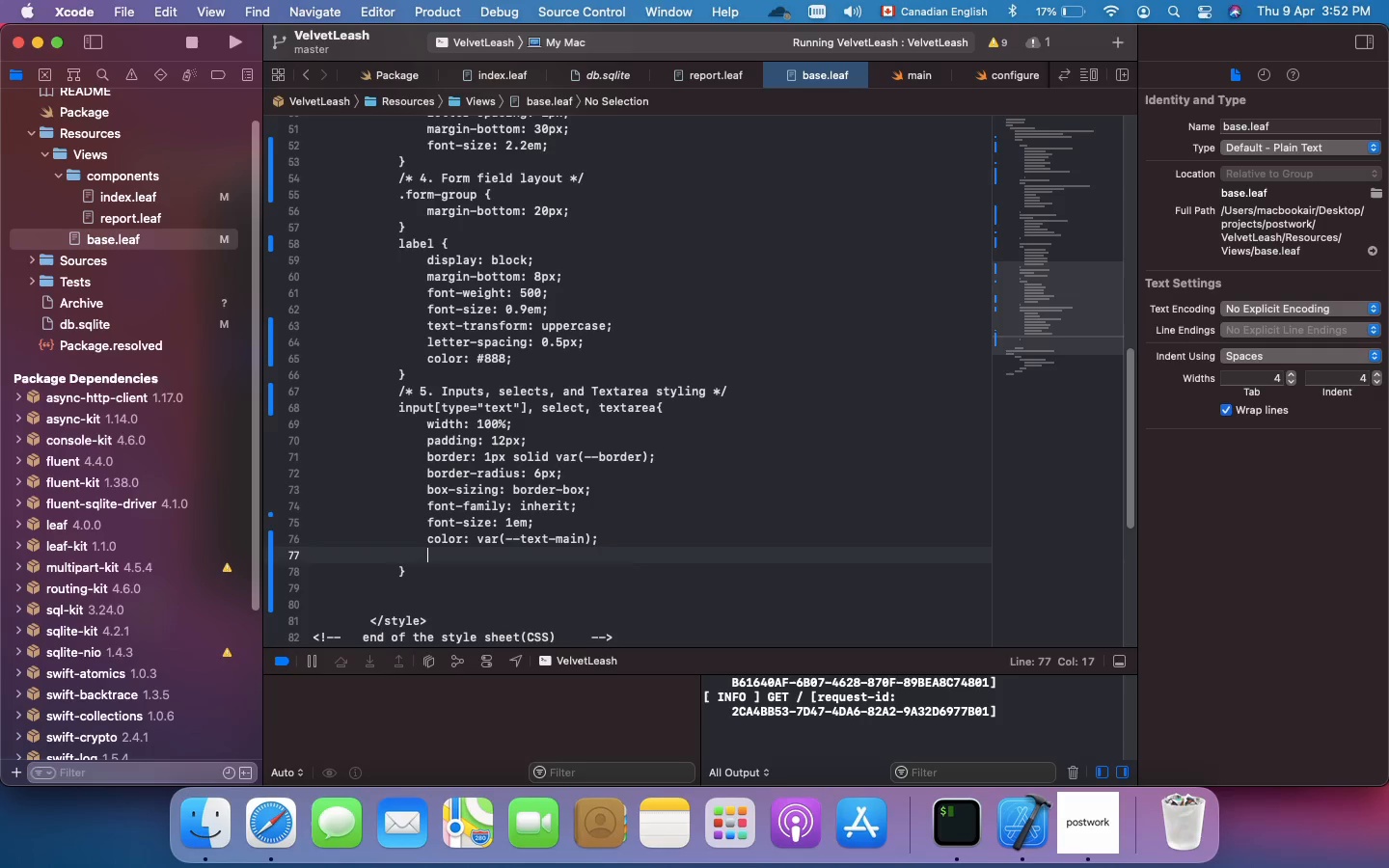 
key(Enter)
 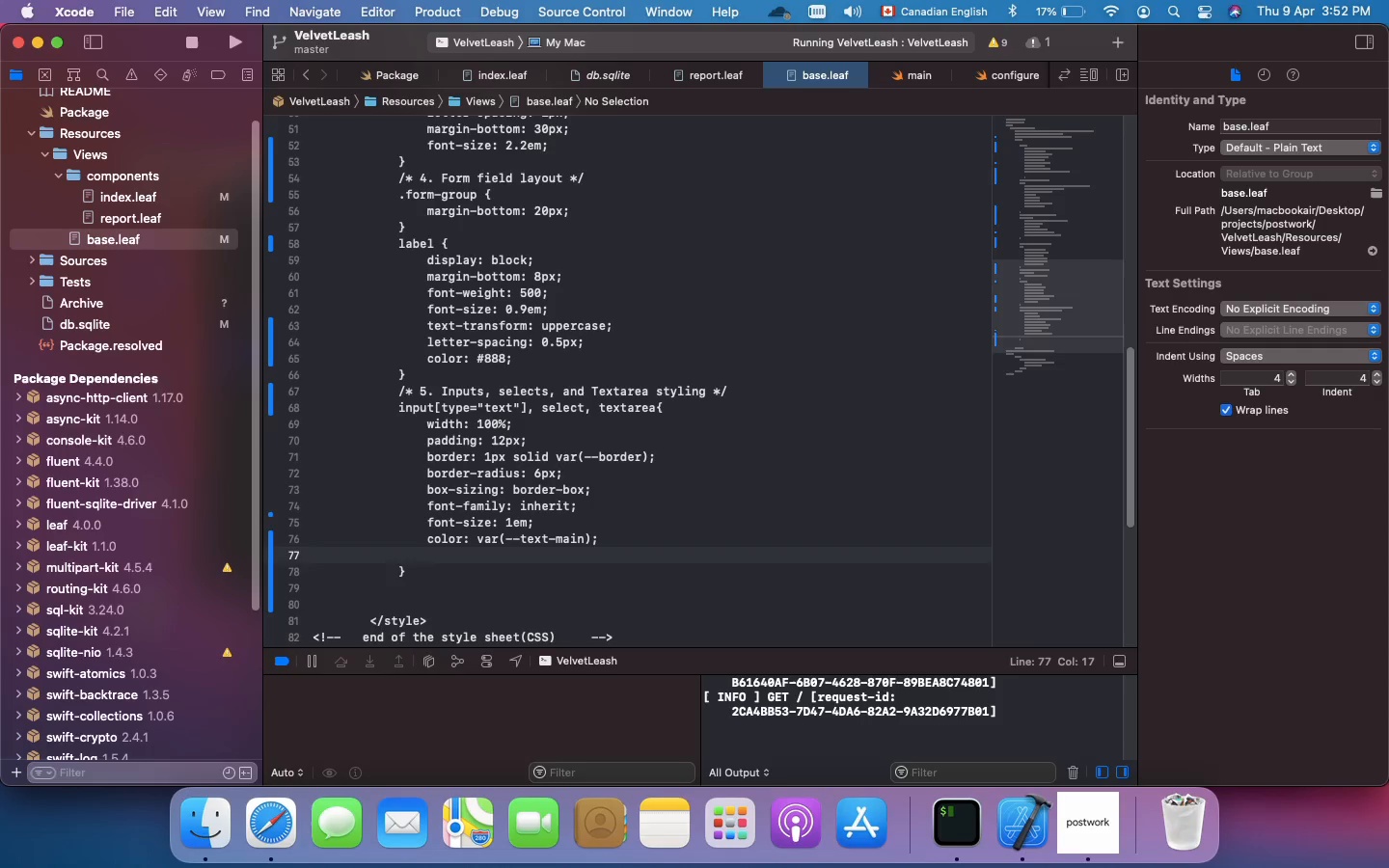 
type(background-color: transparent;)
 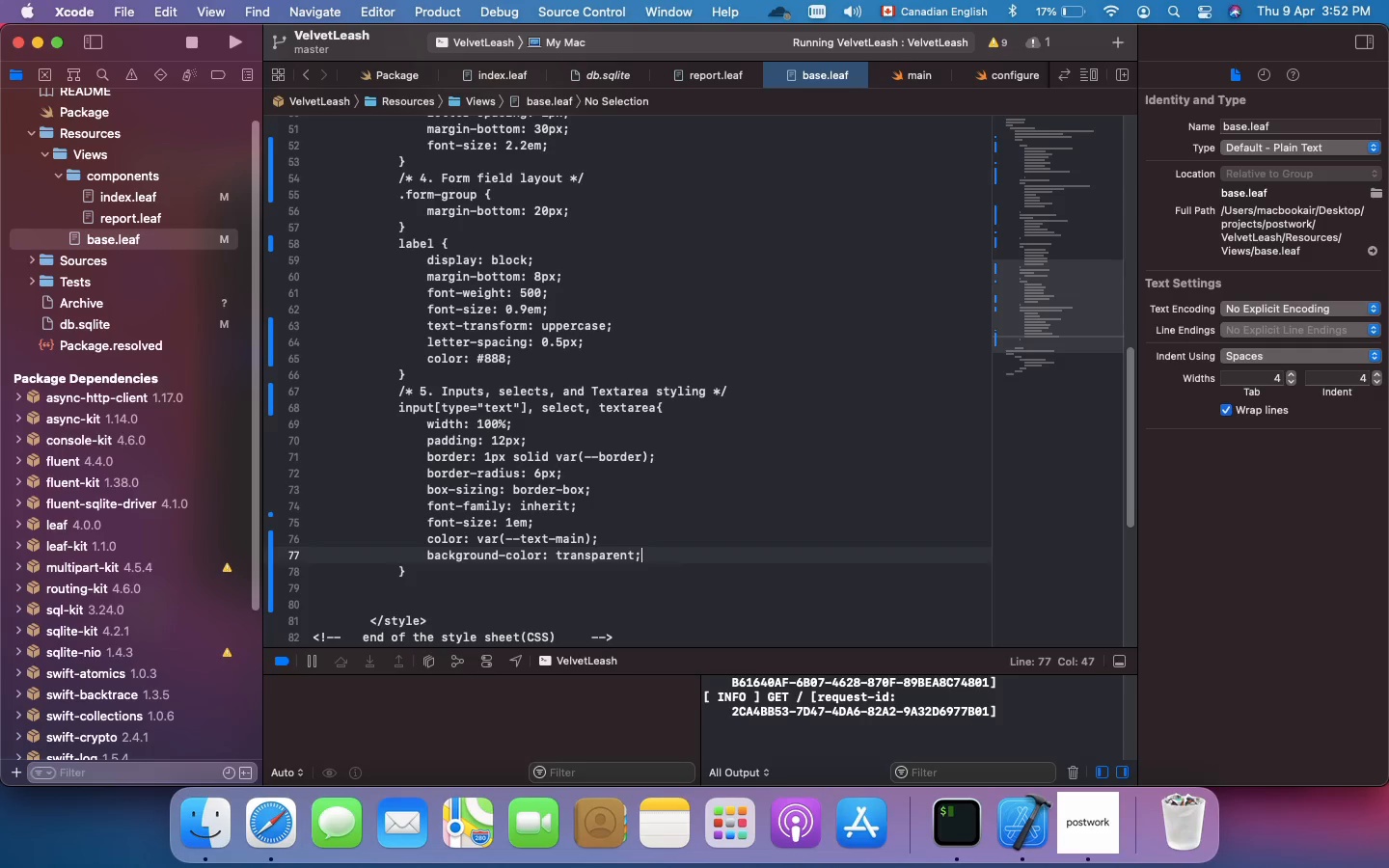 
 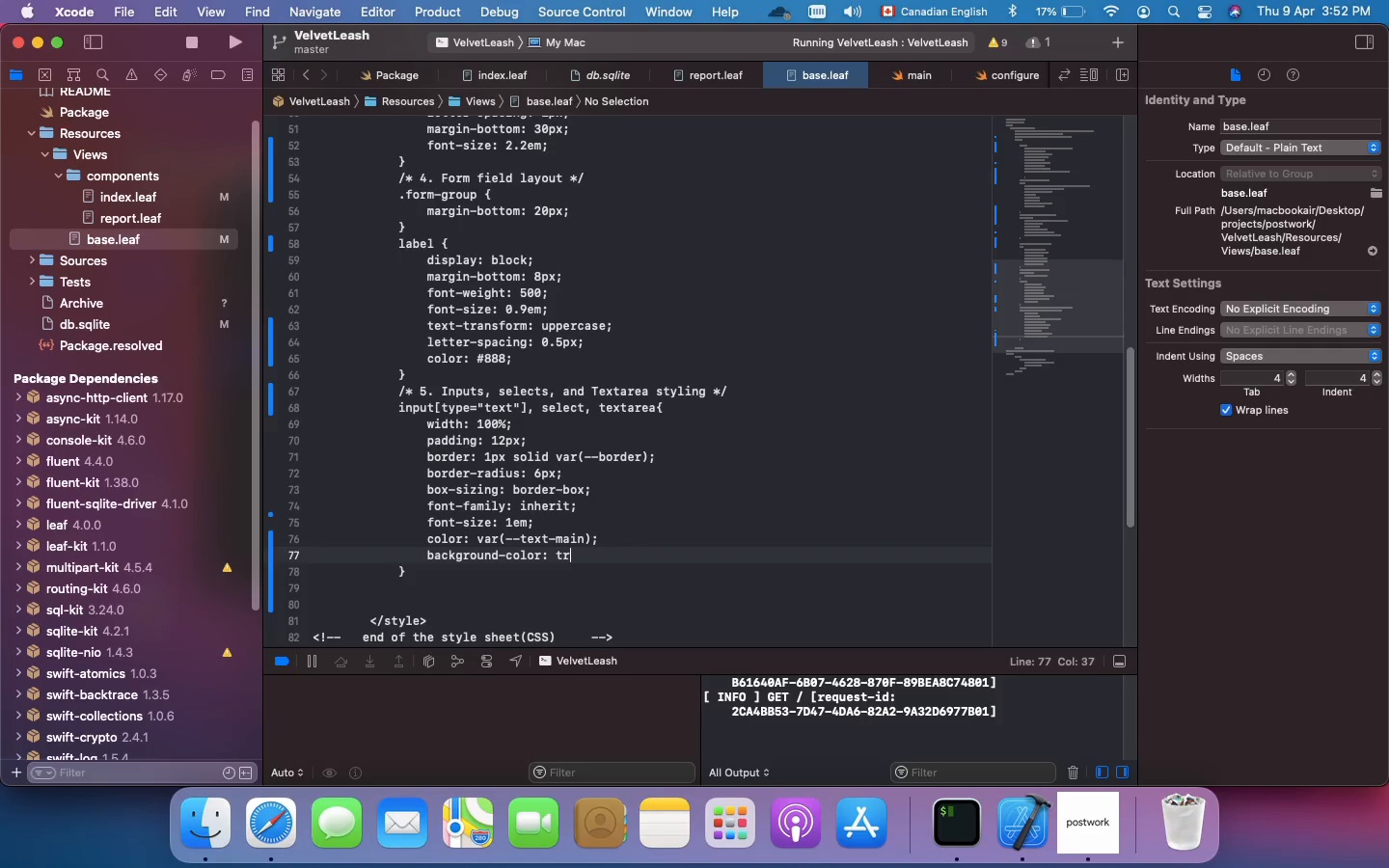 
key(Enter)
 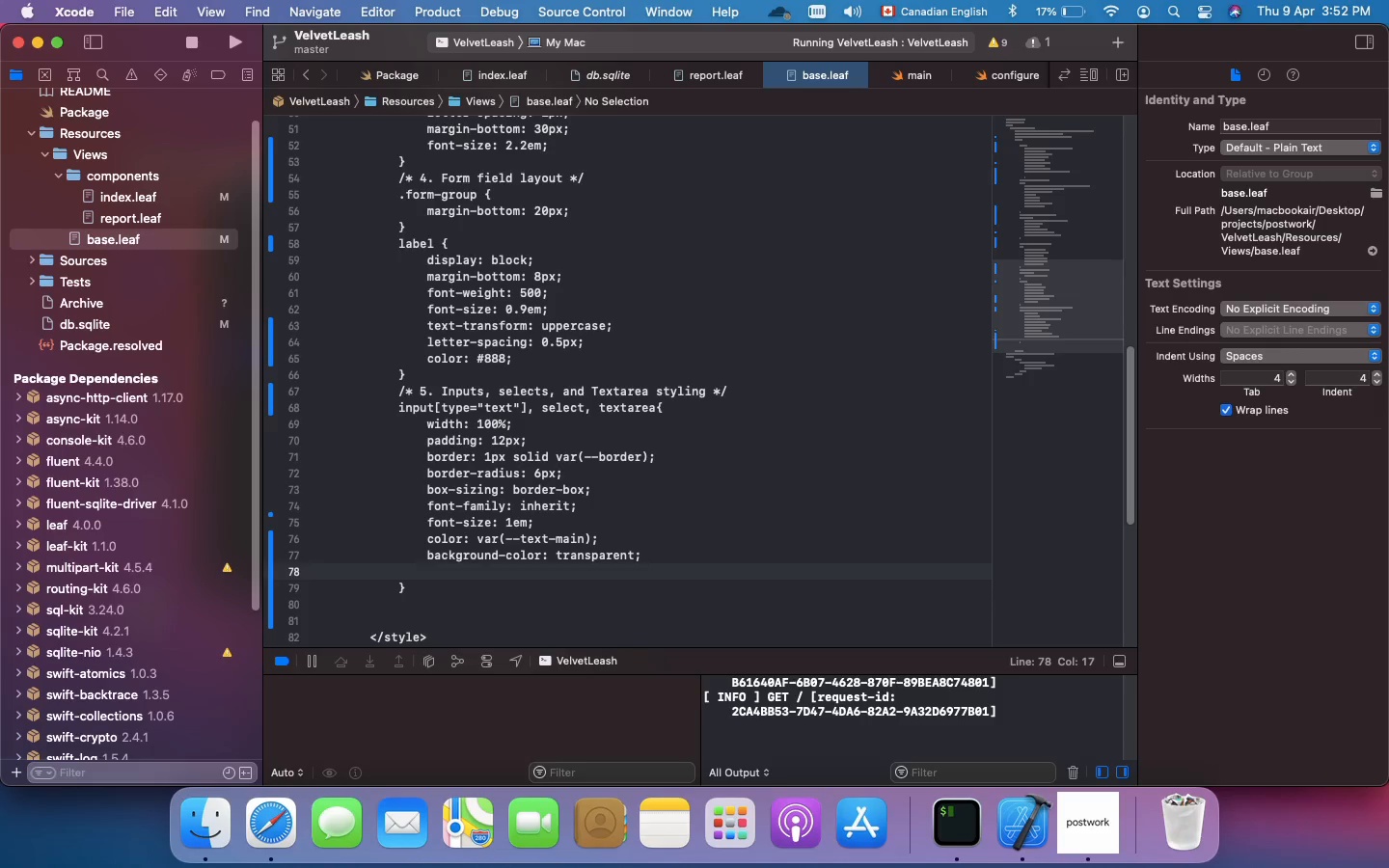 
wait(6.09)
 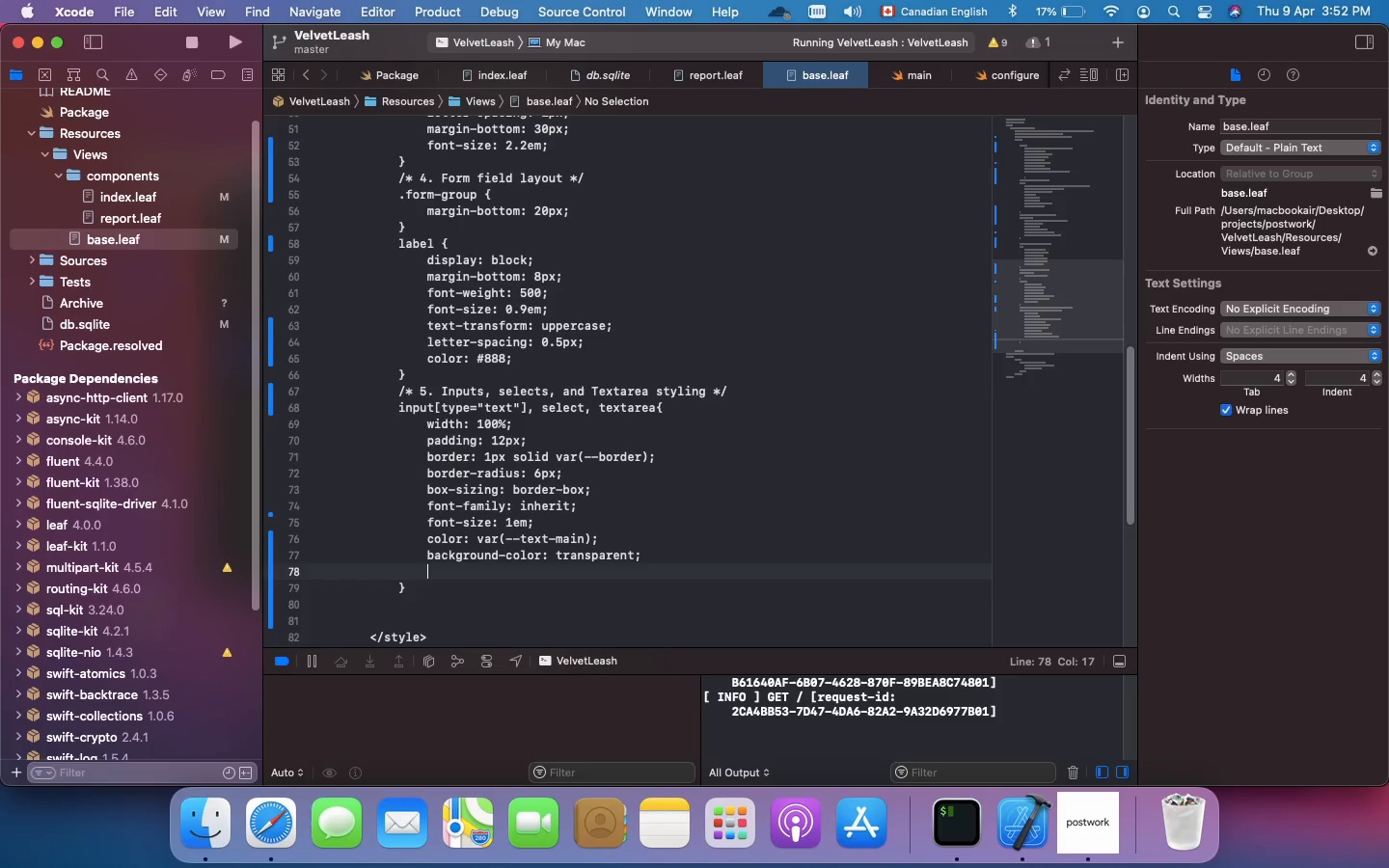 
type(transitionn)
 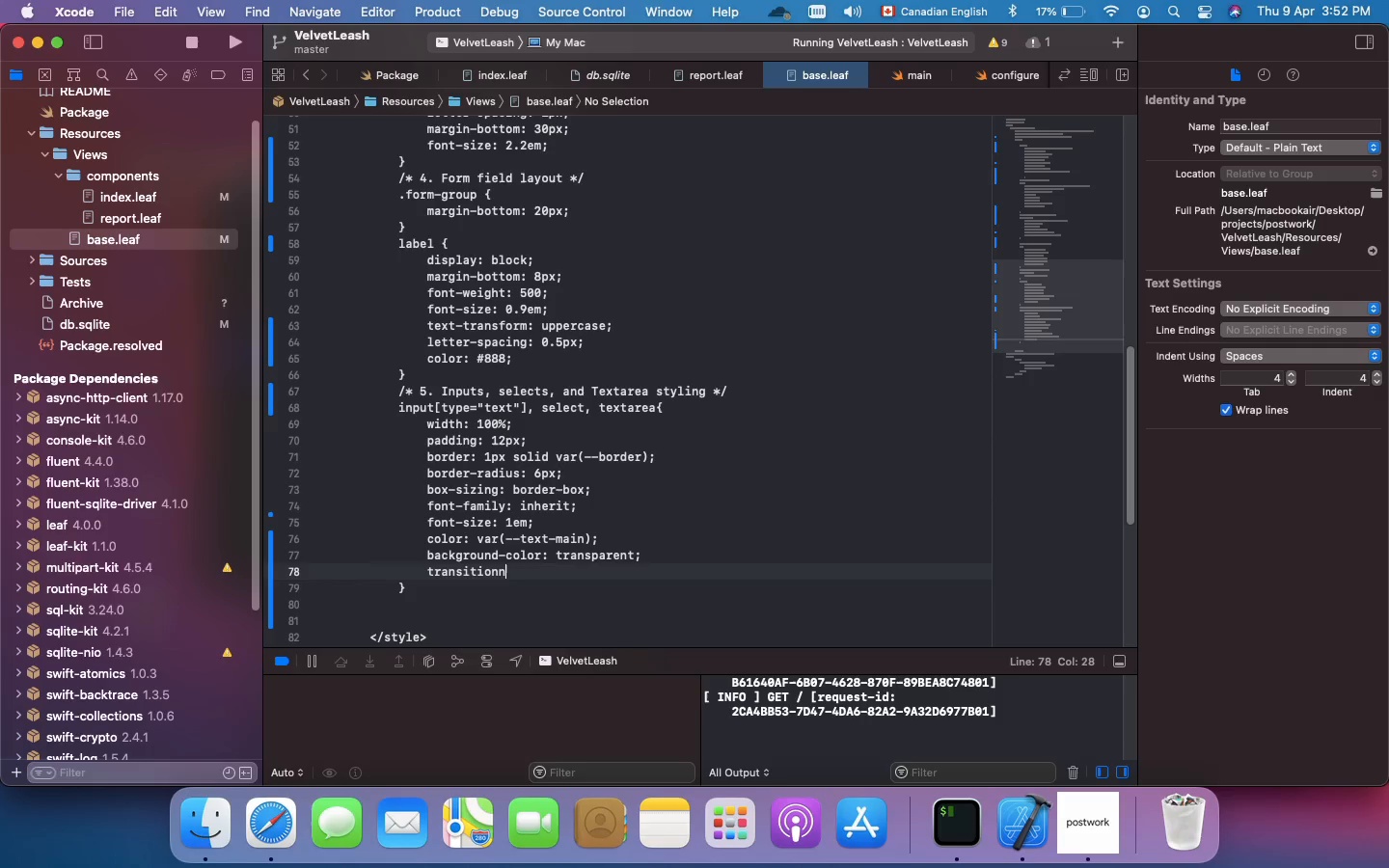 
wait(6.34)
 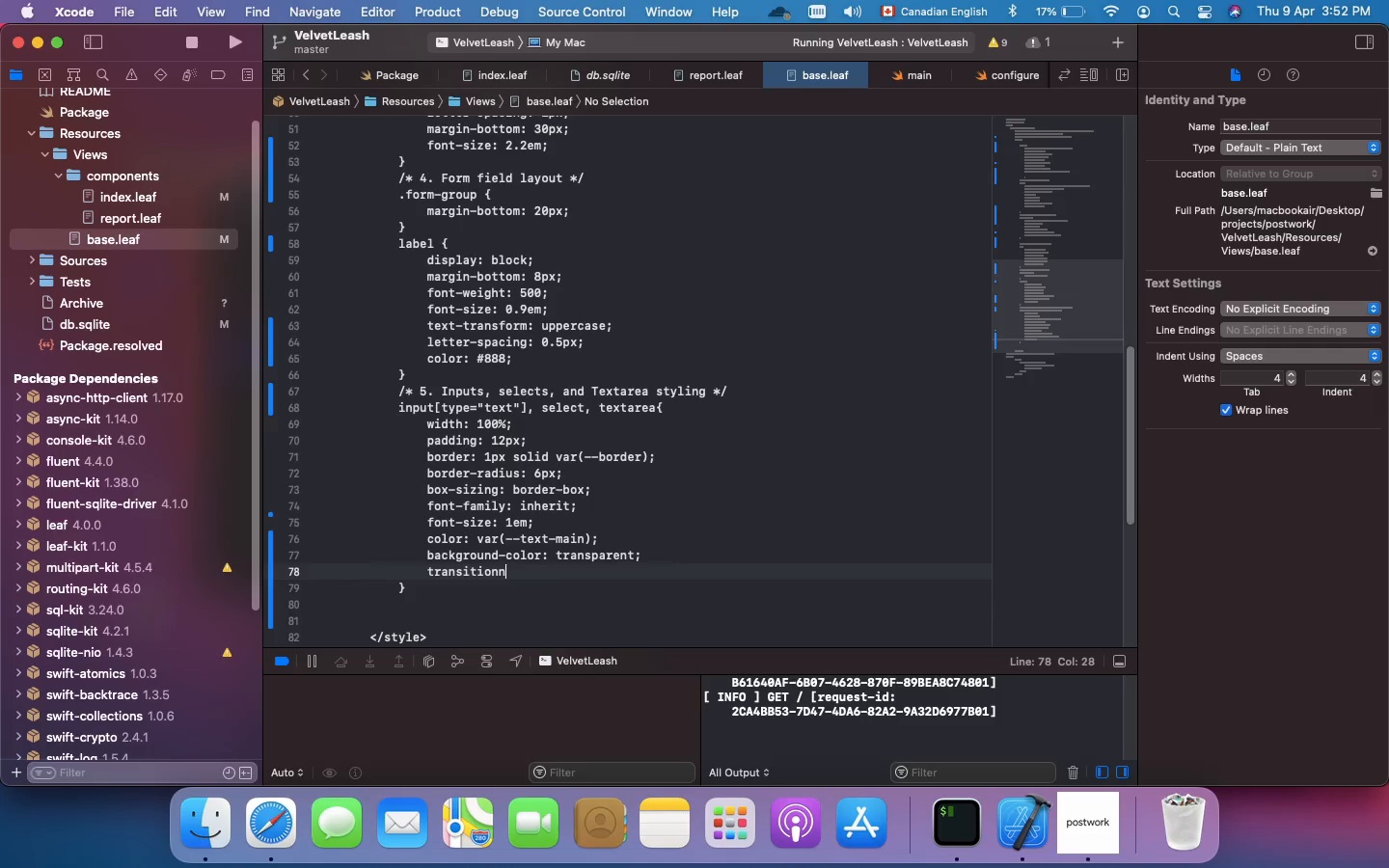 
key(Backspace)
 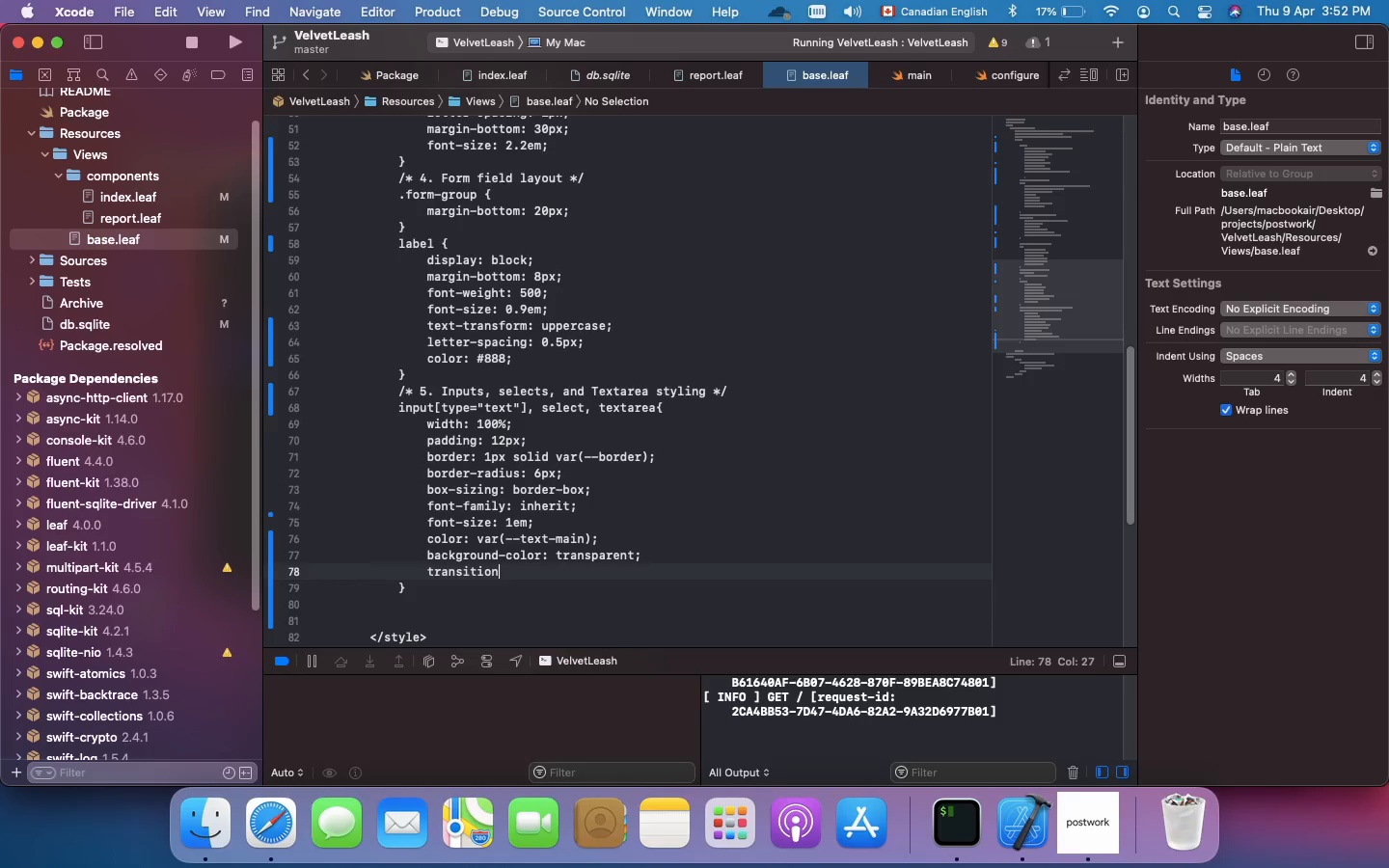 
key(Shift+Semicolon)
 